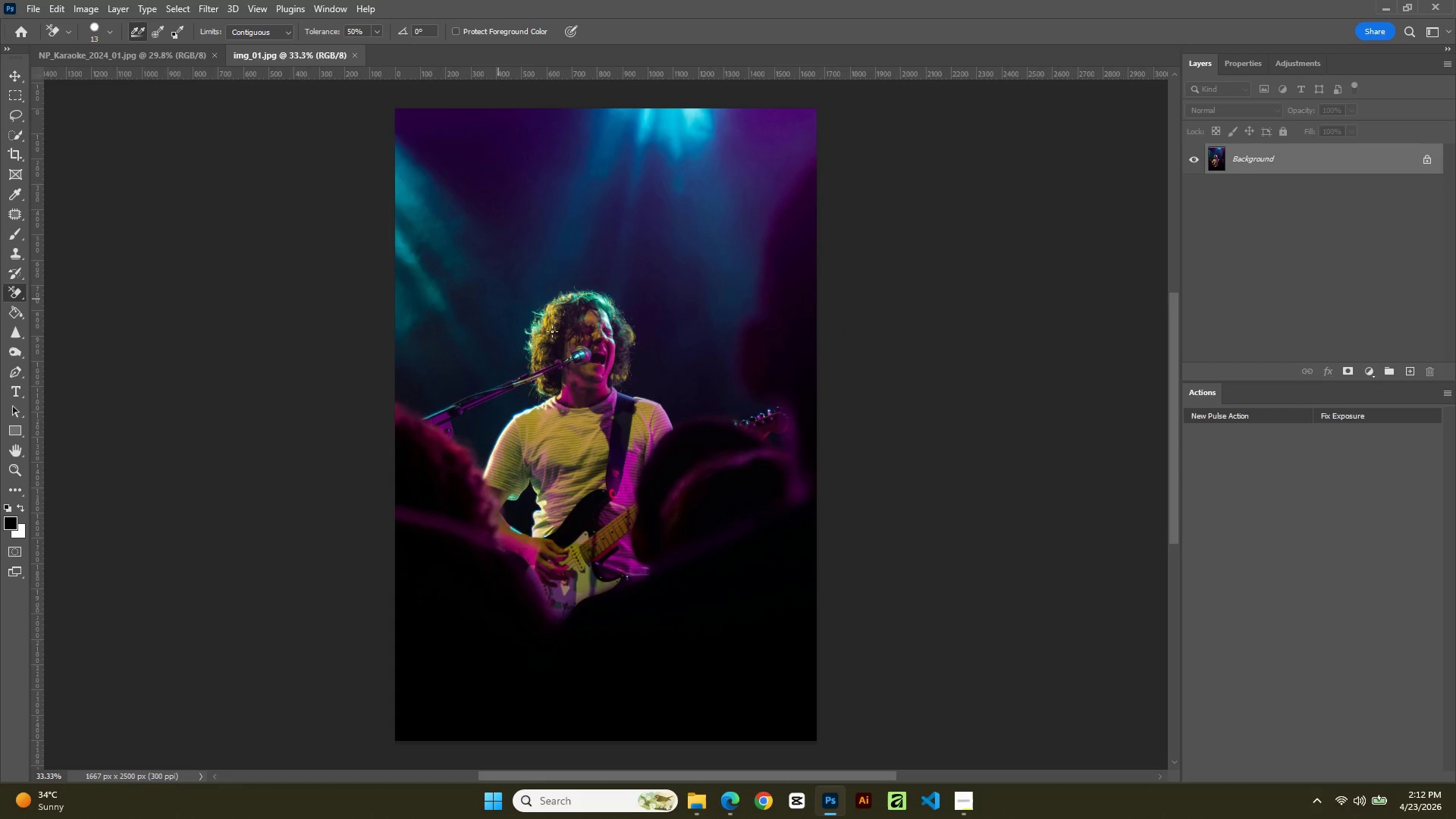 
left_click([577, 351])
 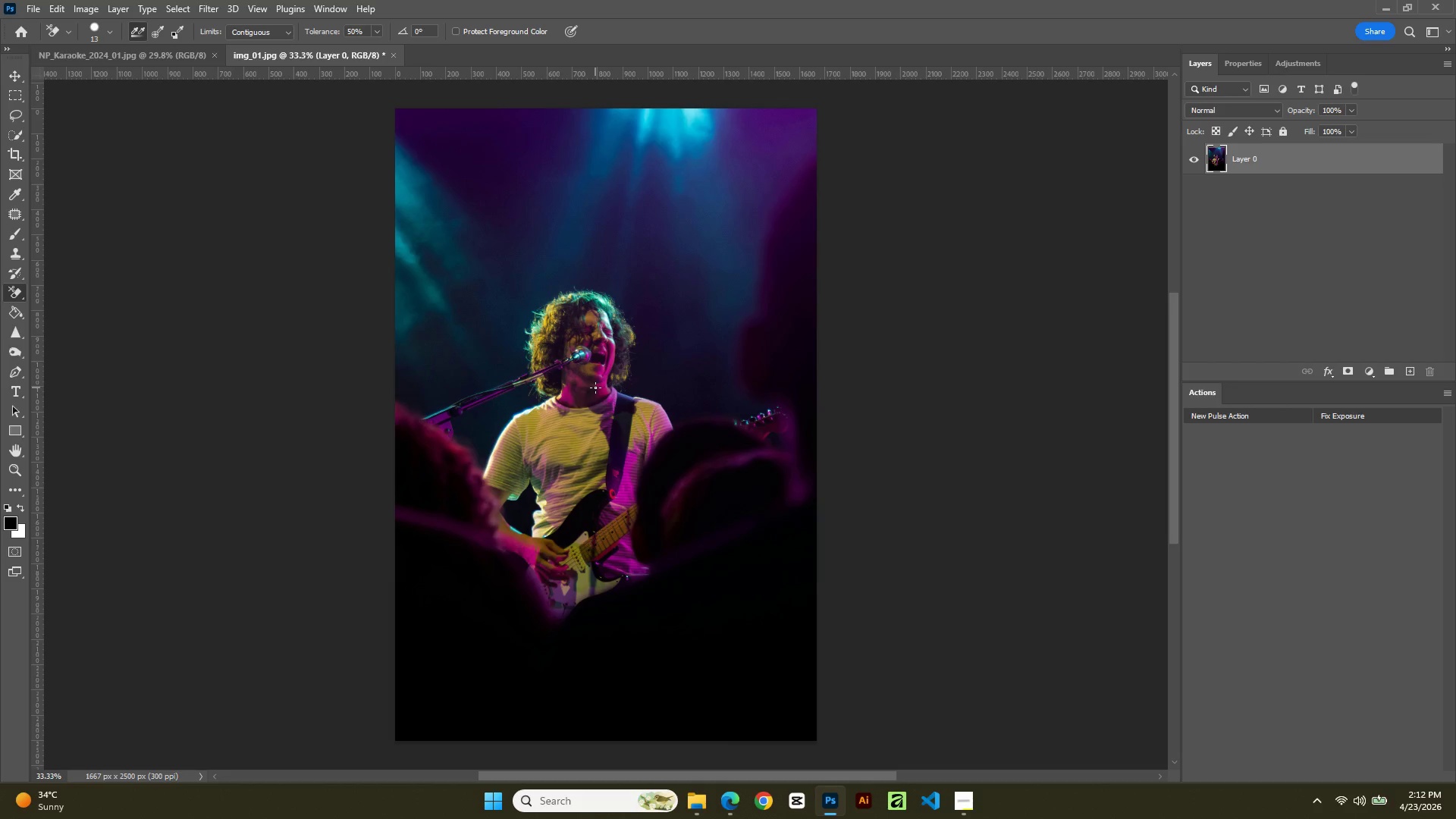 
left_click([14, 81])
 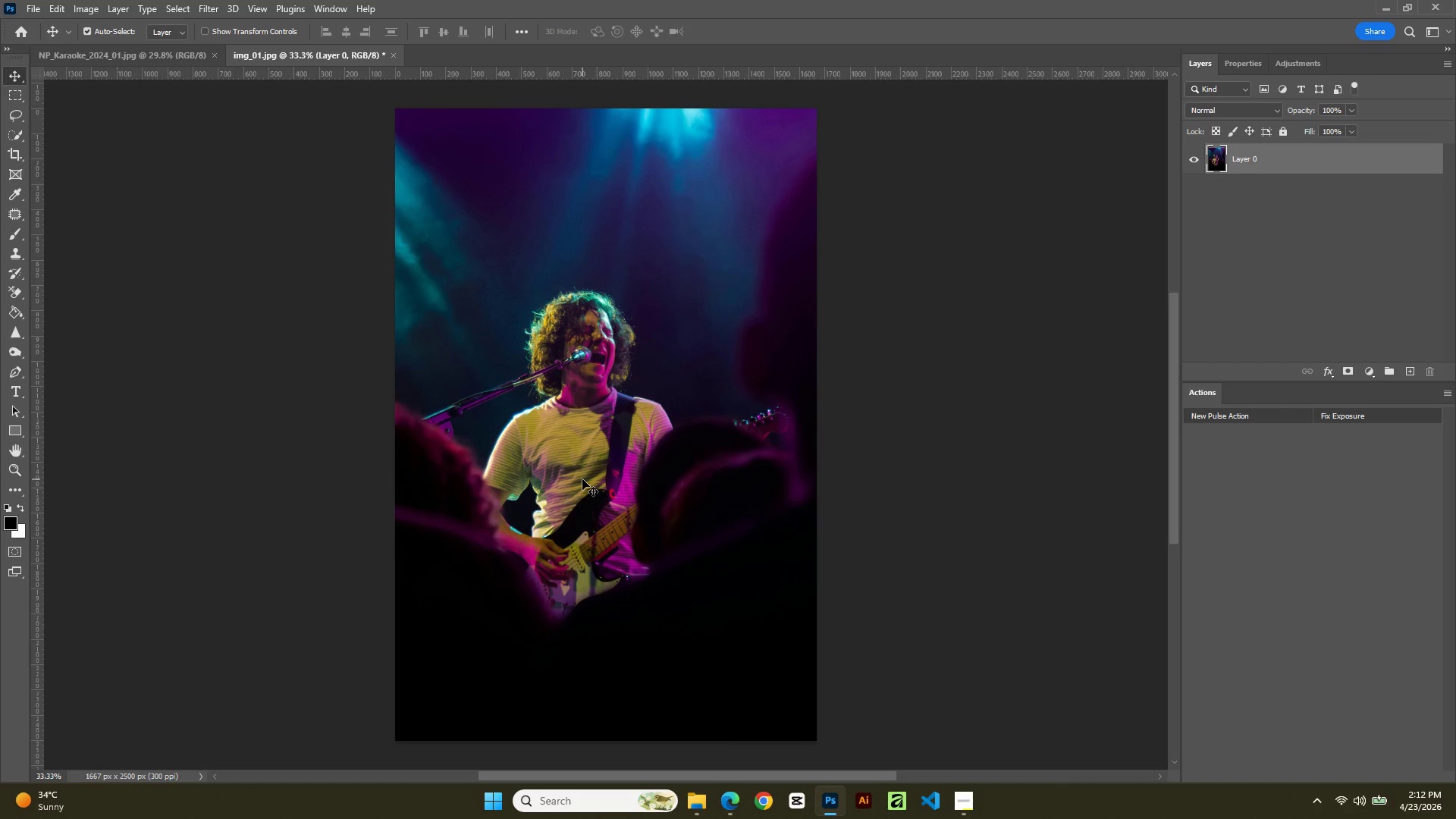 
key(Control+A)
 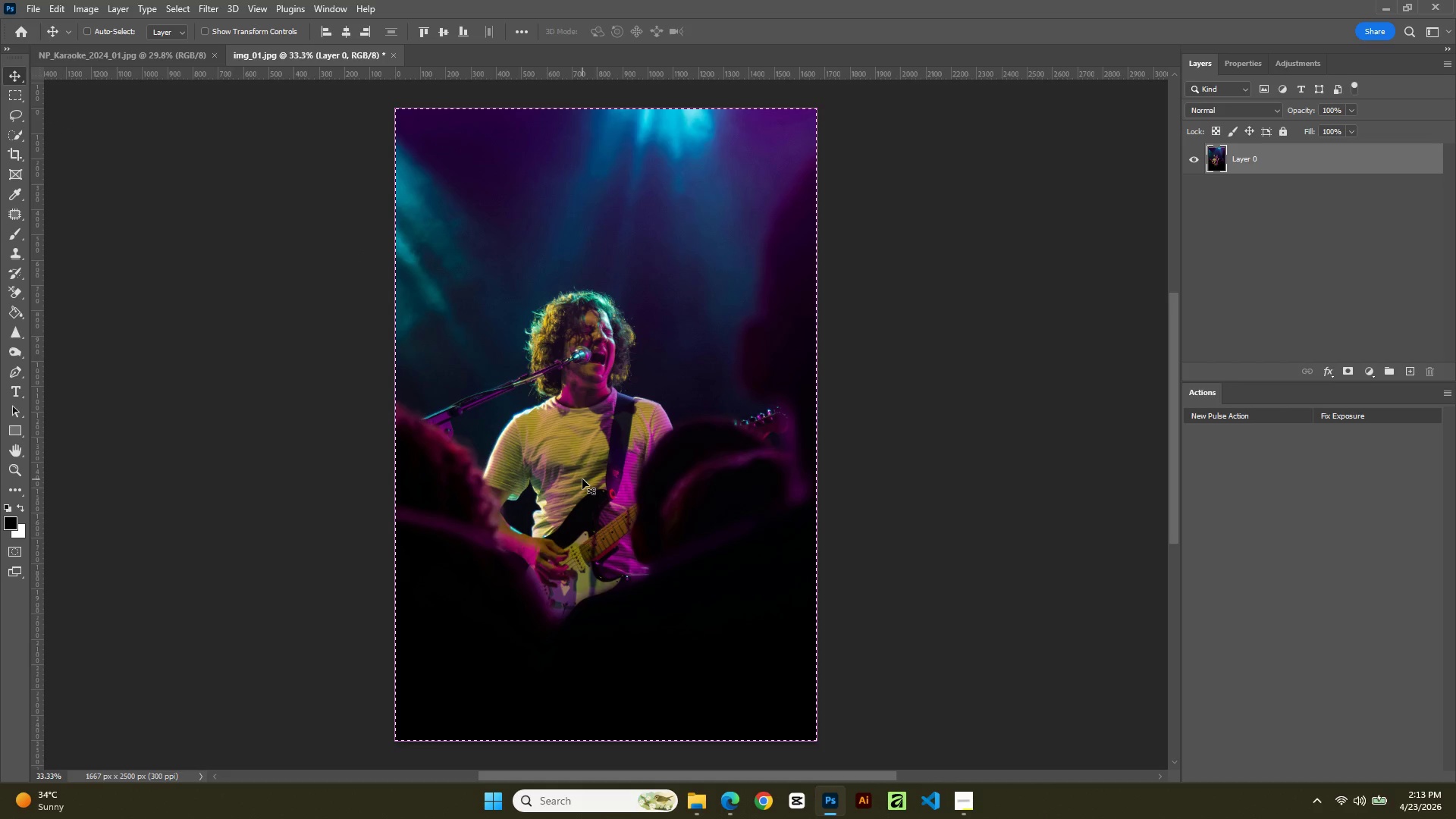 
key(Control+C)
 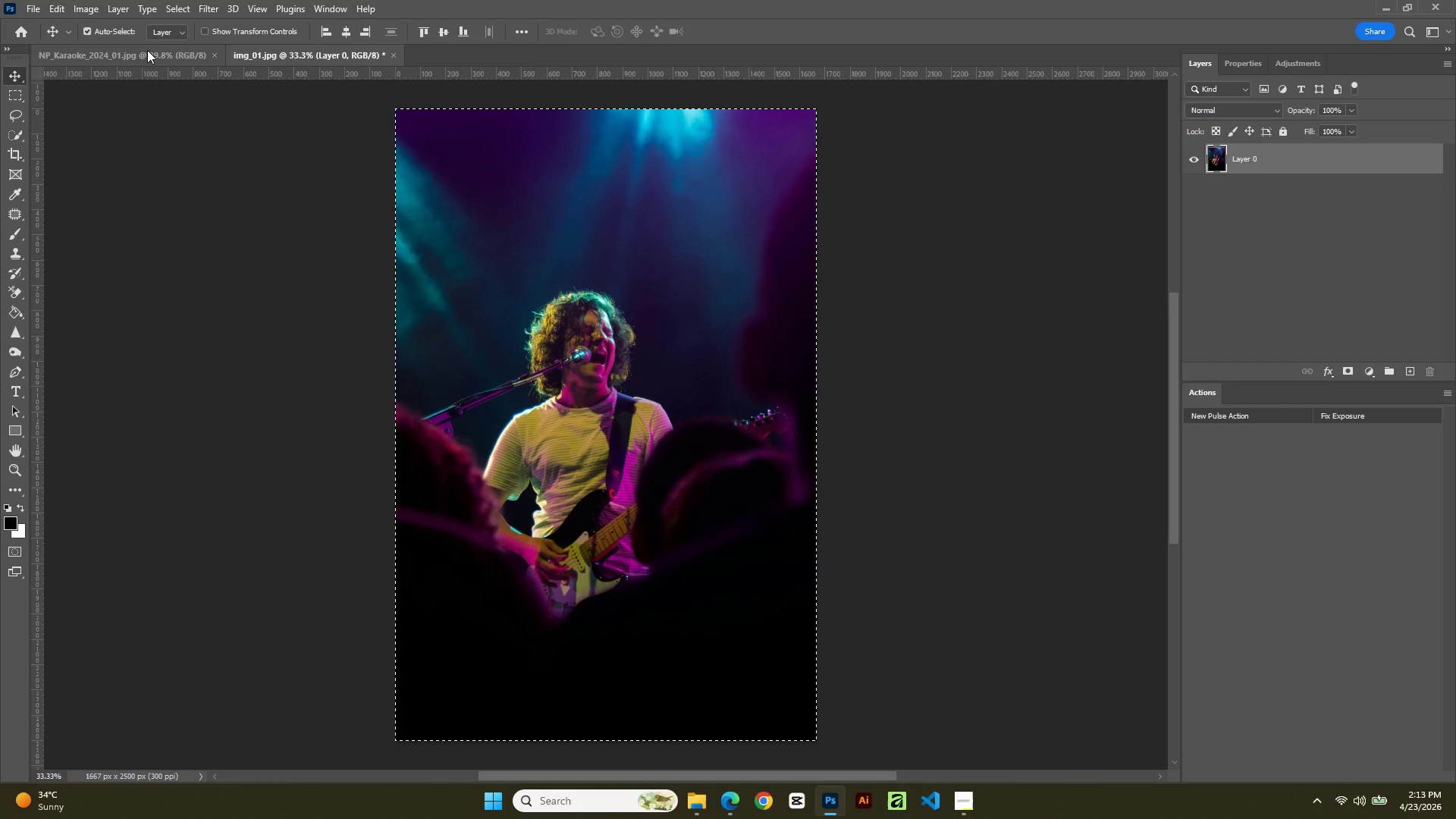 
left_click([147, 50])
 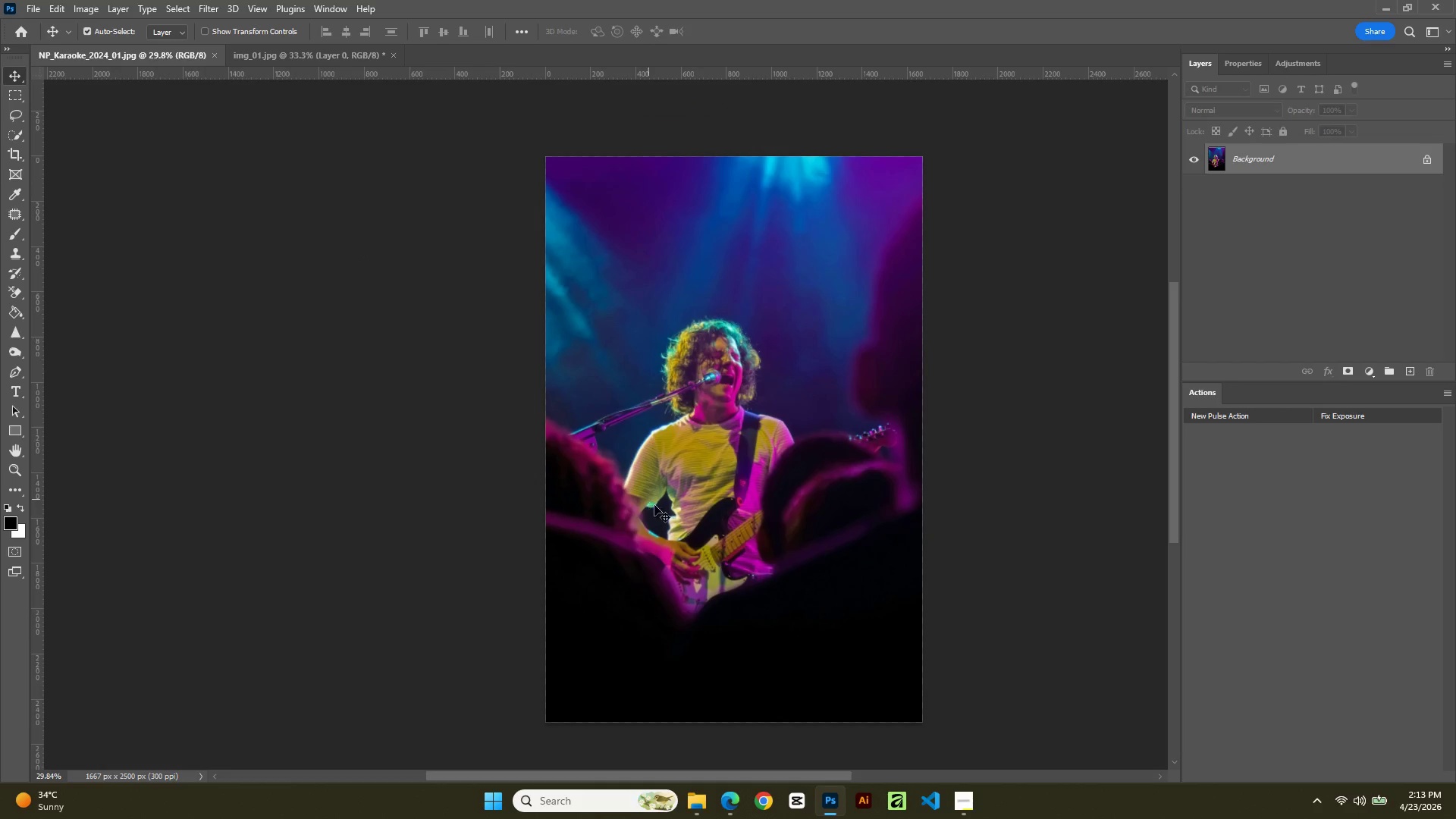 
key(Control+V)
 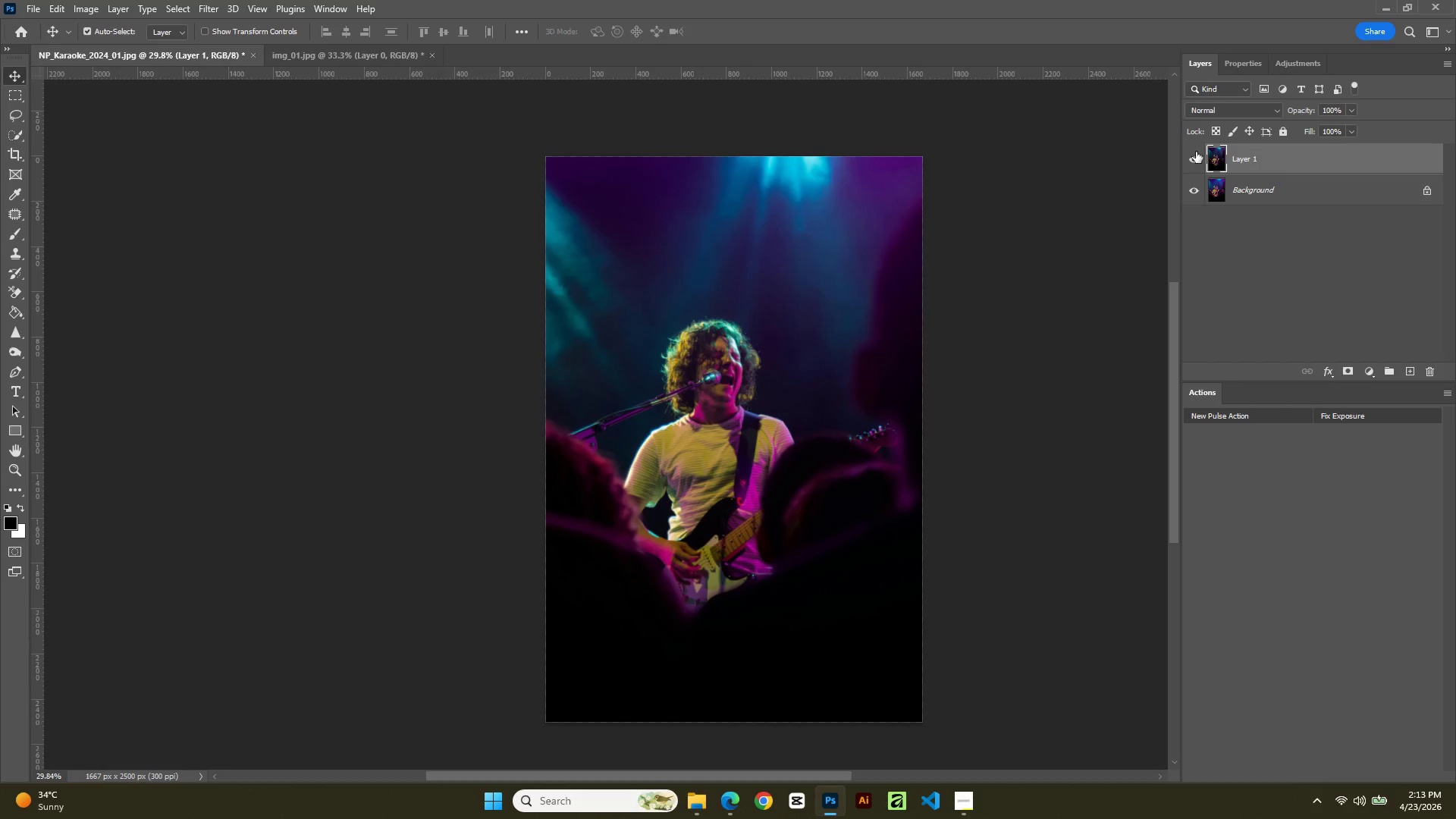 
left_click([1190, 161])
 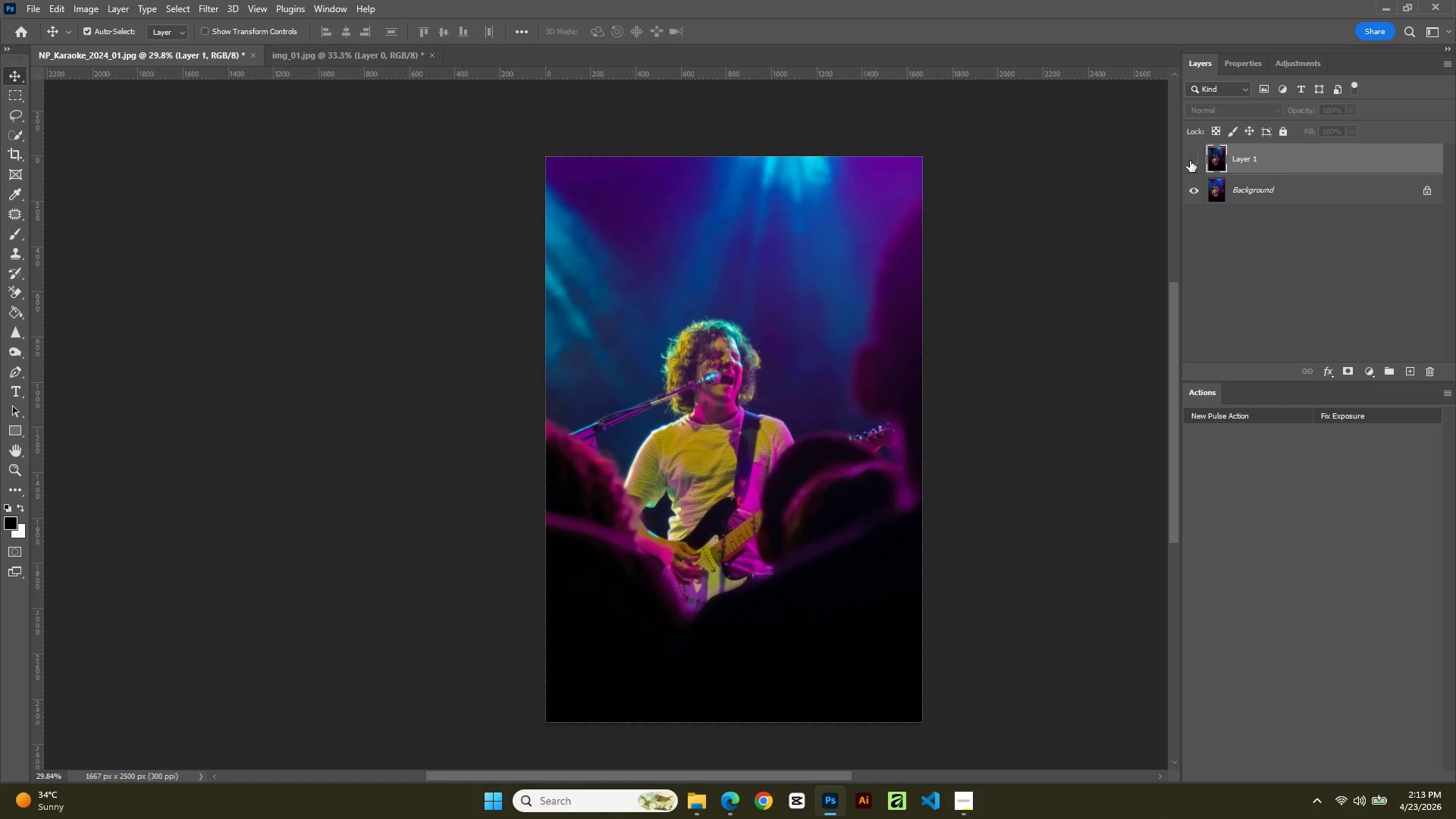 
left_click([1190, 161])
 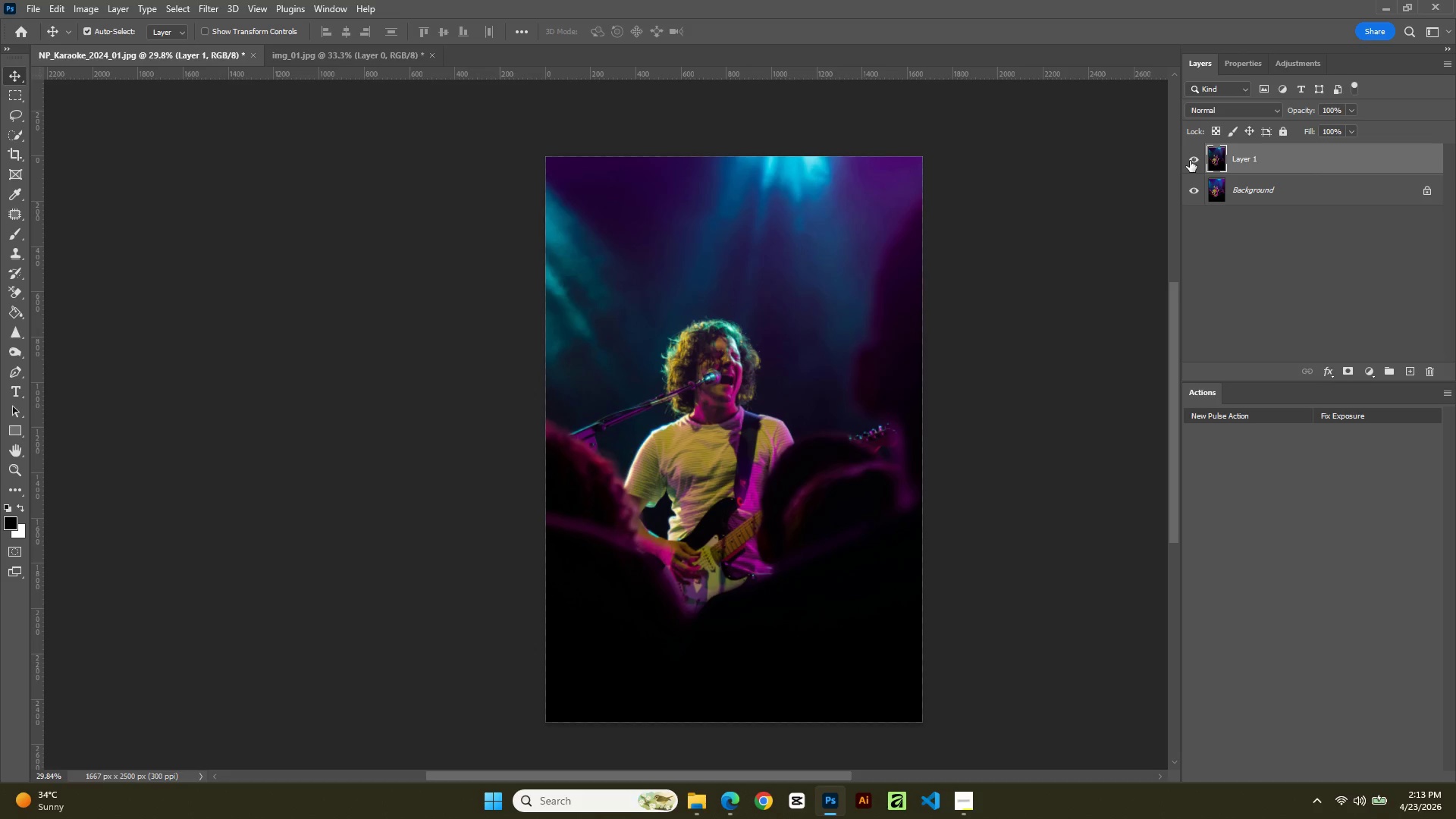 
left_click([1190, 161])
 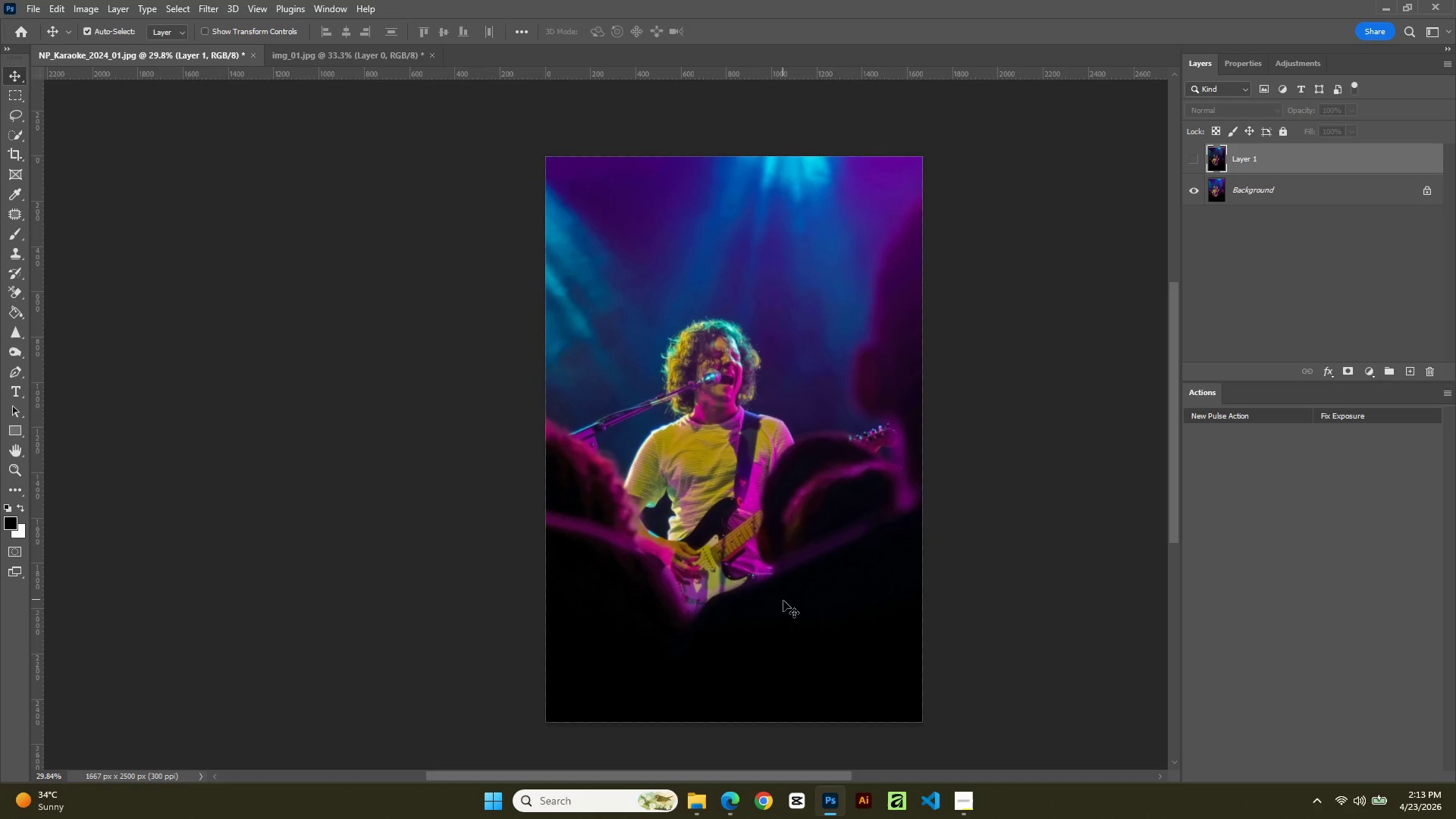 
hold_key(key=AltLeft, duration=0.73)
scroll: coordinate [674, 538], scroll_direction: up, amount: 11.0
 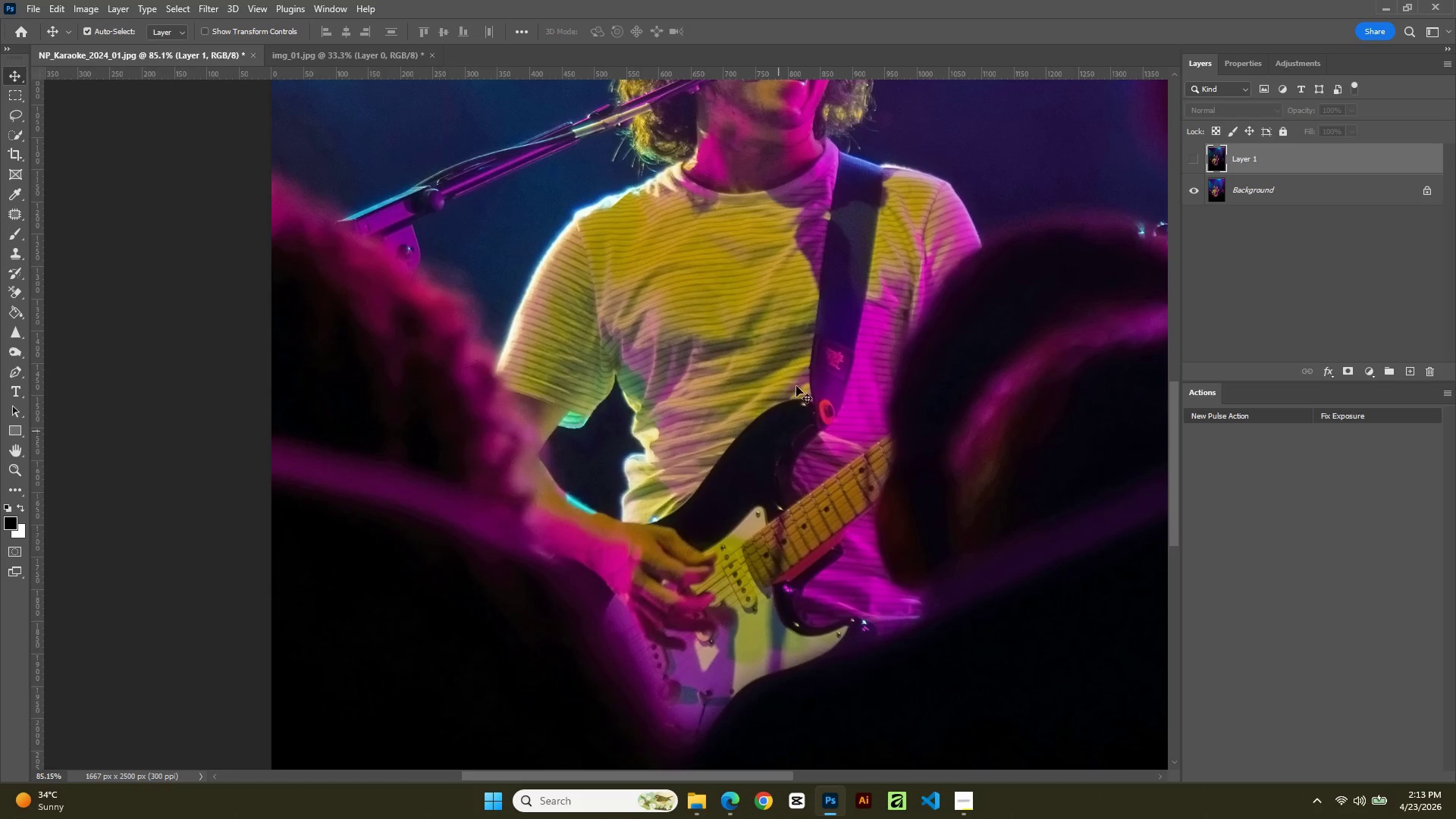 
hold_key(key=Space, duration=0.69)
 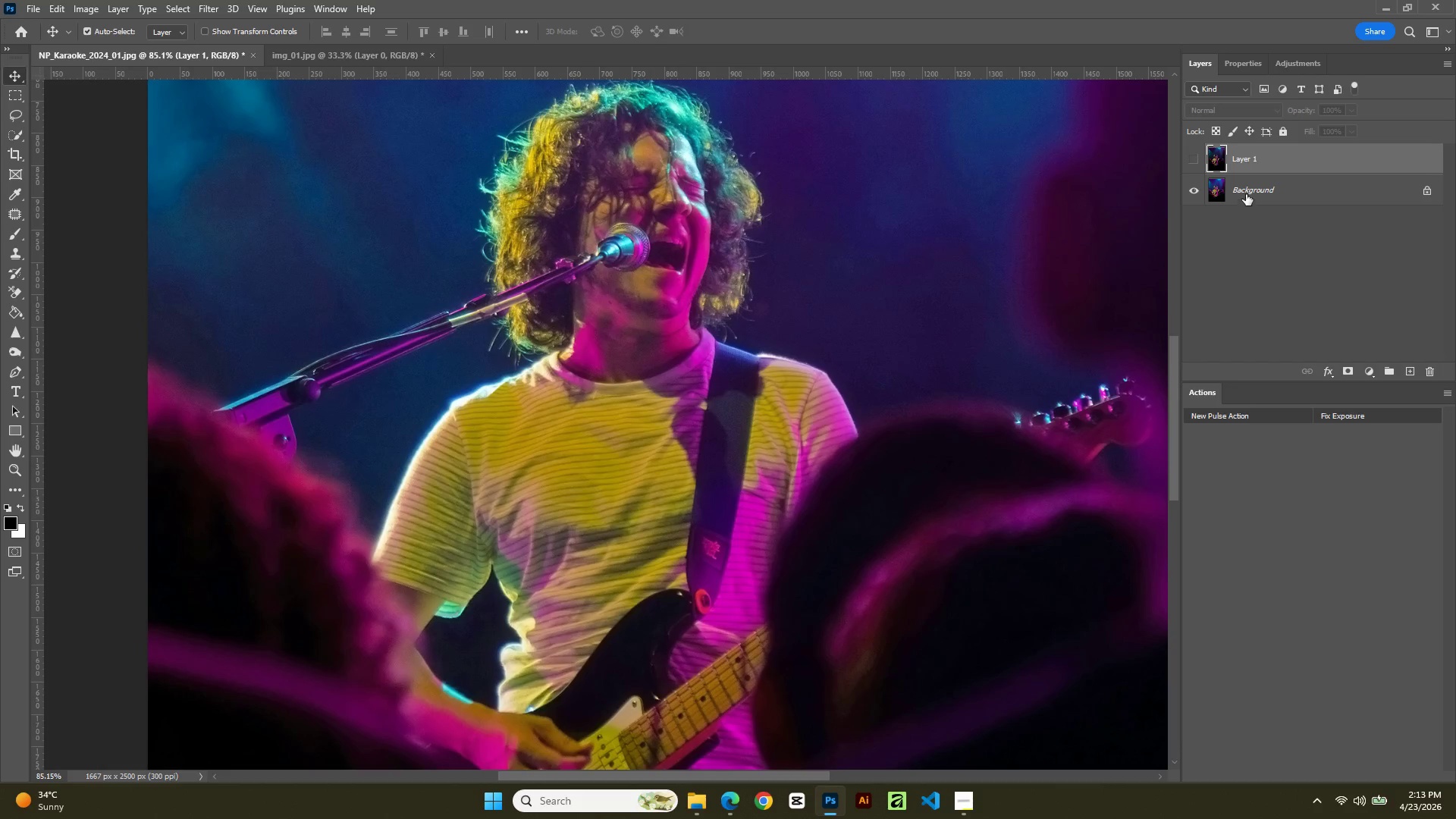 
left_click_drag(start_coordinate=[798, 362], to_coordinate=[674, 551])
 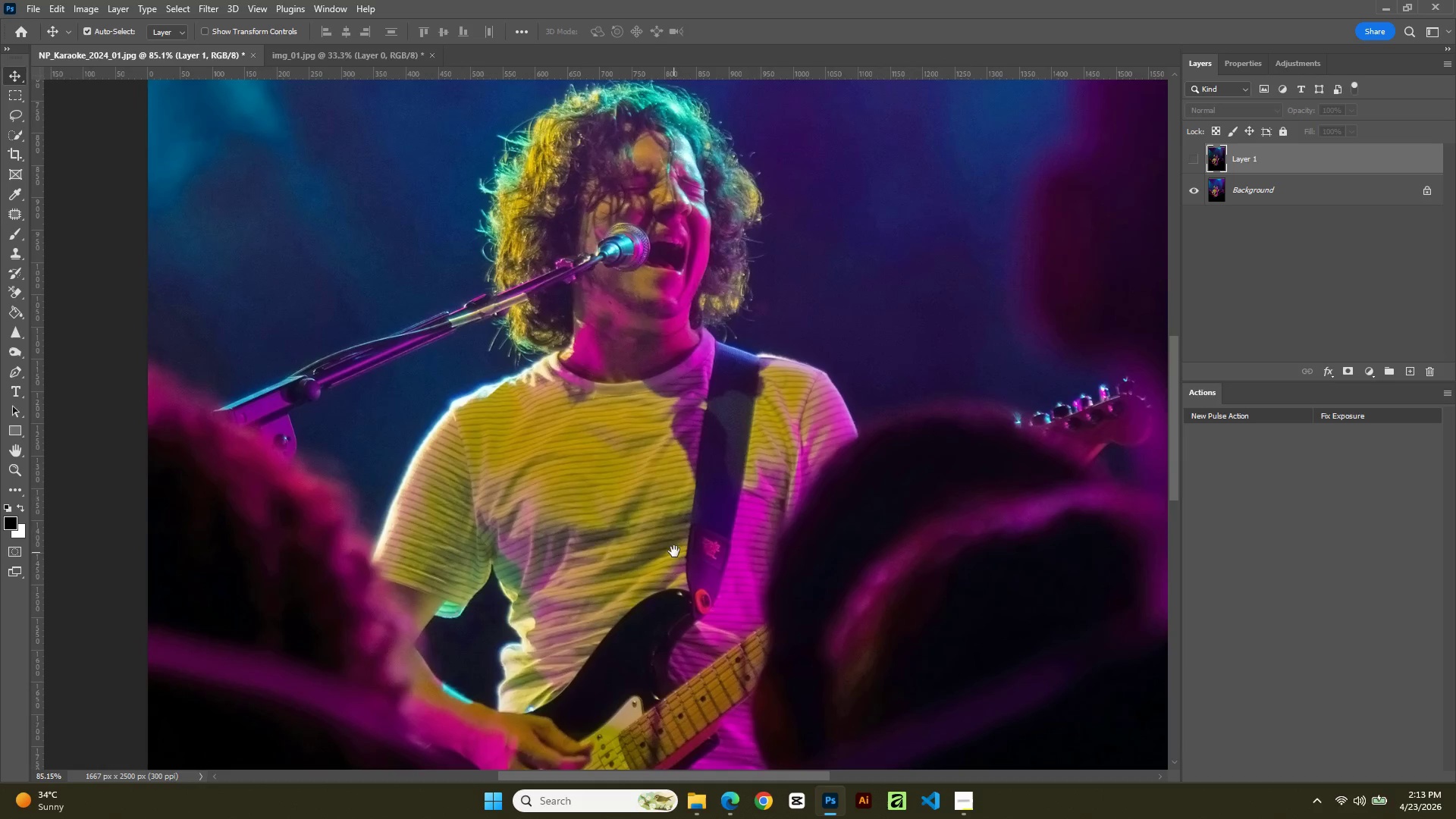 
left_click([1200, 159])
 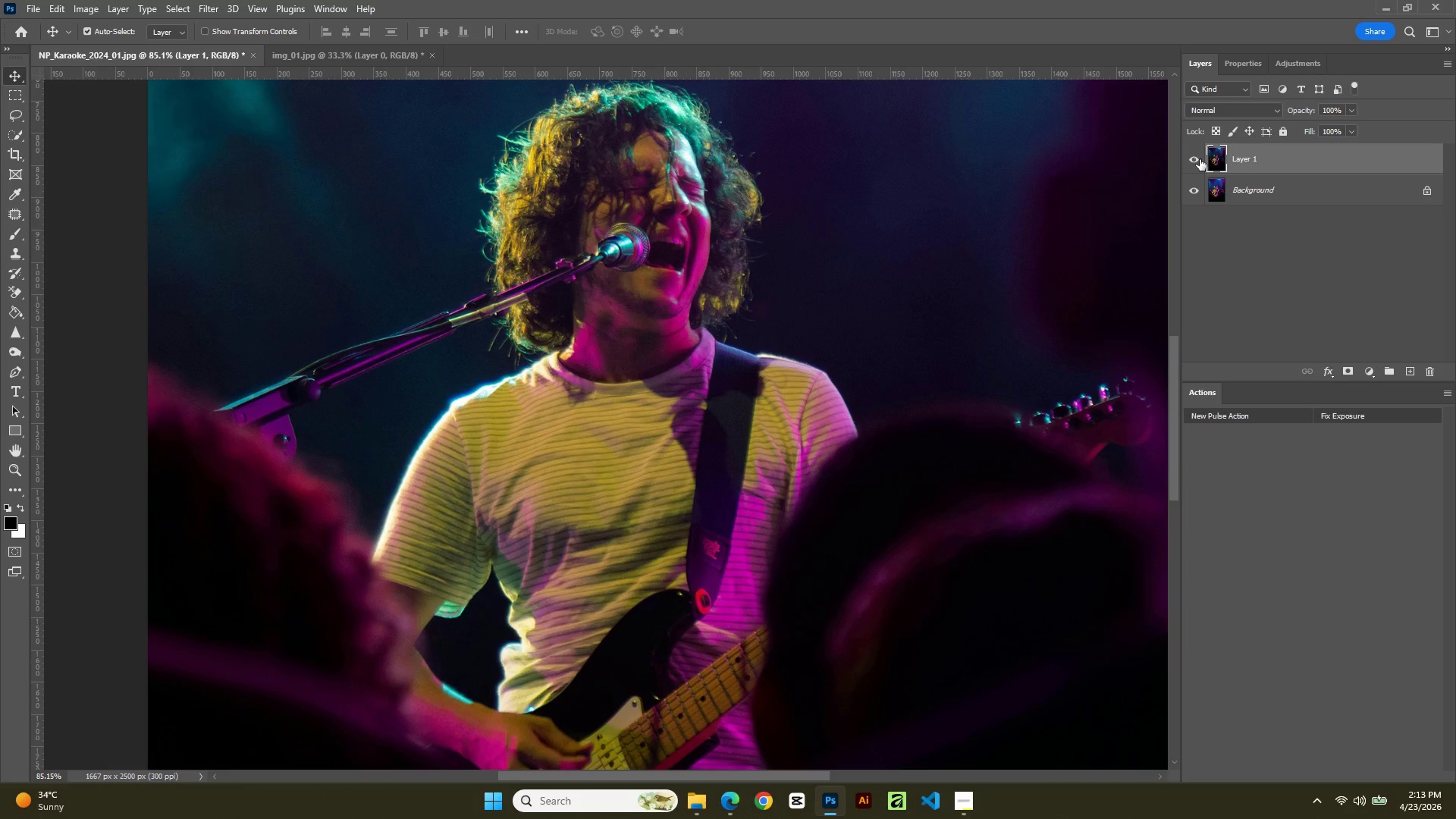 
left_click([1200, 159])
 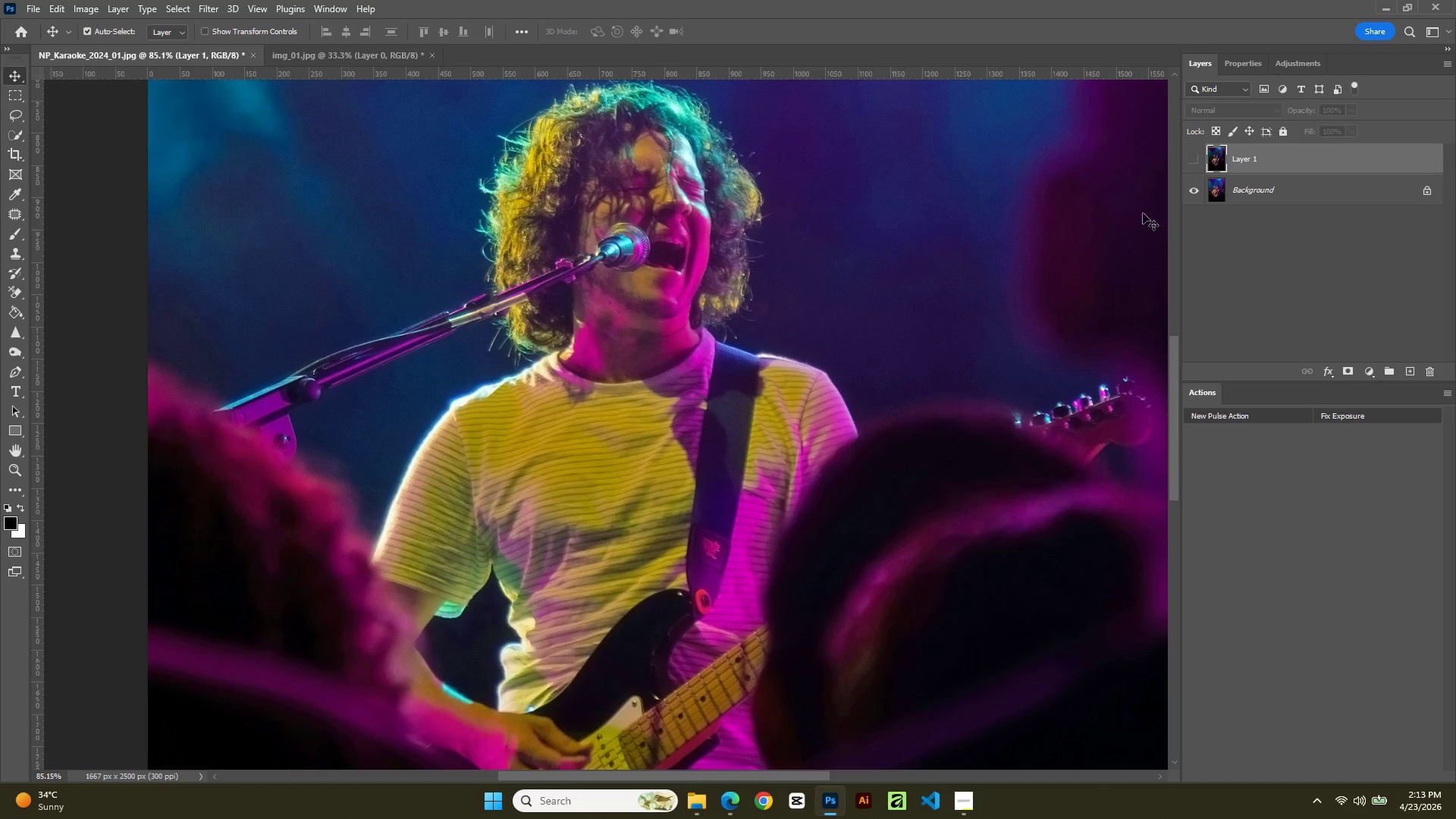 
hold_key(key=AltLeft, duration=0.94)
scroll: coordinate [827, 405], scroll_direction: down, amount: 13.0
 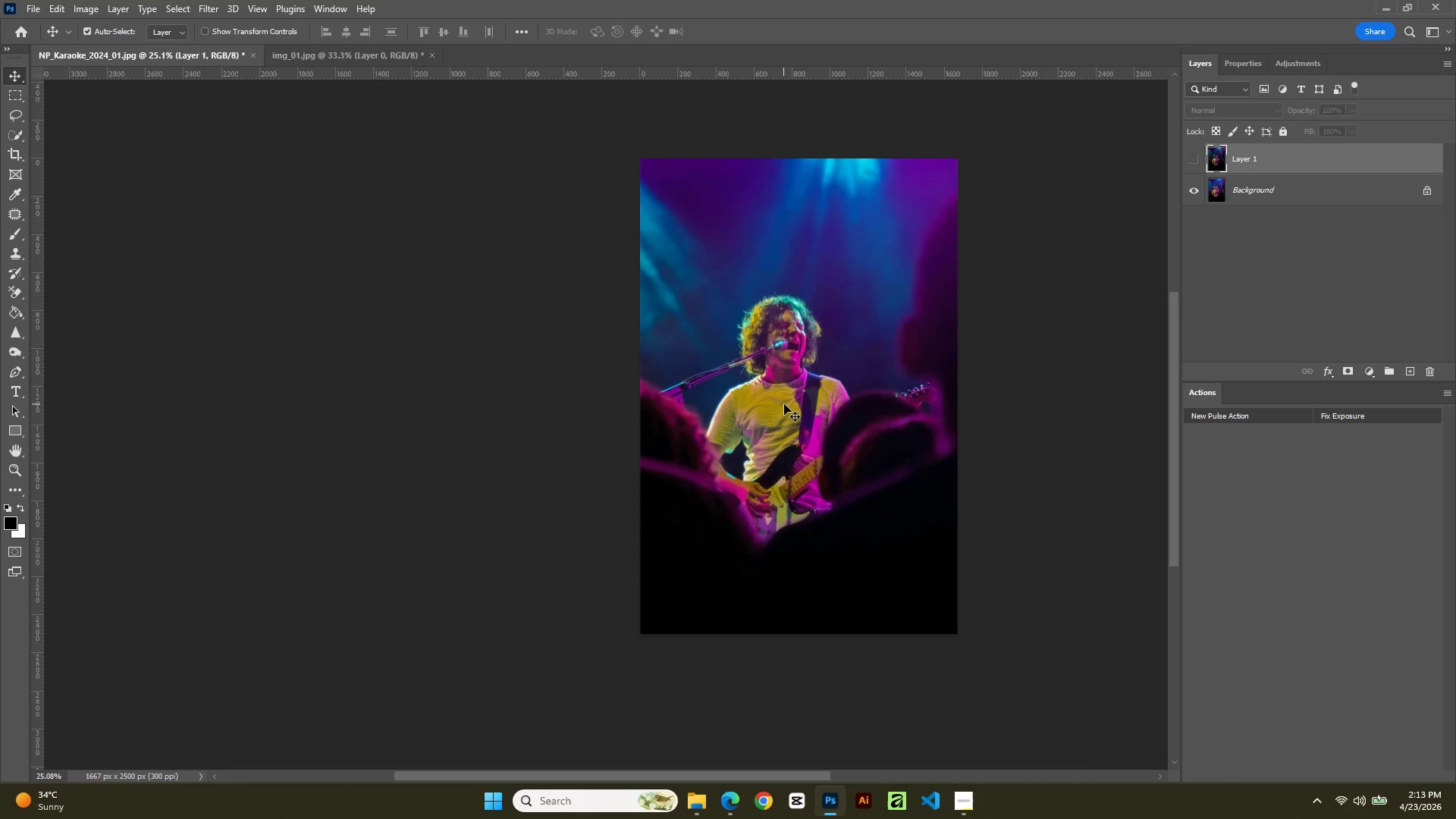 
scroll: coordinate [784, 404], scroll_direction: up, amount: 1.0
 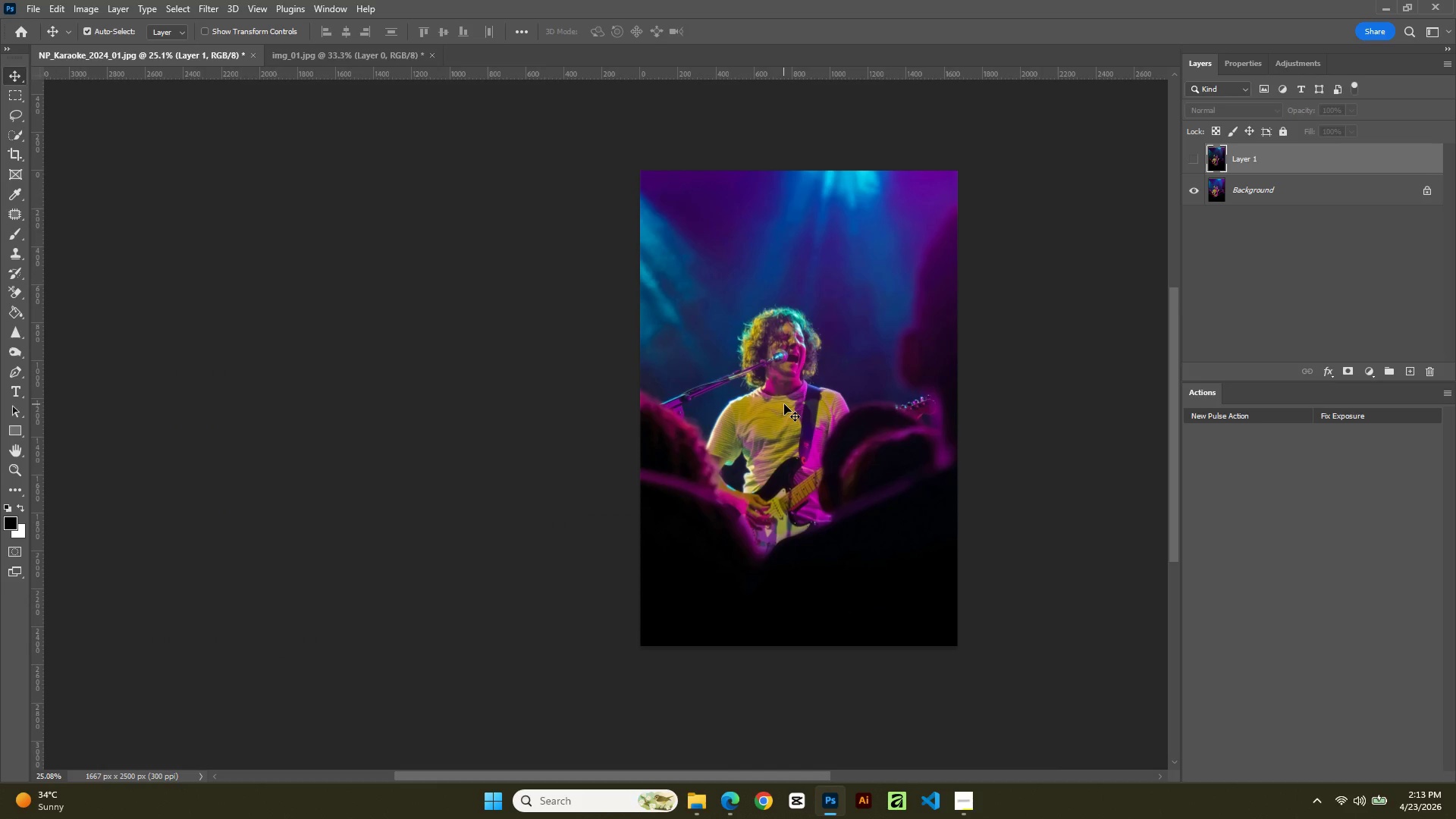 
wait(16.2)
 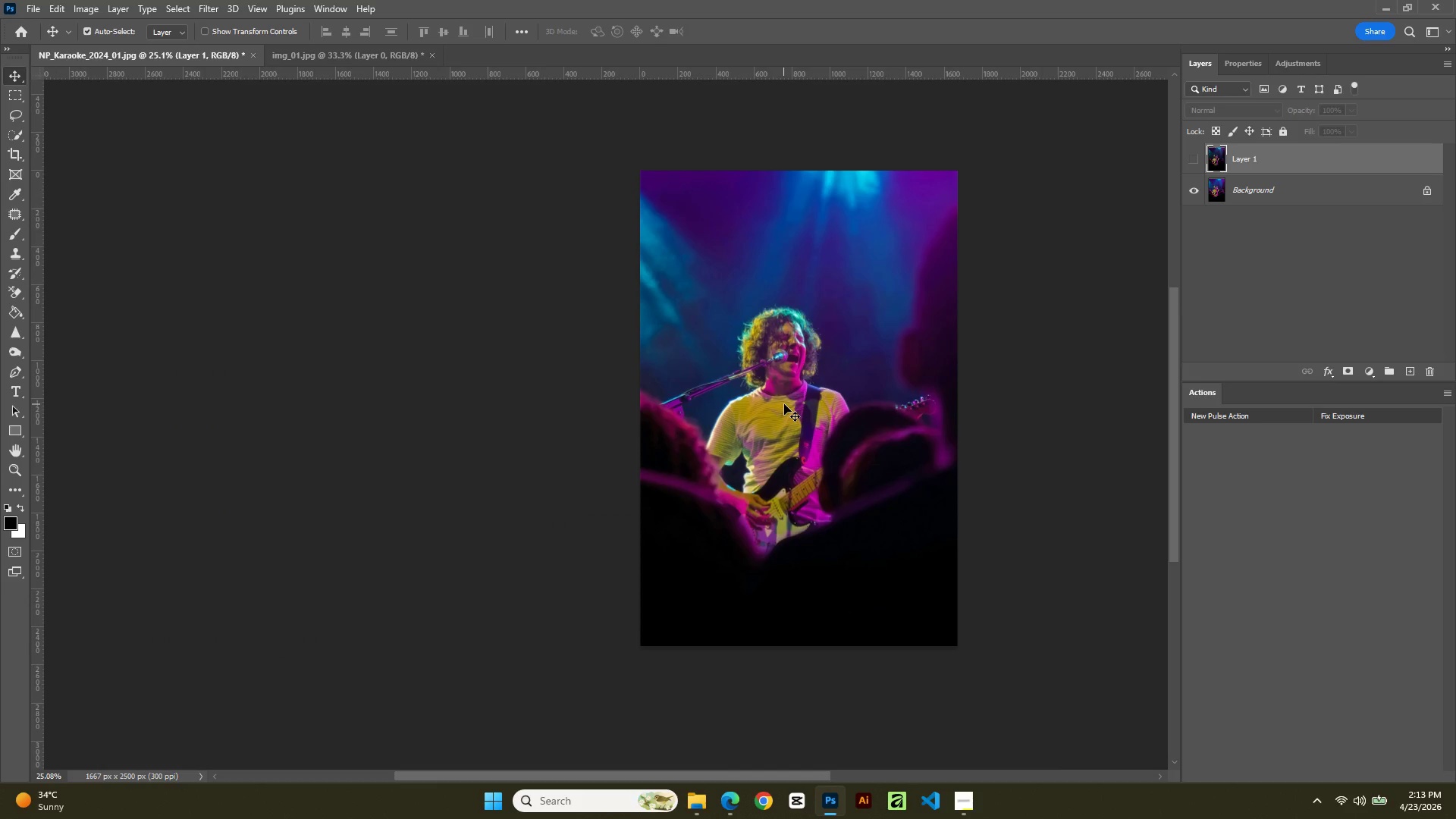 
left_click([734, 818])
 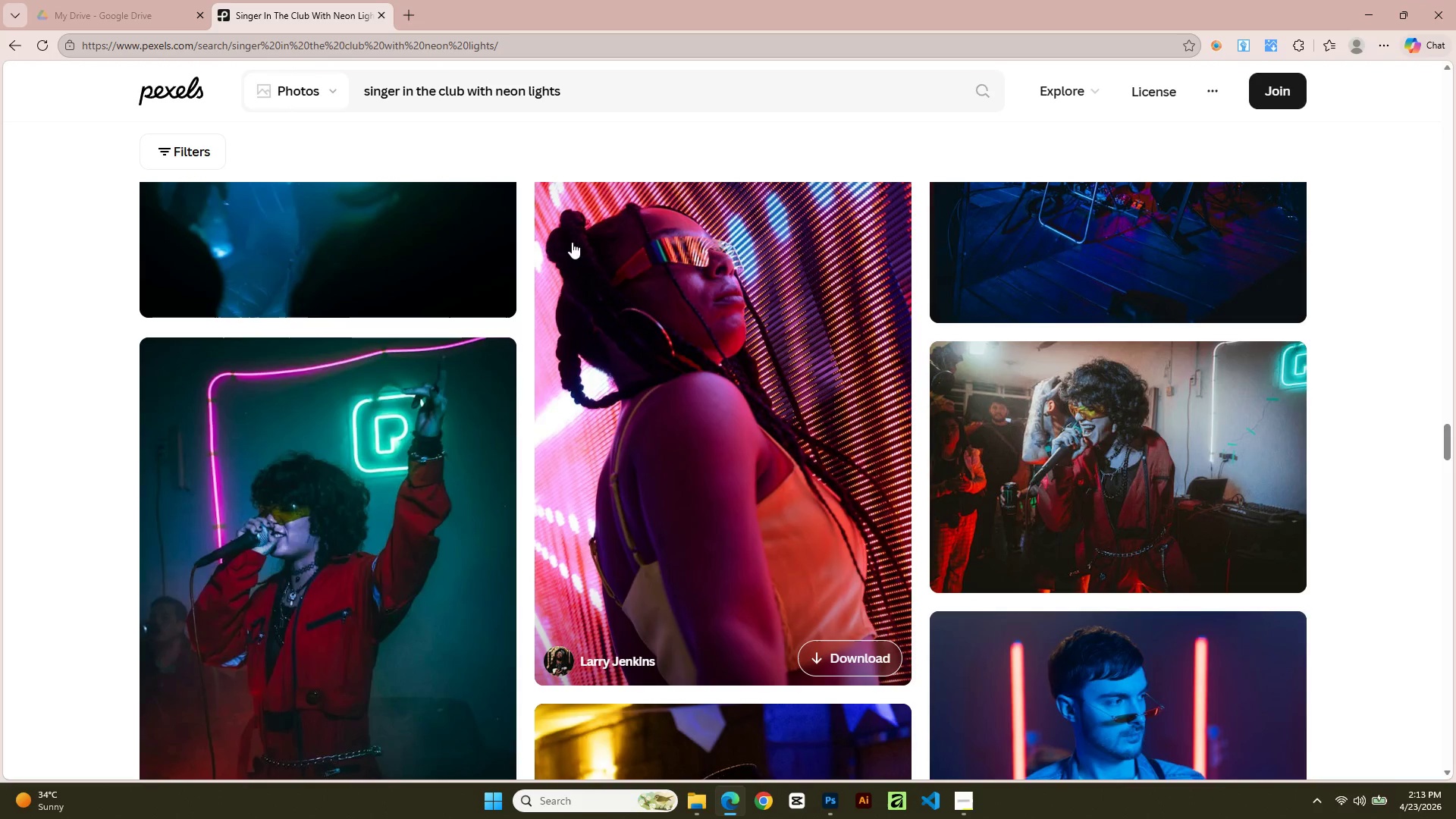 
scroll: coordinate [642, 479], scroll_direction: down, amount: 7.0
 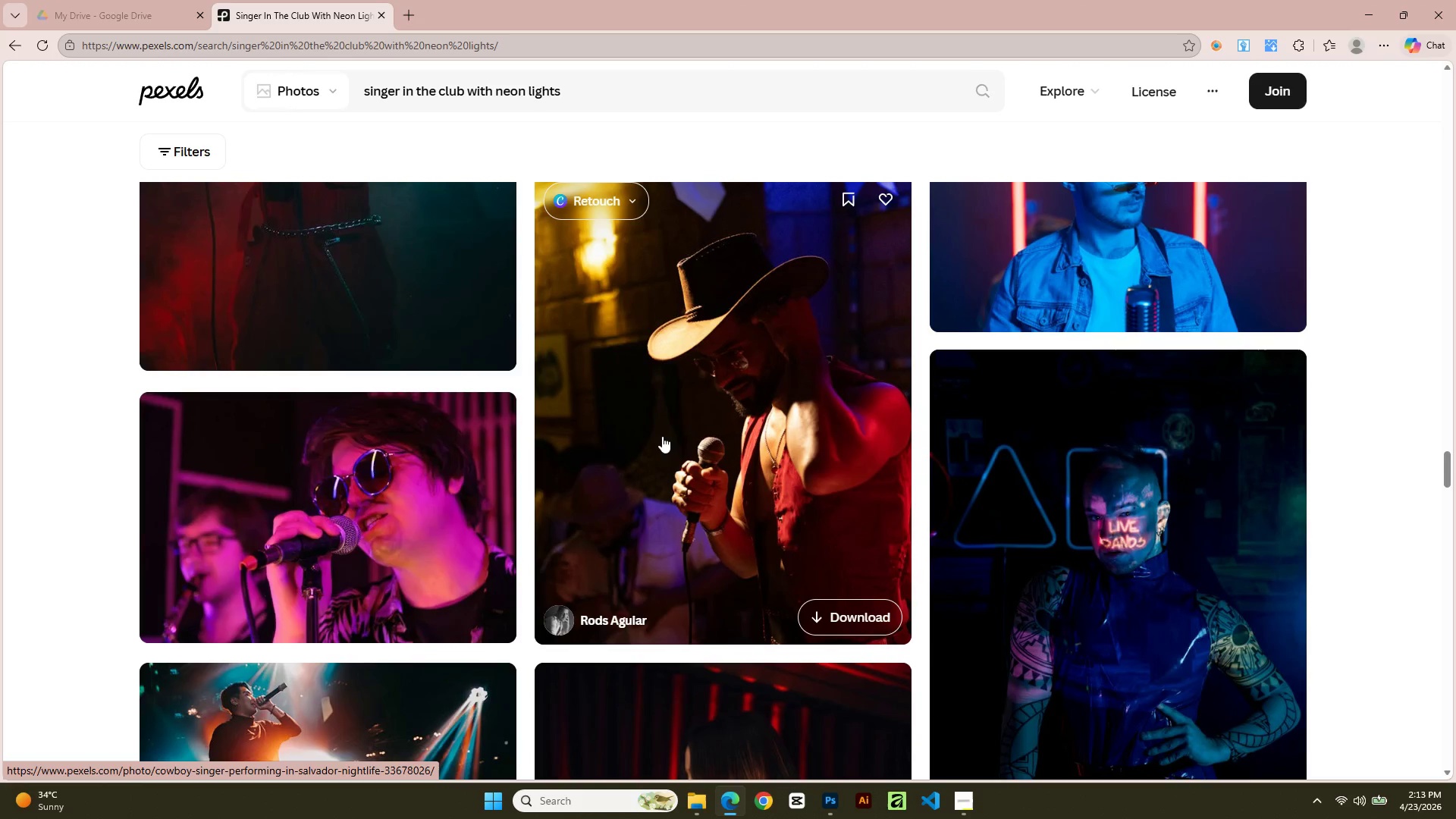 
wait(7.93)
 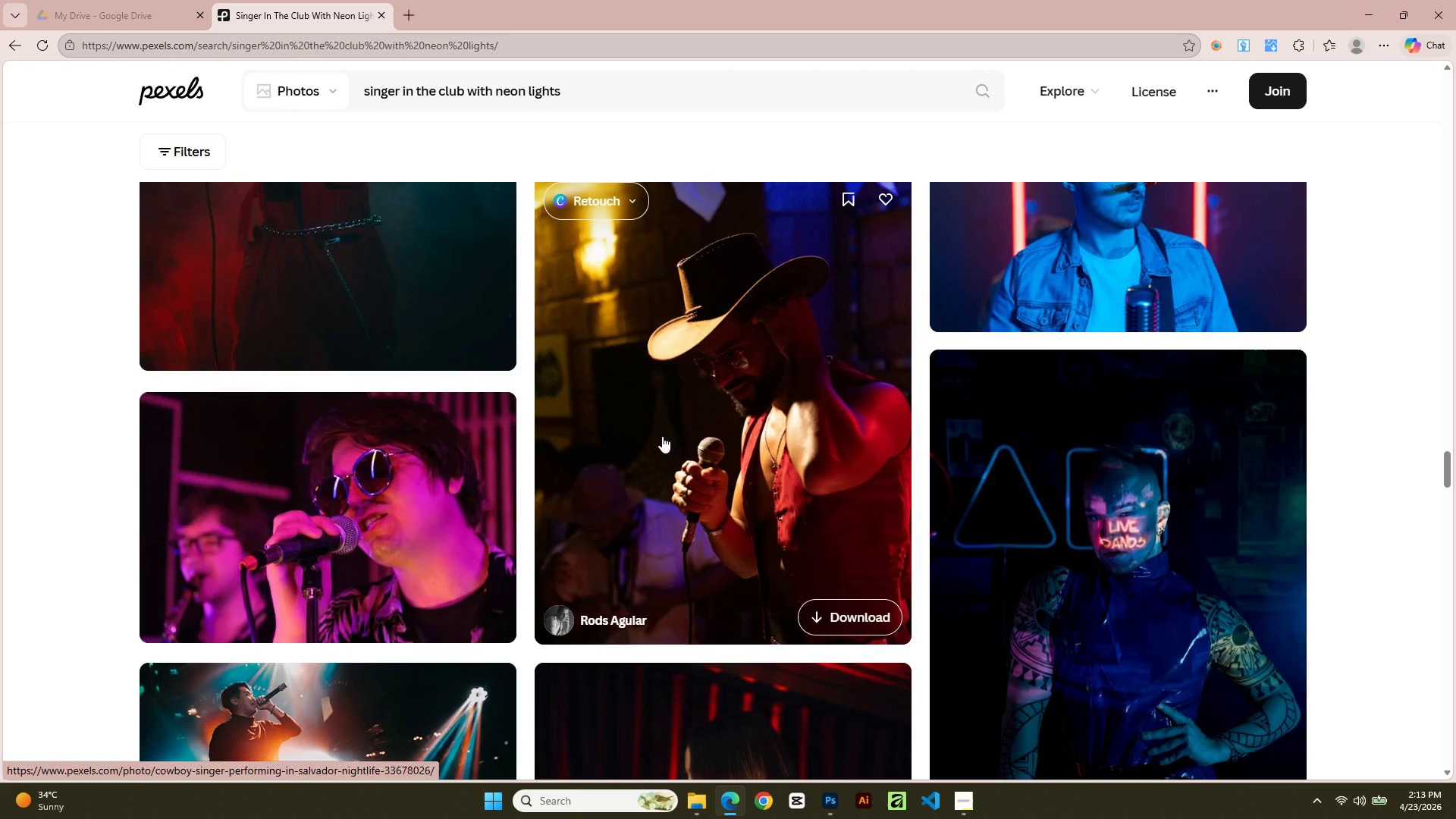 
left_click([406, 485])
 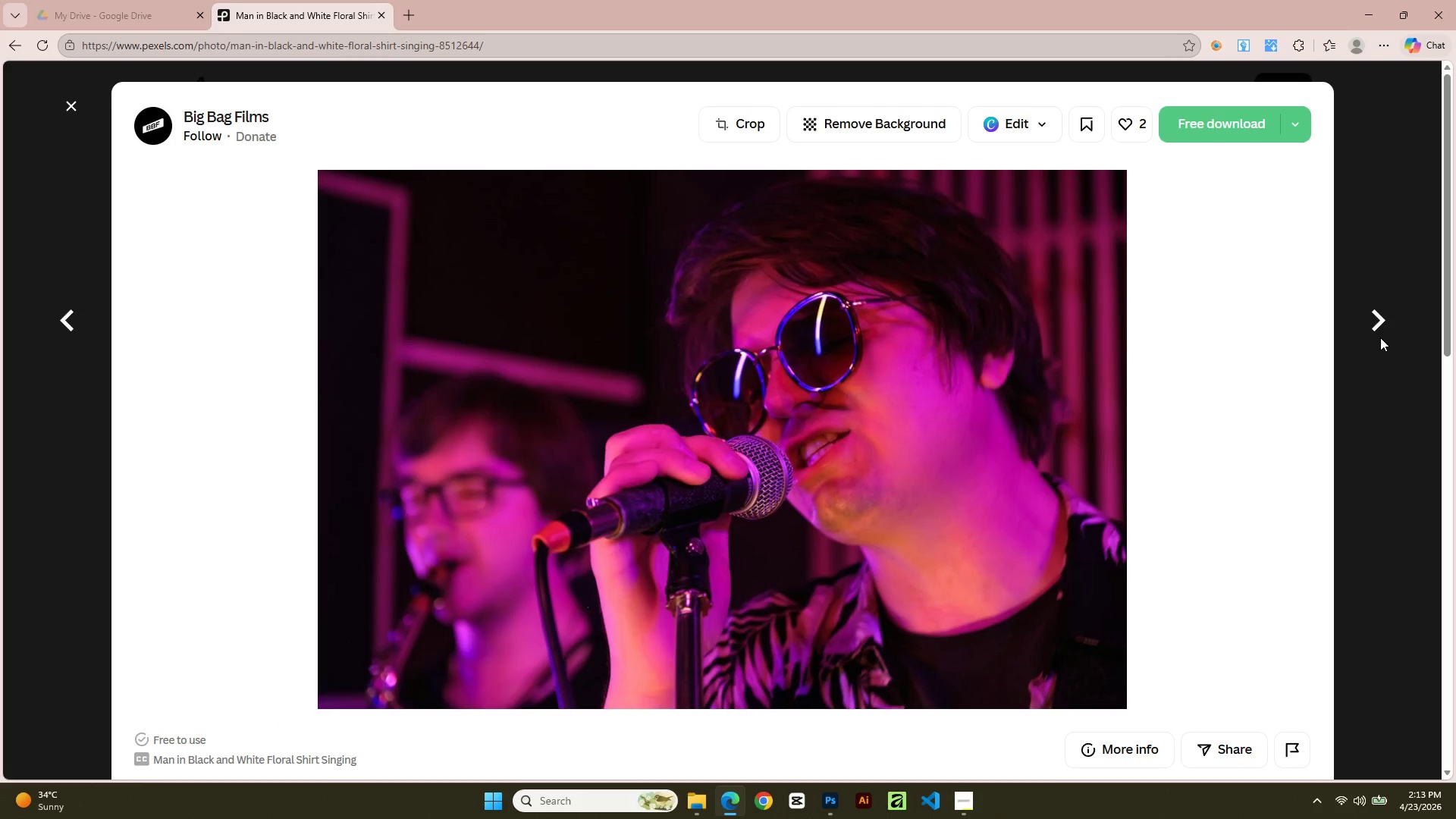 
wait(5.84)
 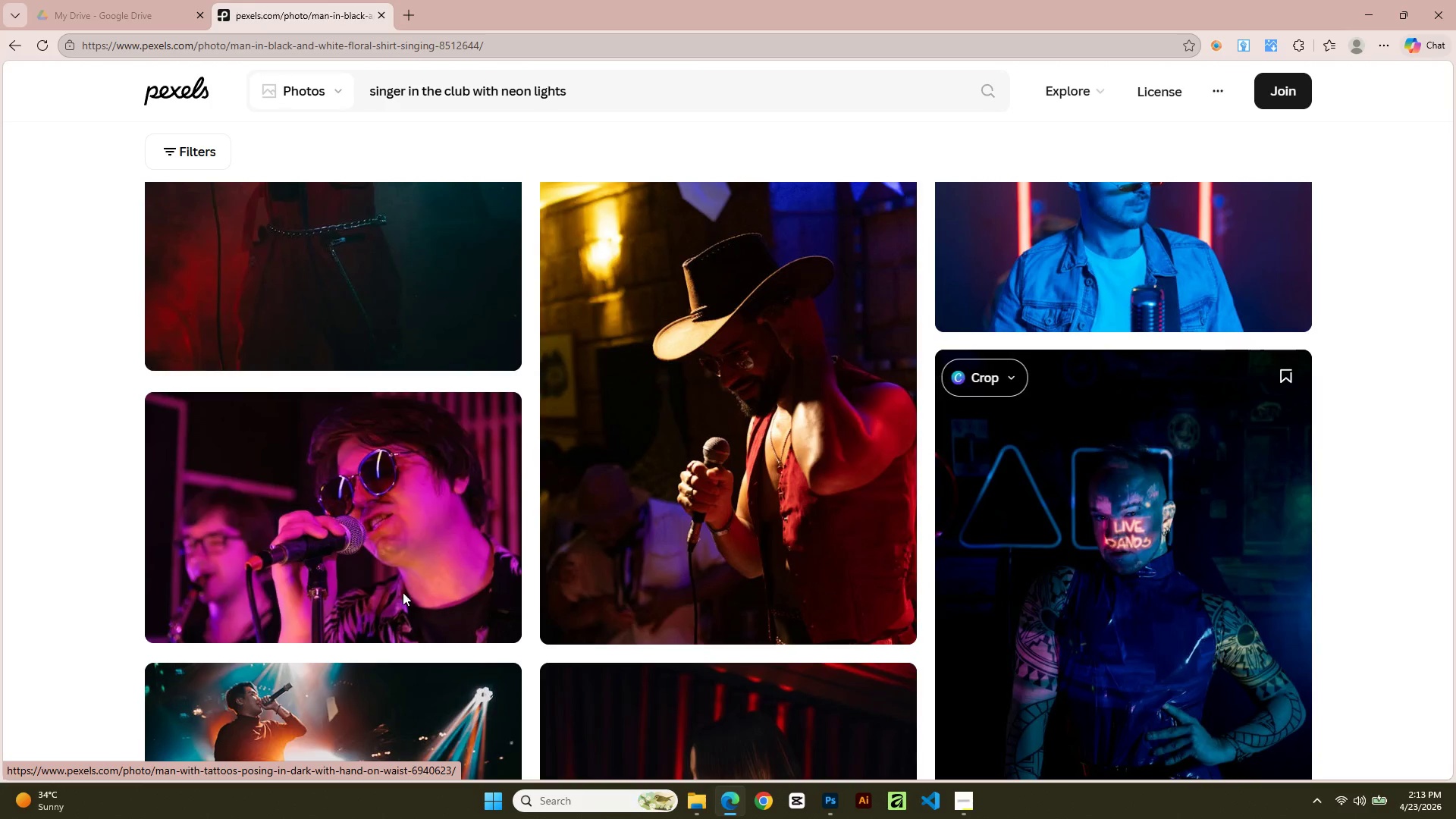 
key(ArrowRight)
 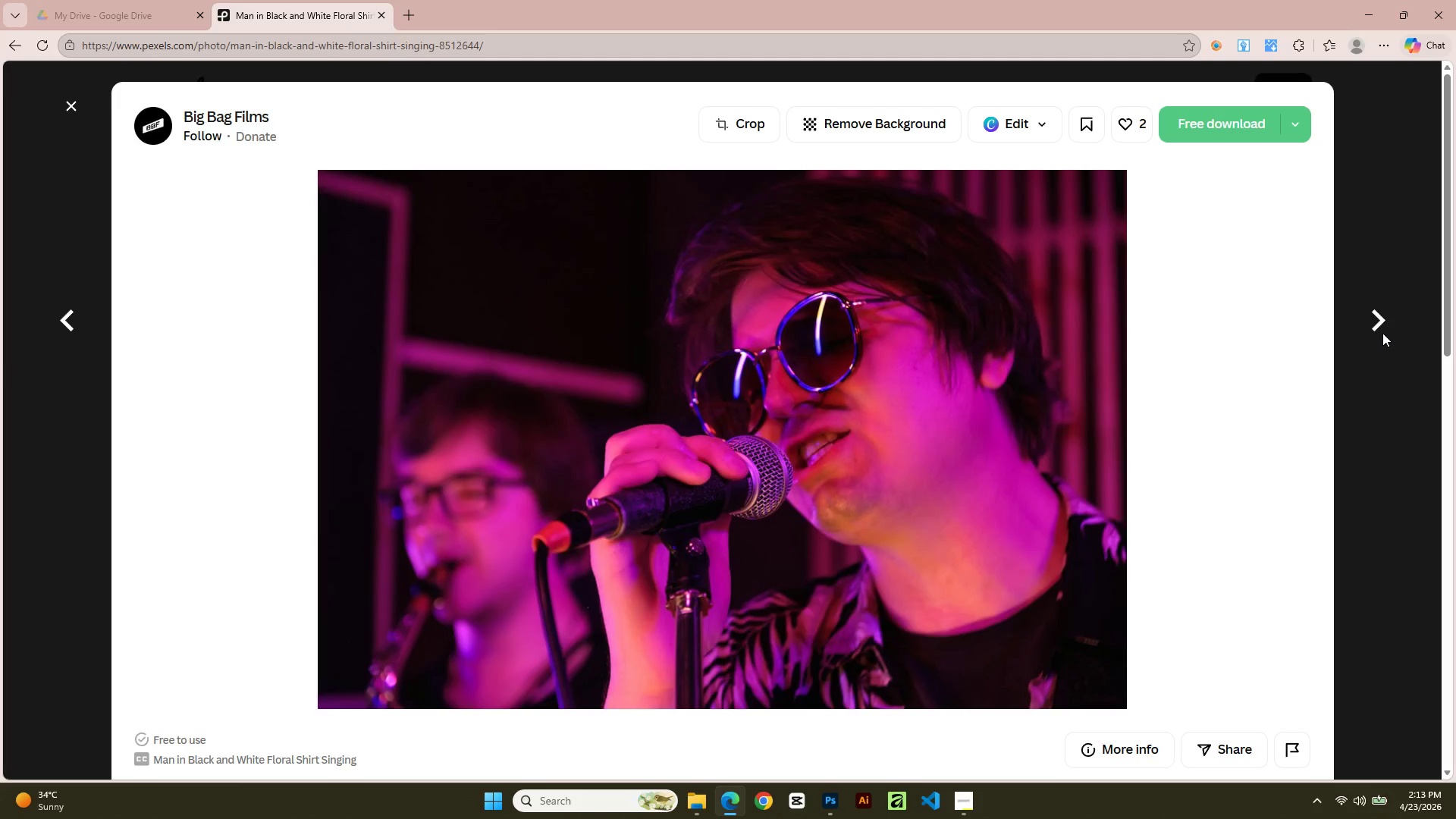 
left_click_drag(start_coordinate=[1382, 332], to_coordinate=[1382, 327])
 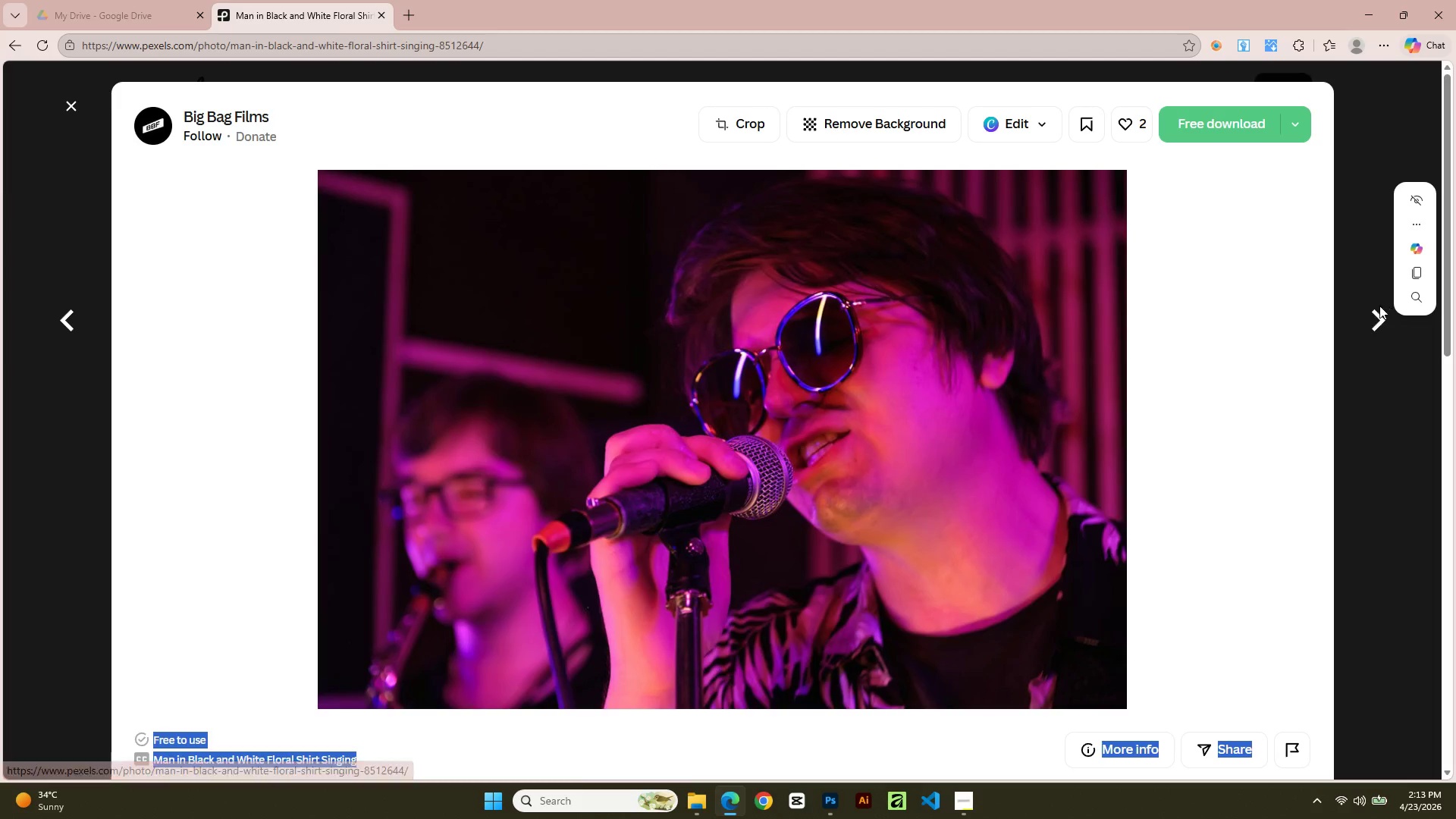 
left_click([1375, 311])
 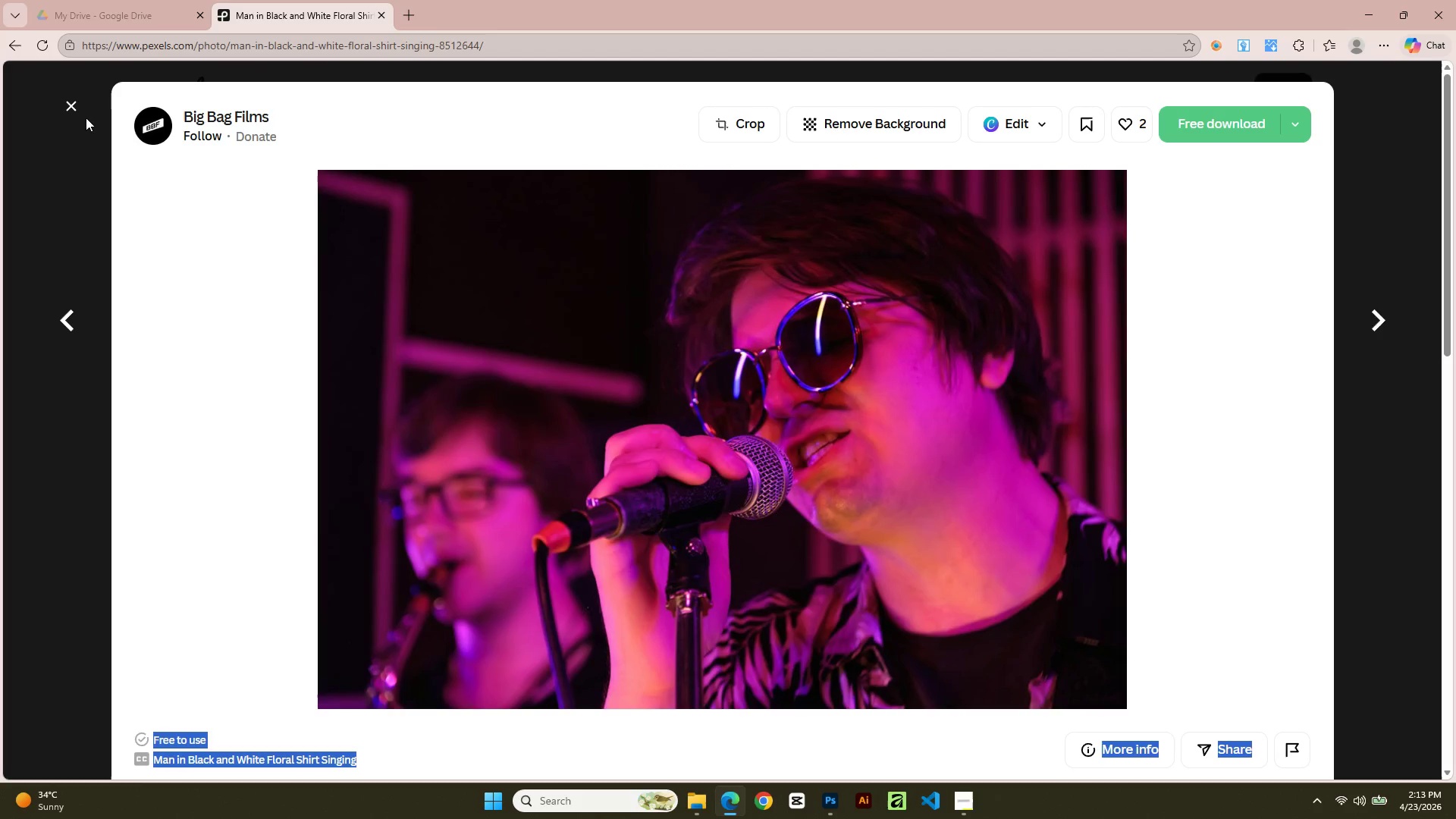 
left_click([73, 108])
 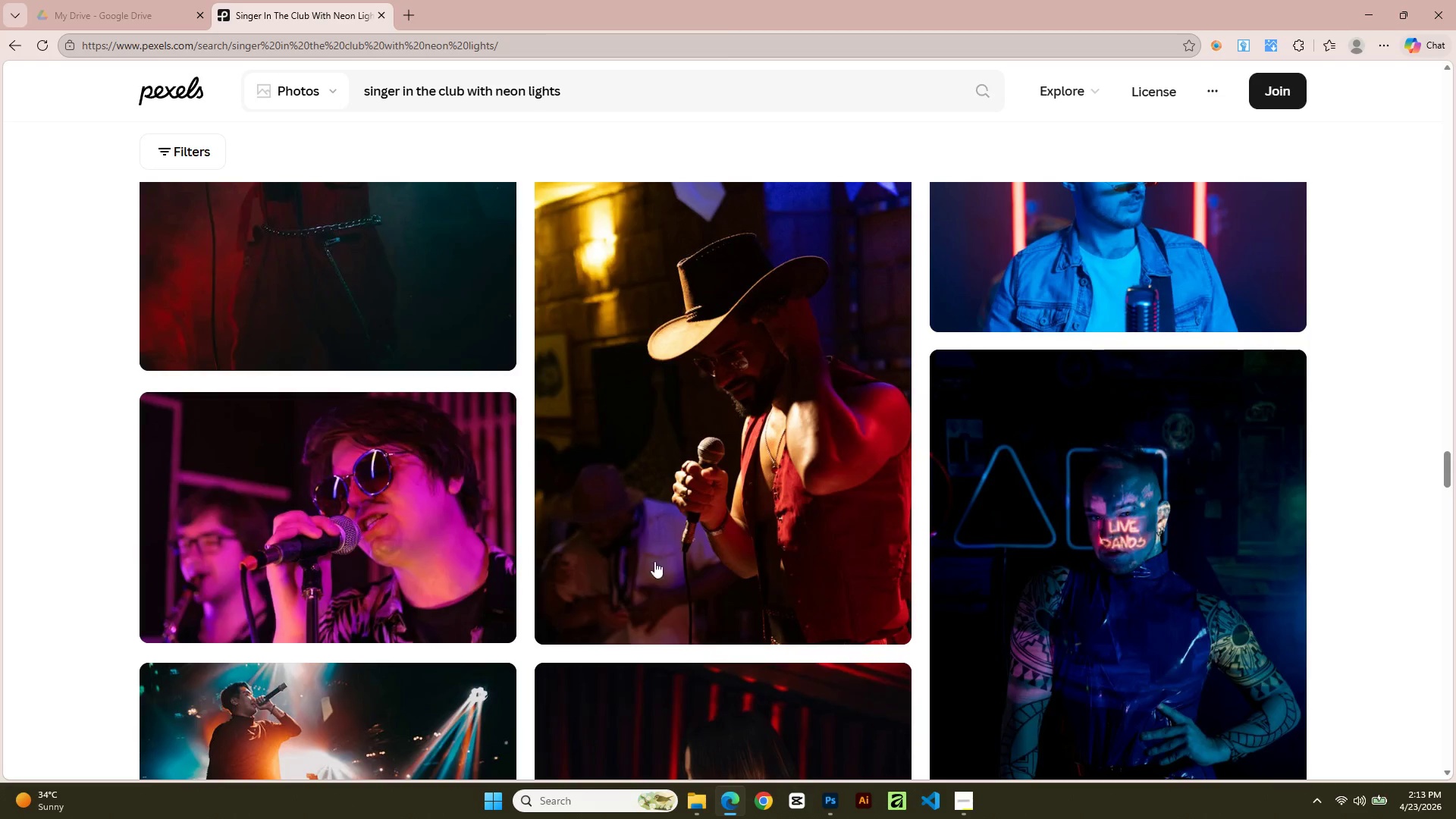 
scroll: coordinate [625, 499], scroll_direction: down, amount: 3.0
 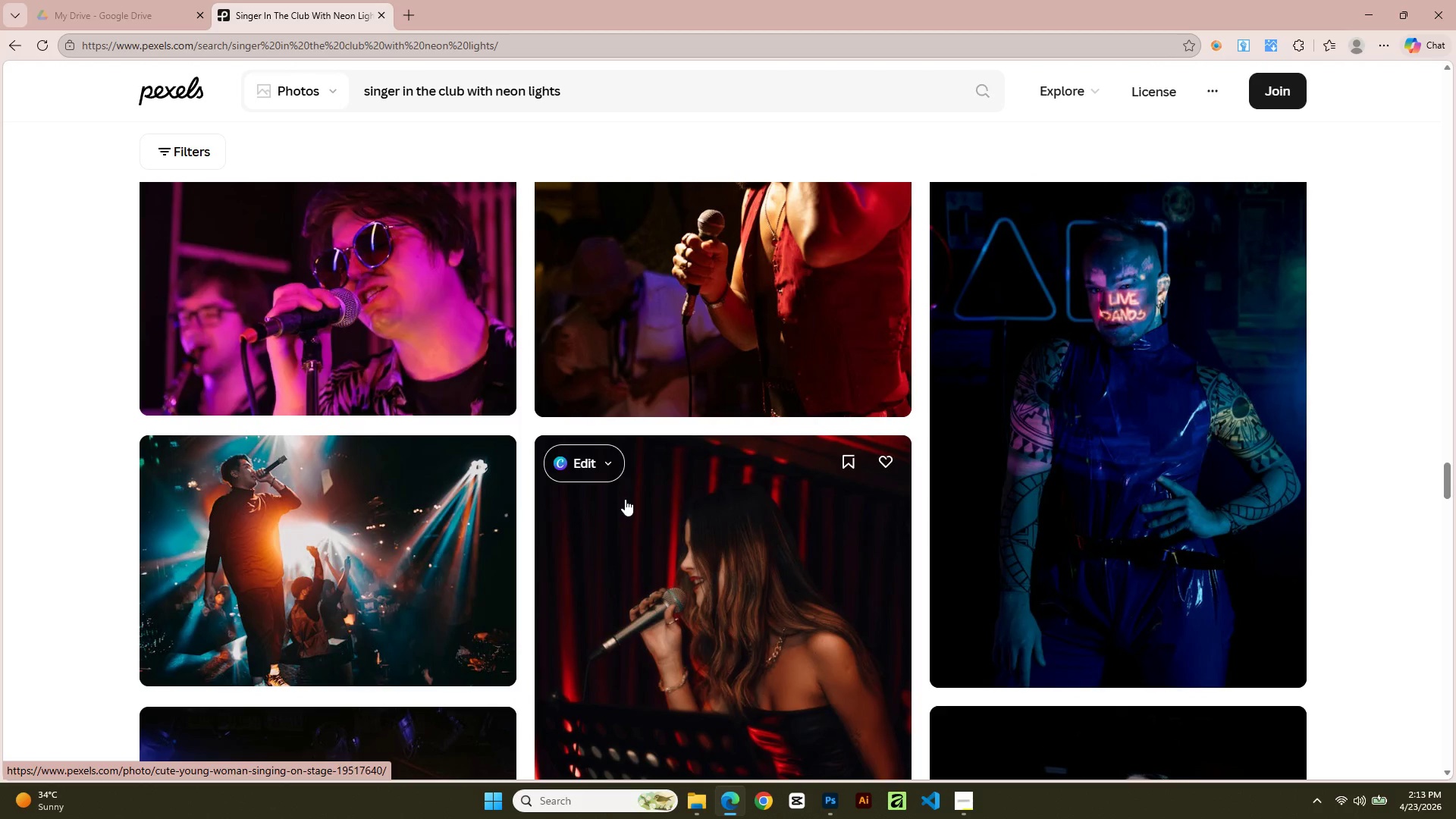 
wait(8.63)
 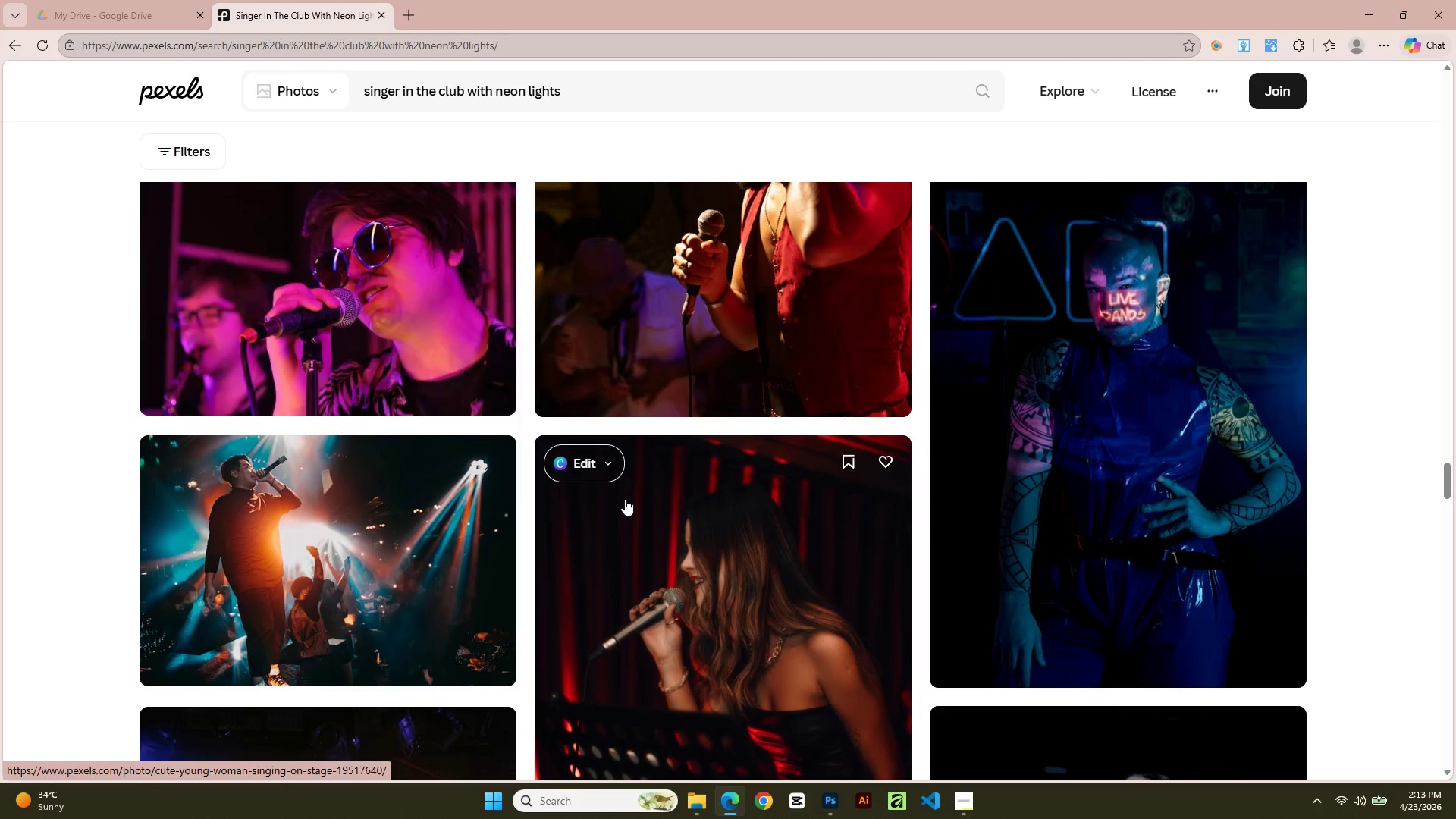 
scroll: coordinate [639, 468], scroll_direction: down, amount: 11.0
 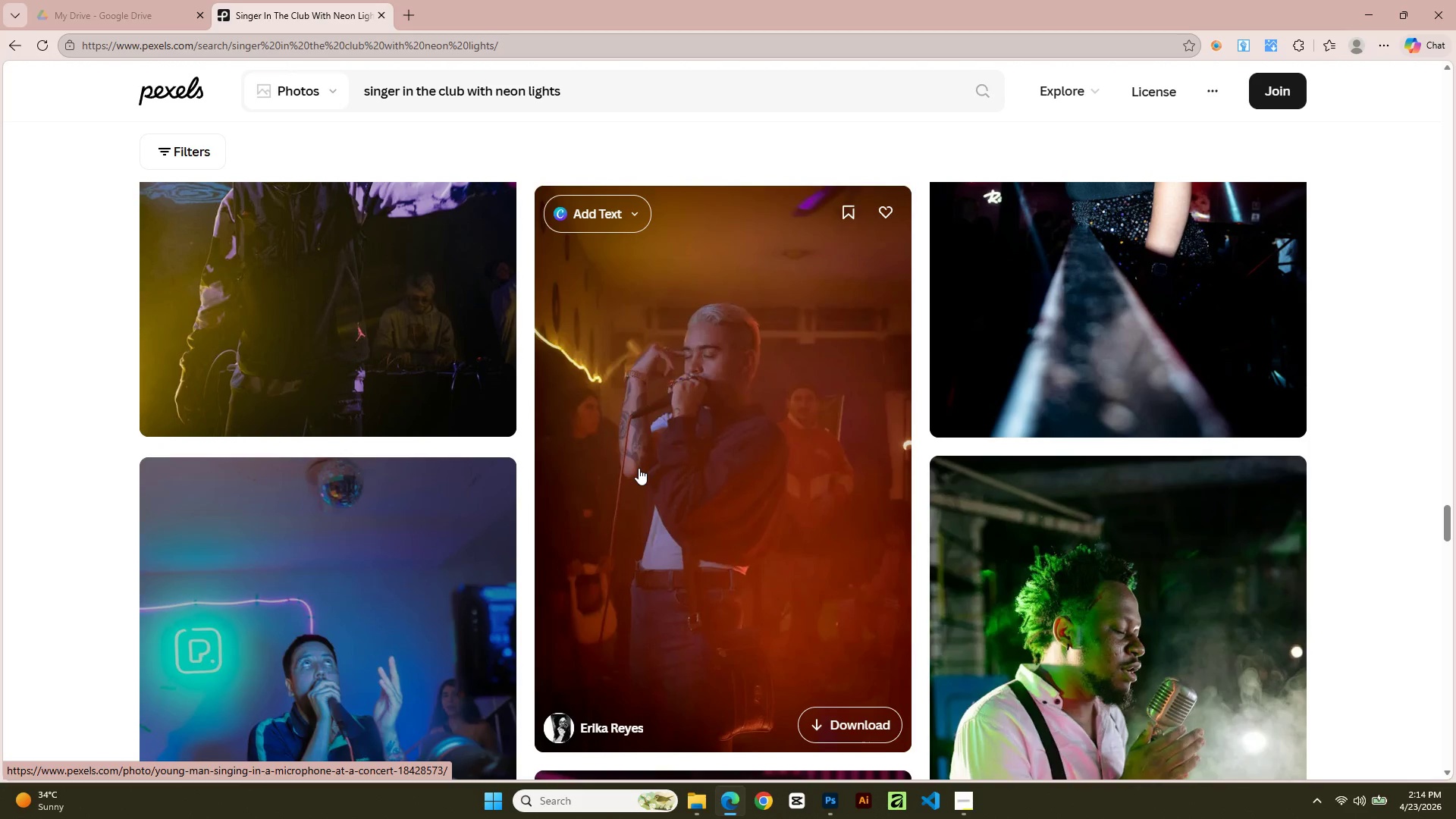 
wait(11.22)
 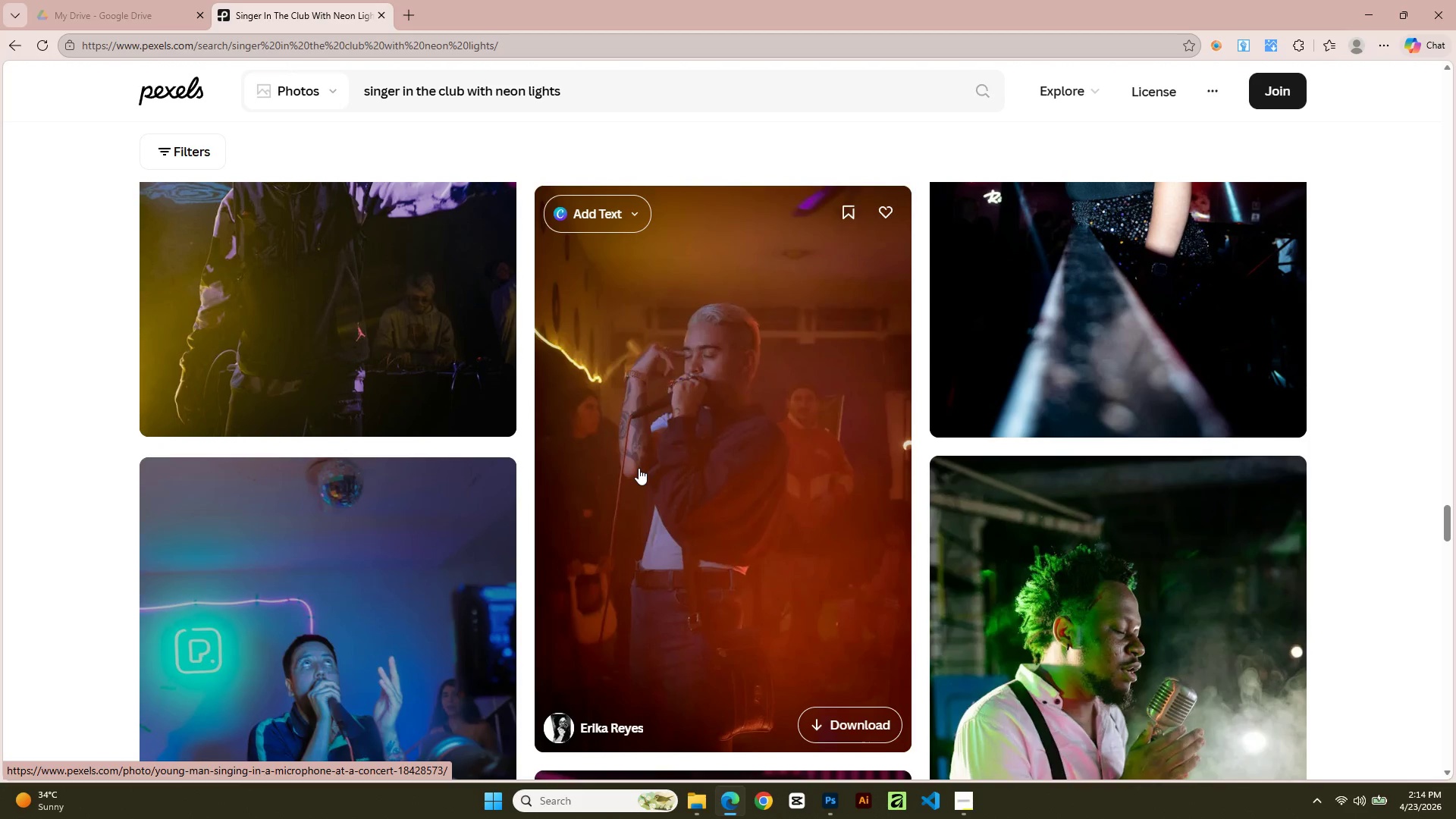 
scroll: coordinate [602, 474], scroll_direction: down, amount: 5.0
 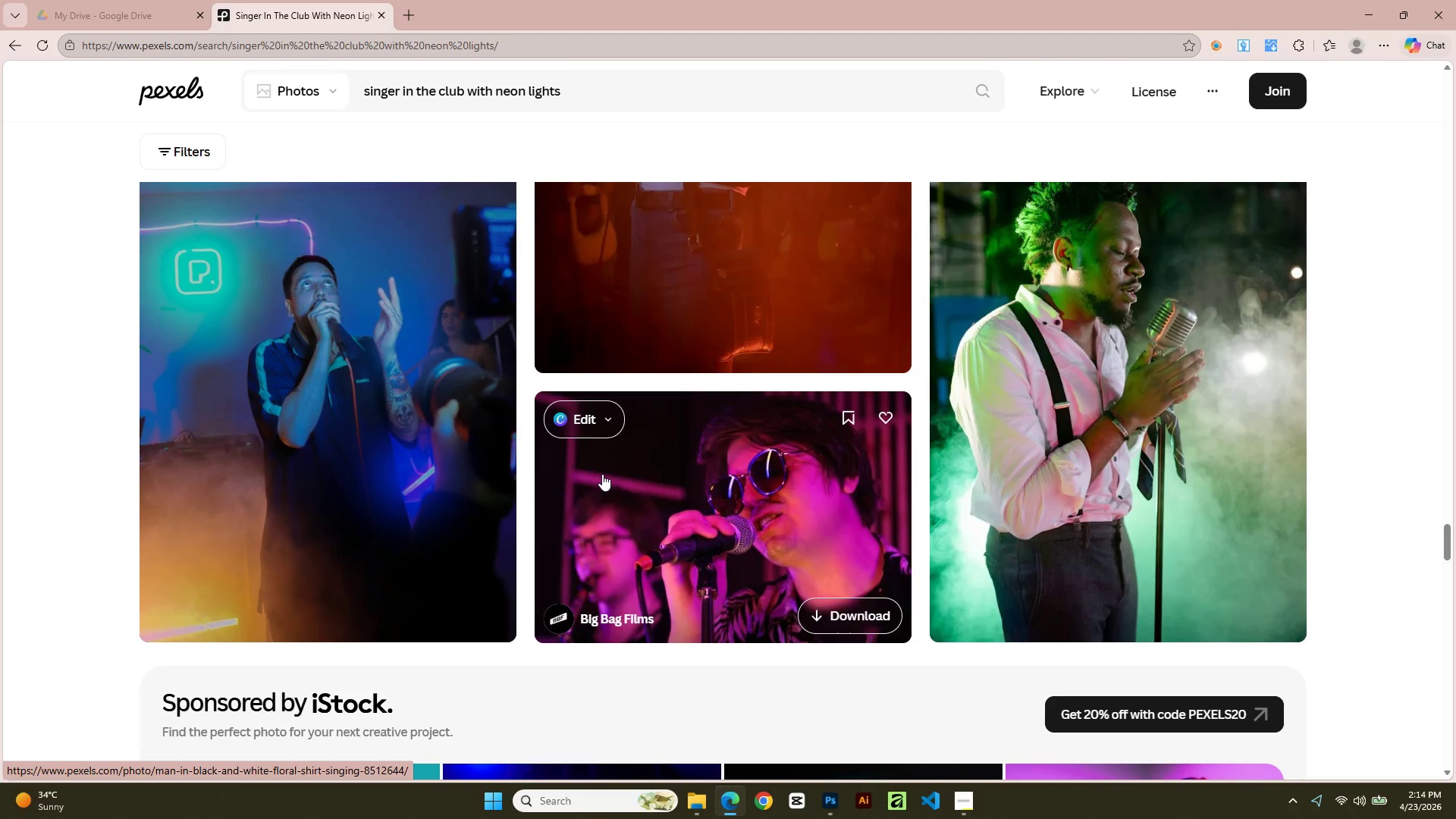 
wait(9.06)
 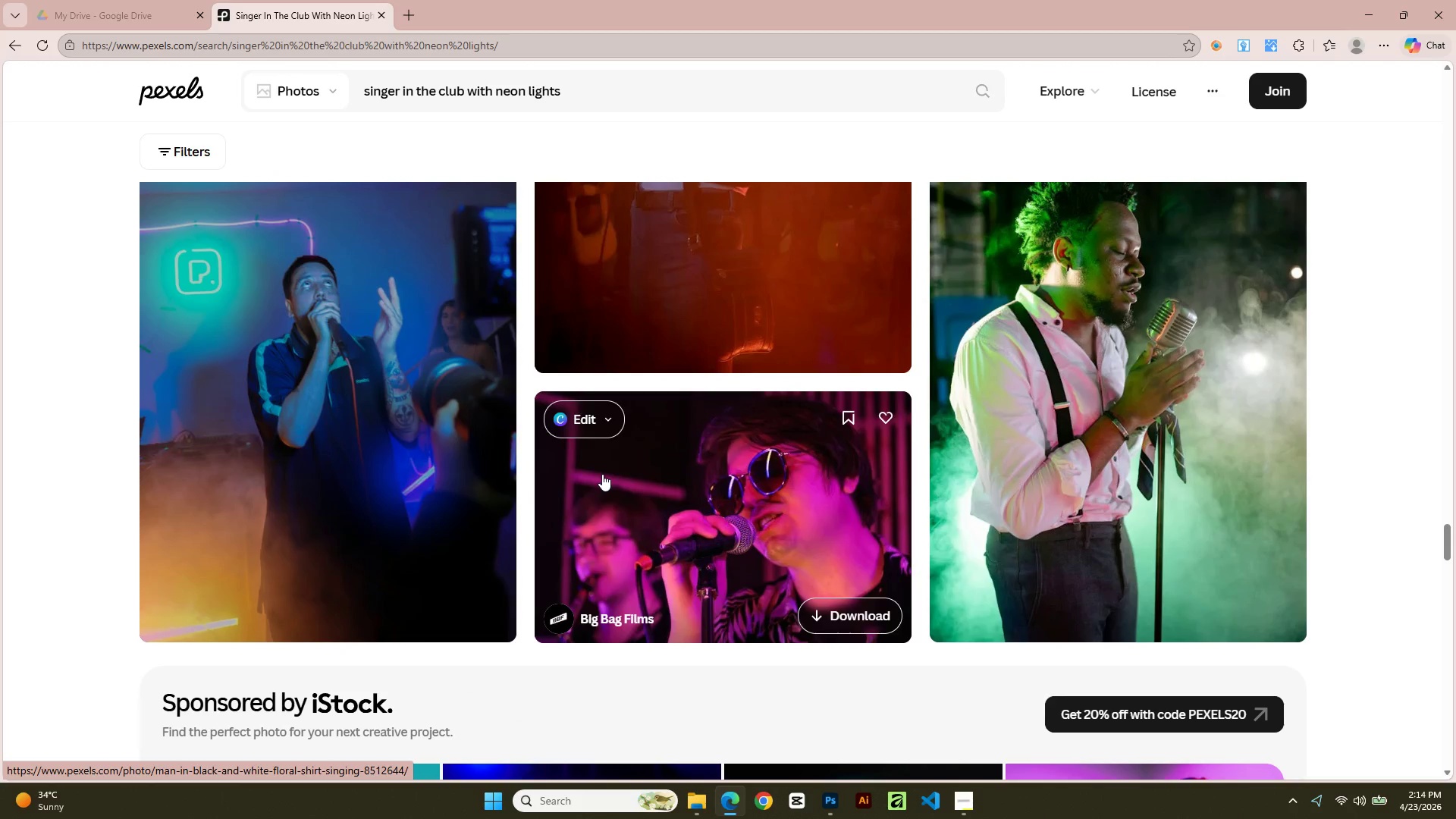 
scroll: coordinate [602, 474], scroll_direction: down, amount: 5.0
 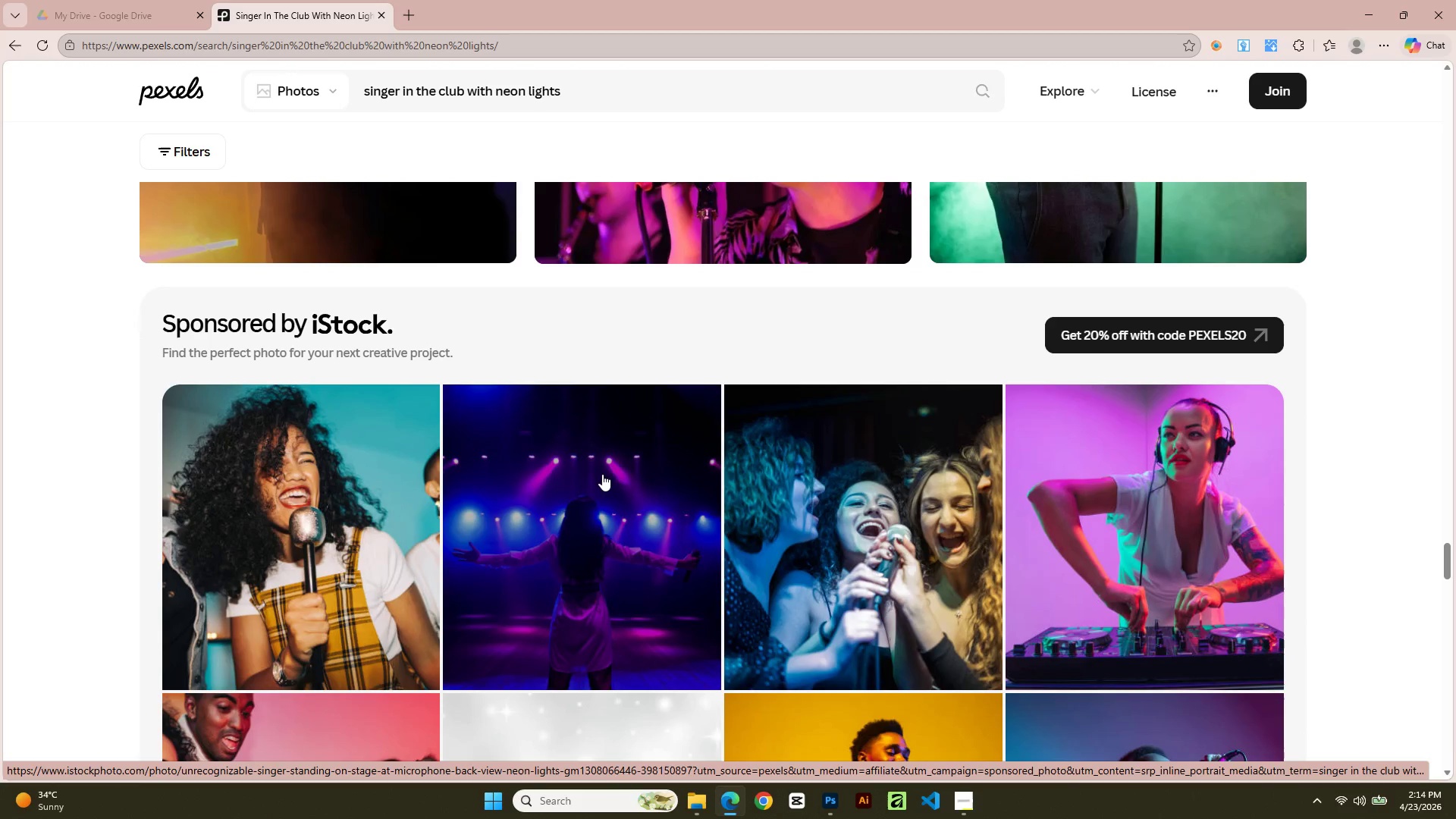 
wait(18.16)
 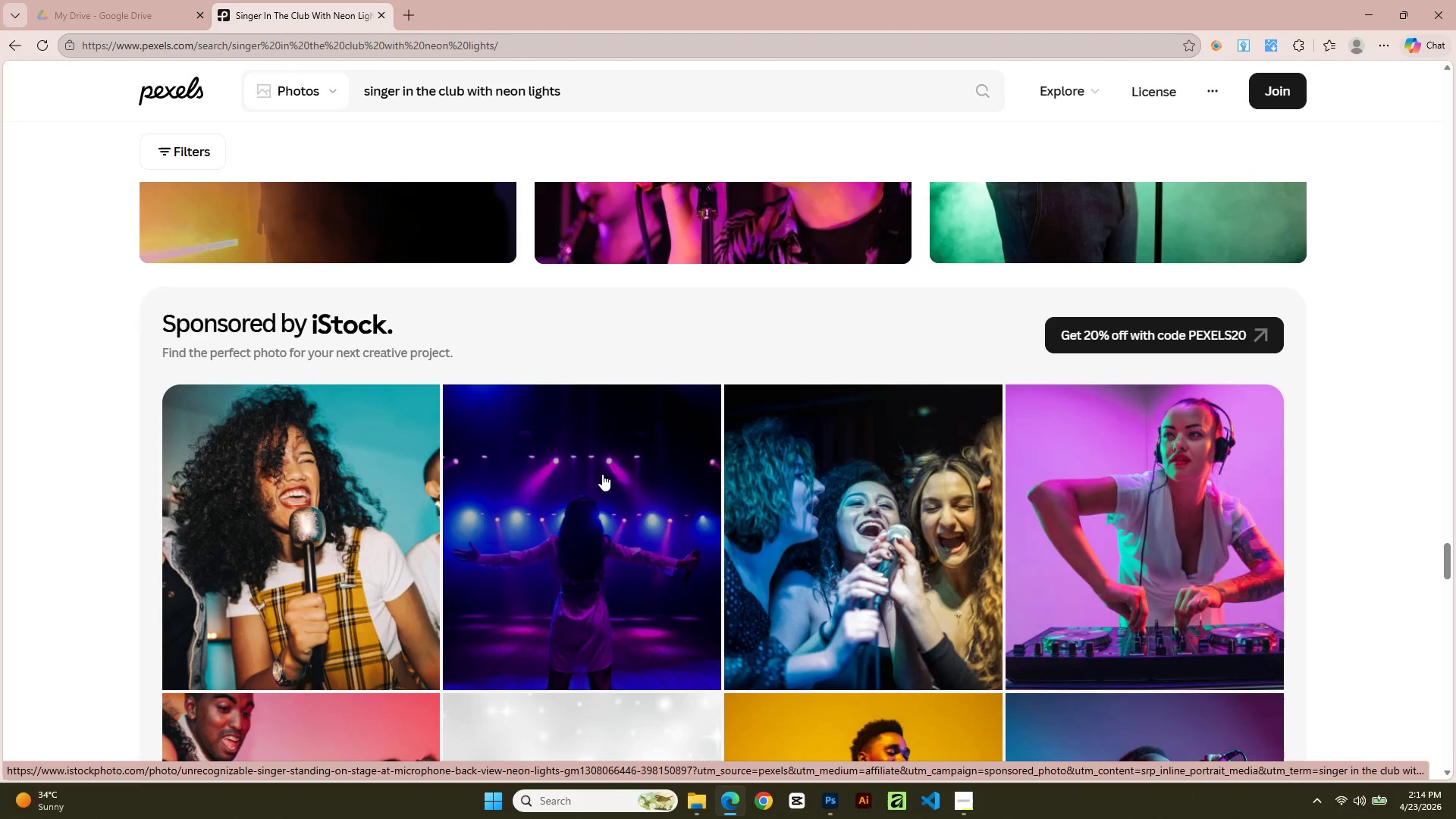 
scroll: coordinate [598, 467], scroll_direction: down, amount: 5.0
 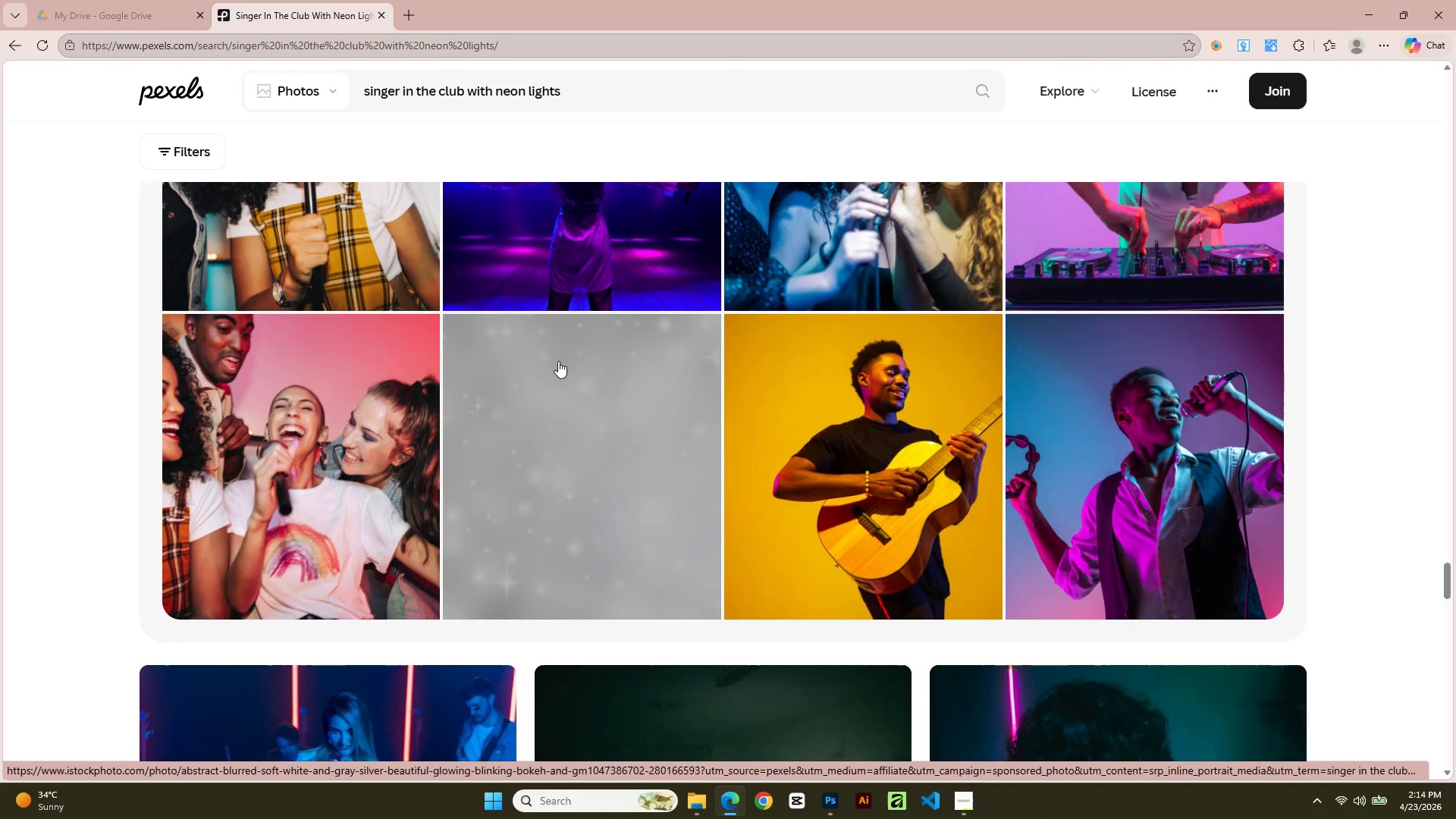 
wait(11.97)
 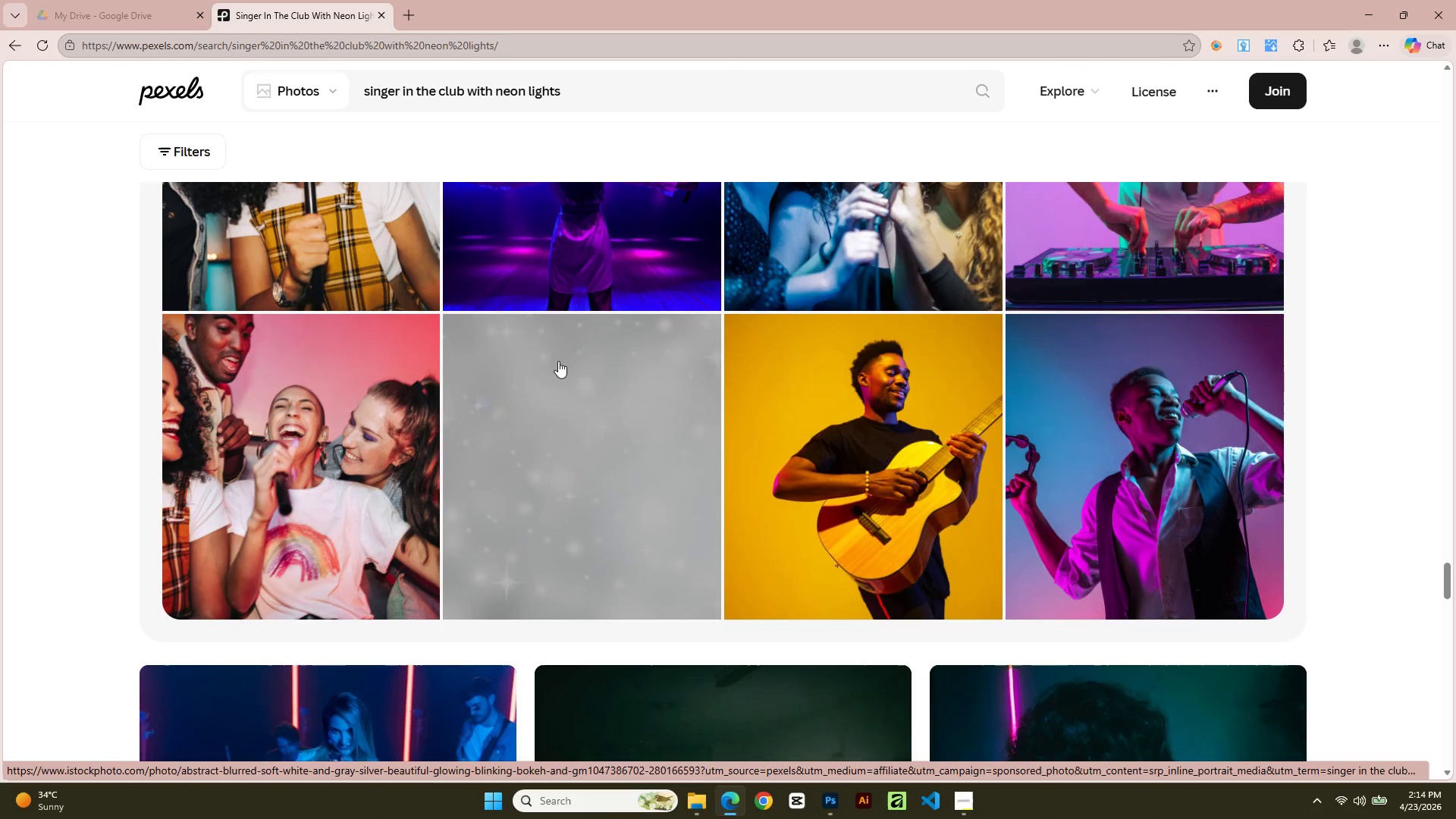 
scroll: coordinate [480, 565], scroll_direction: down, amount: 11.0
 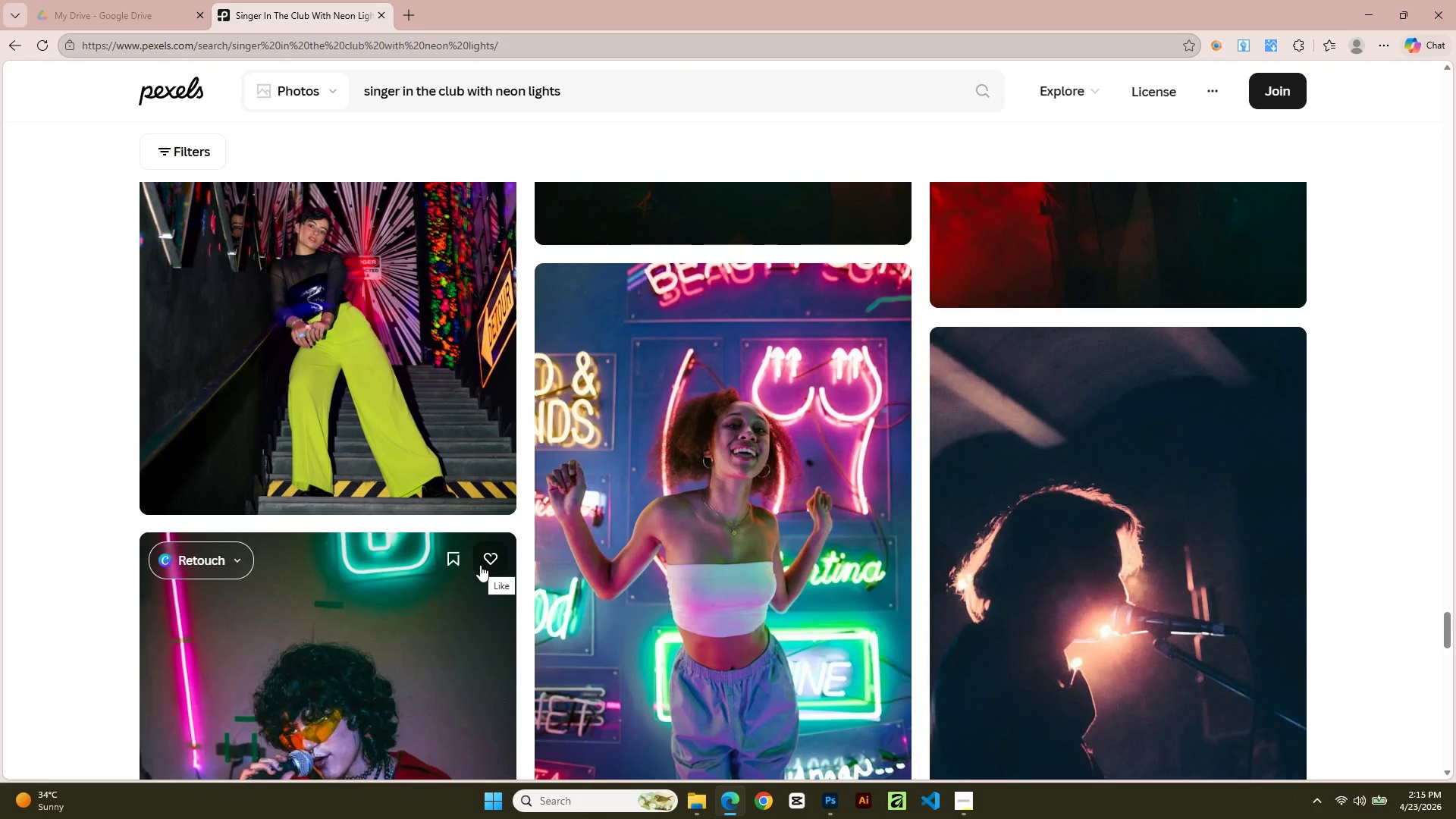 
wait(17.89)
 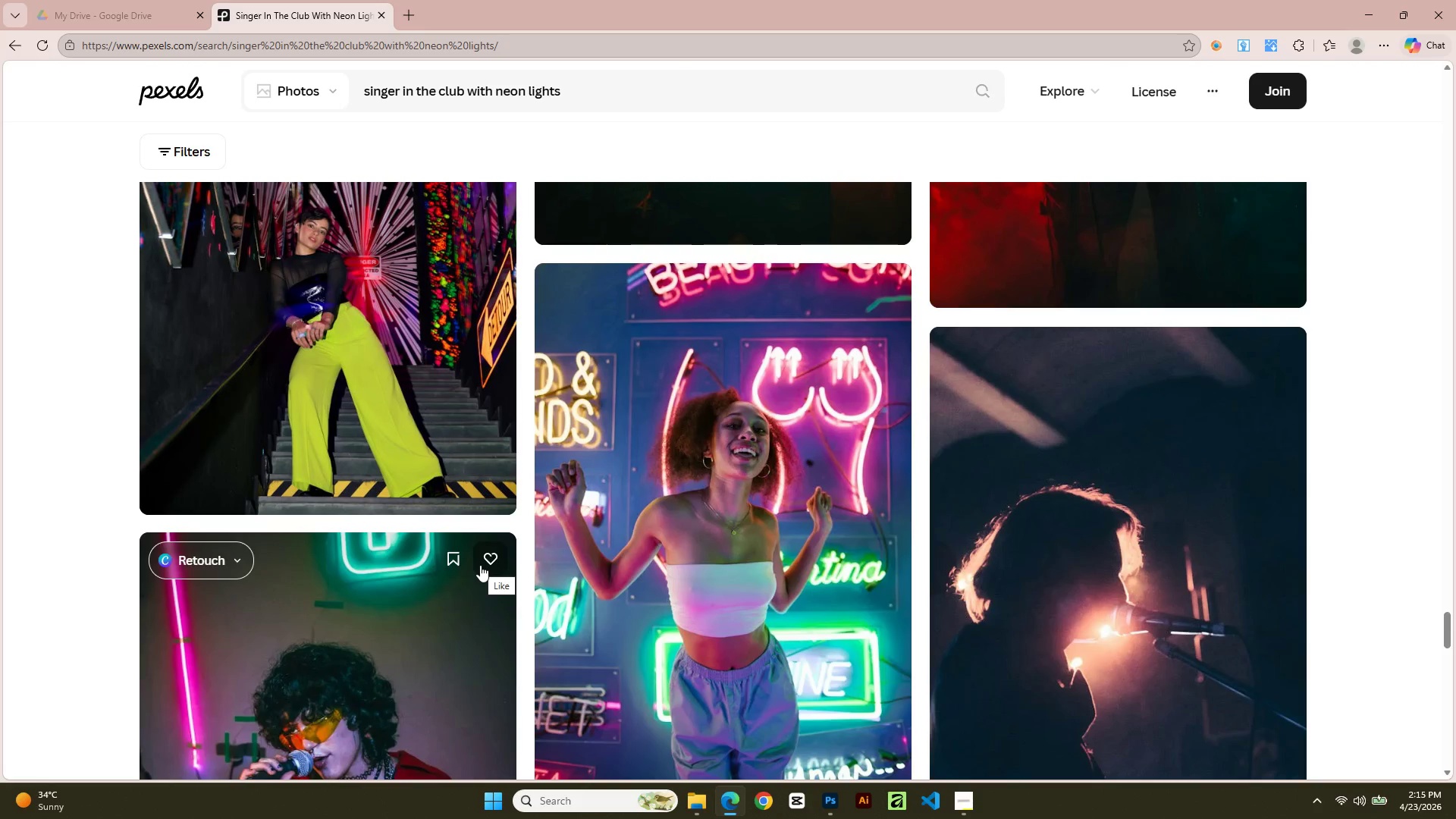 
scroll: coordinate [473, 595], scroll_direction: down, amount: 4.0
 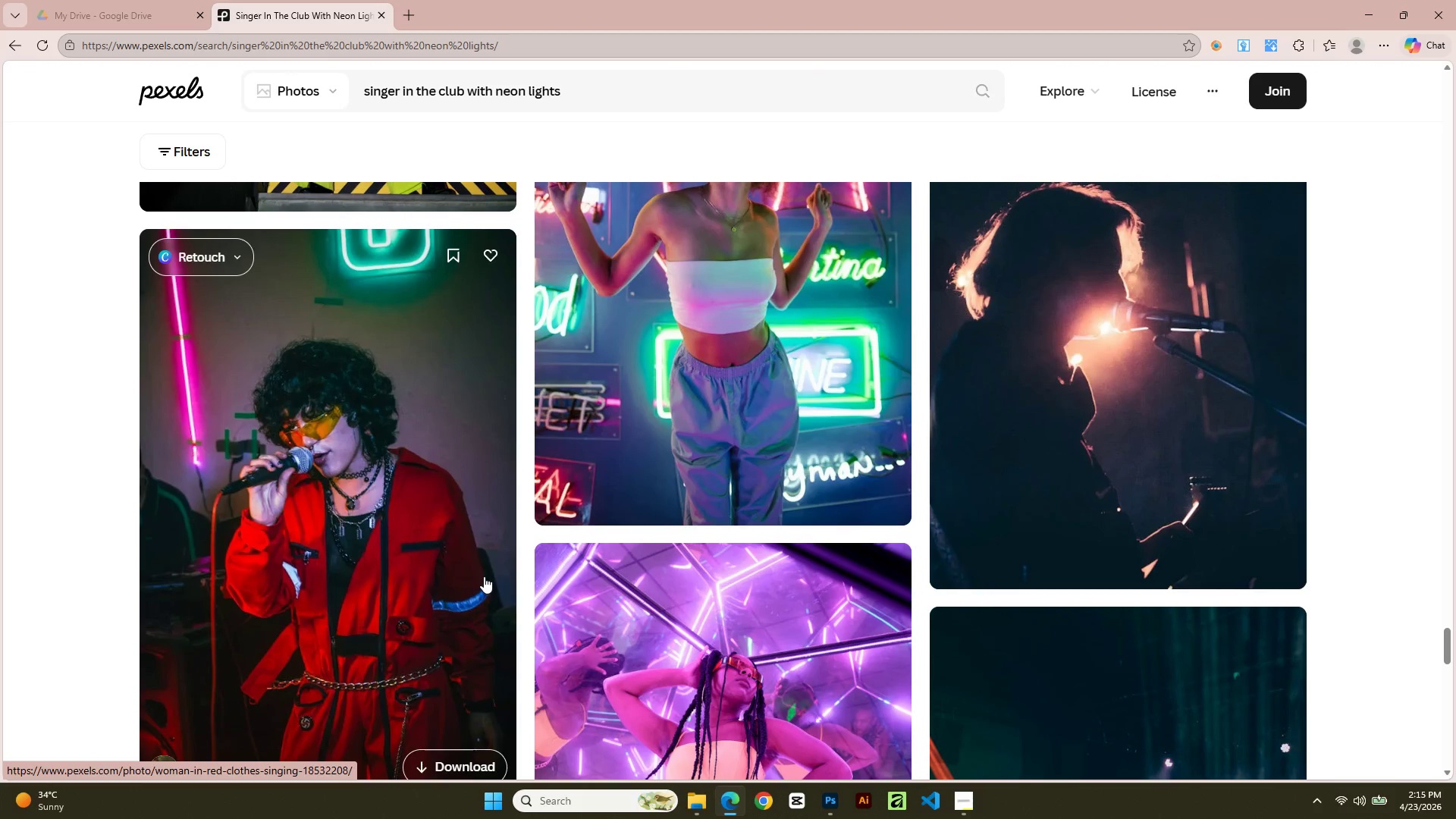 
wait(20.47)
 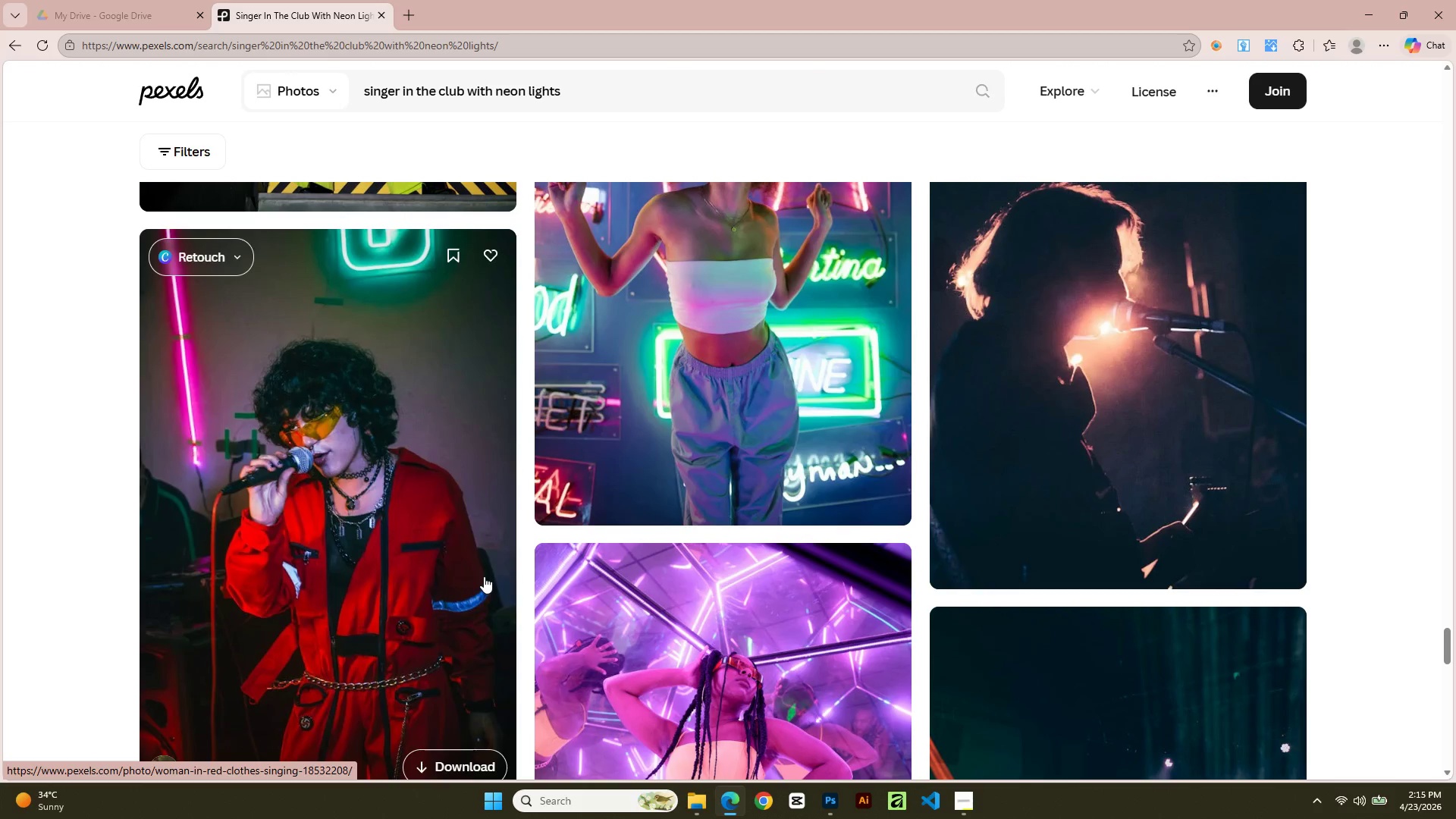 
scroll: coordinate [511, 417], scroll_direction: down, amount: 4.0
 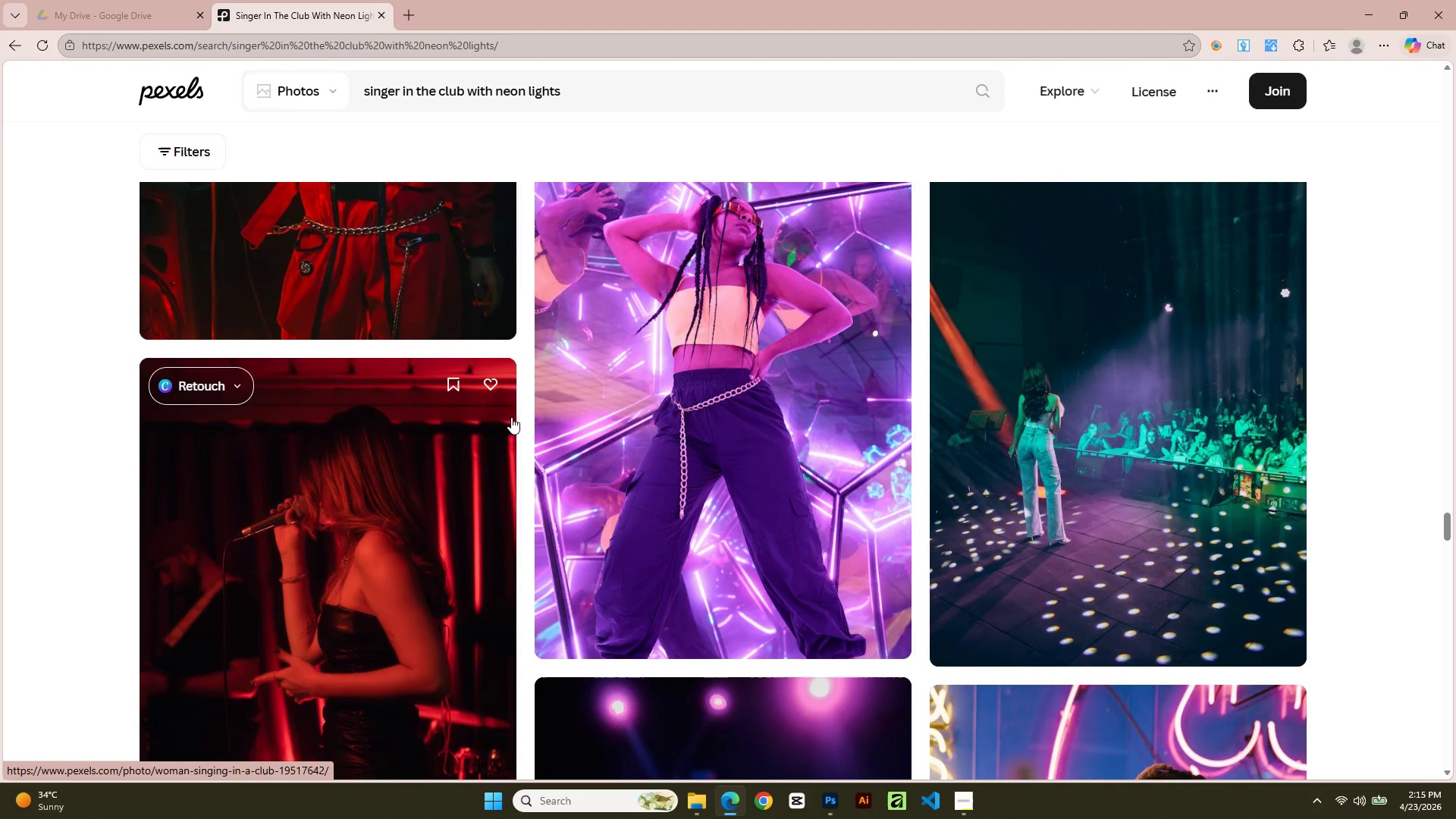 
wait(21.0)
 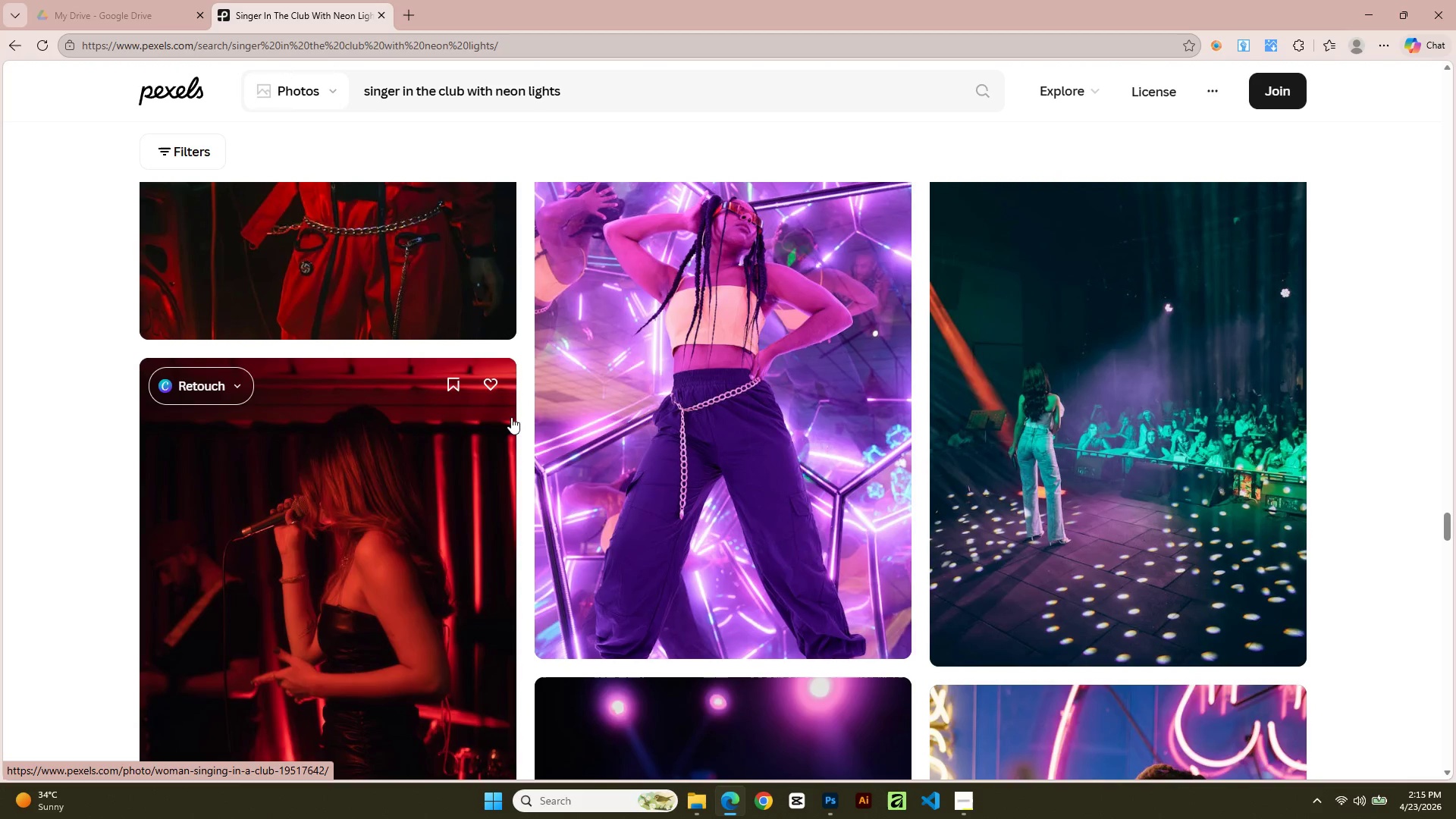 
scroll: coordinate [644, 705], scroll_direction: down, amount: 7.0
 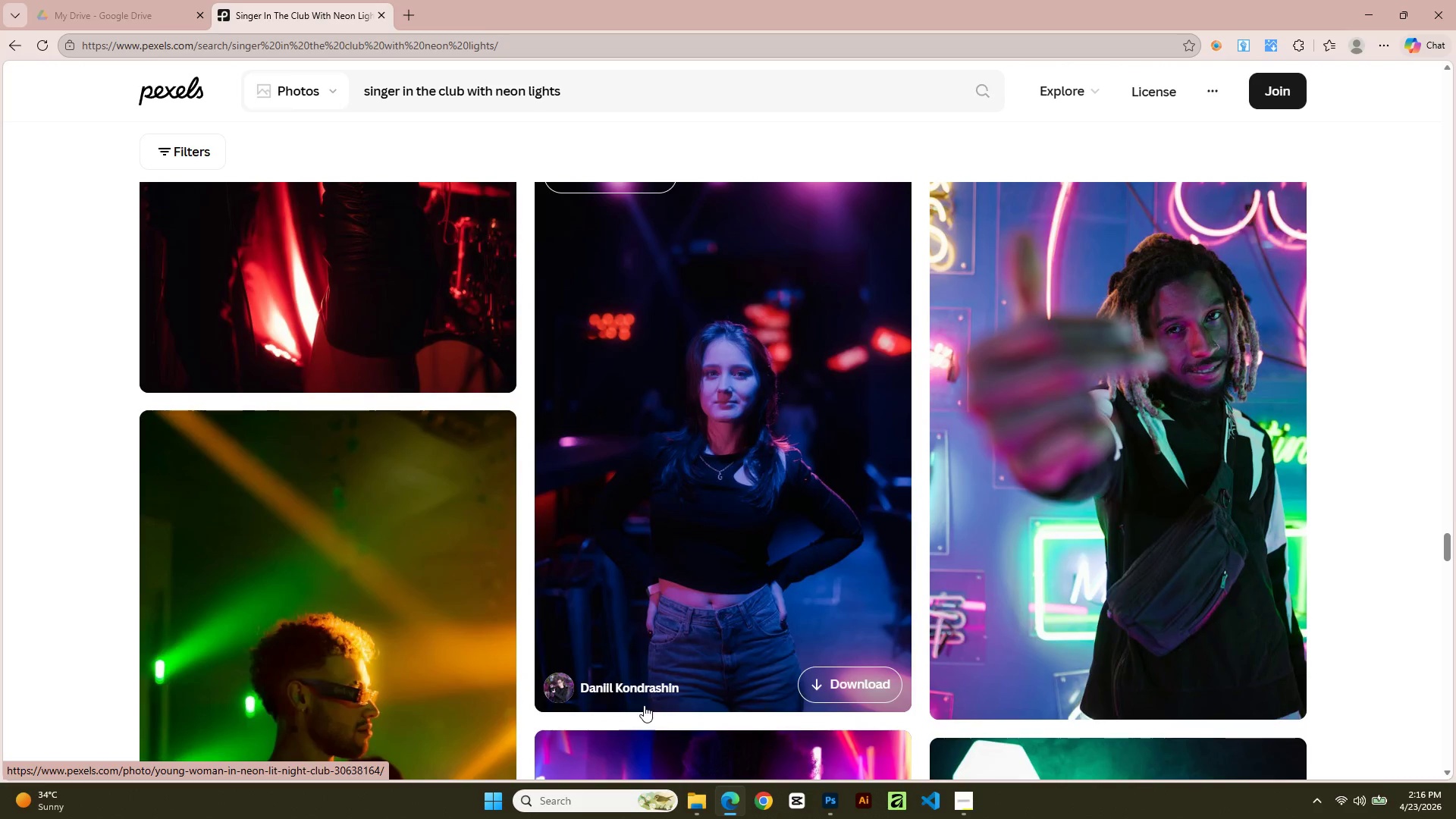 
wait(16.9)
 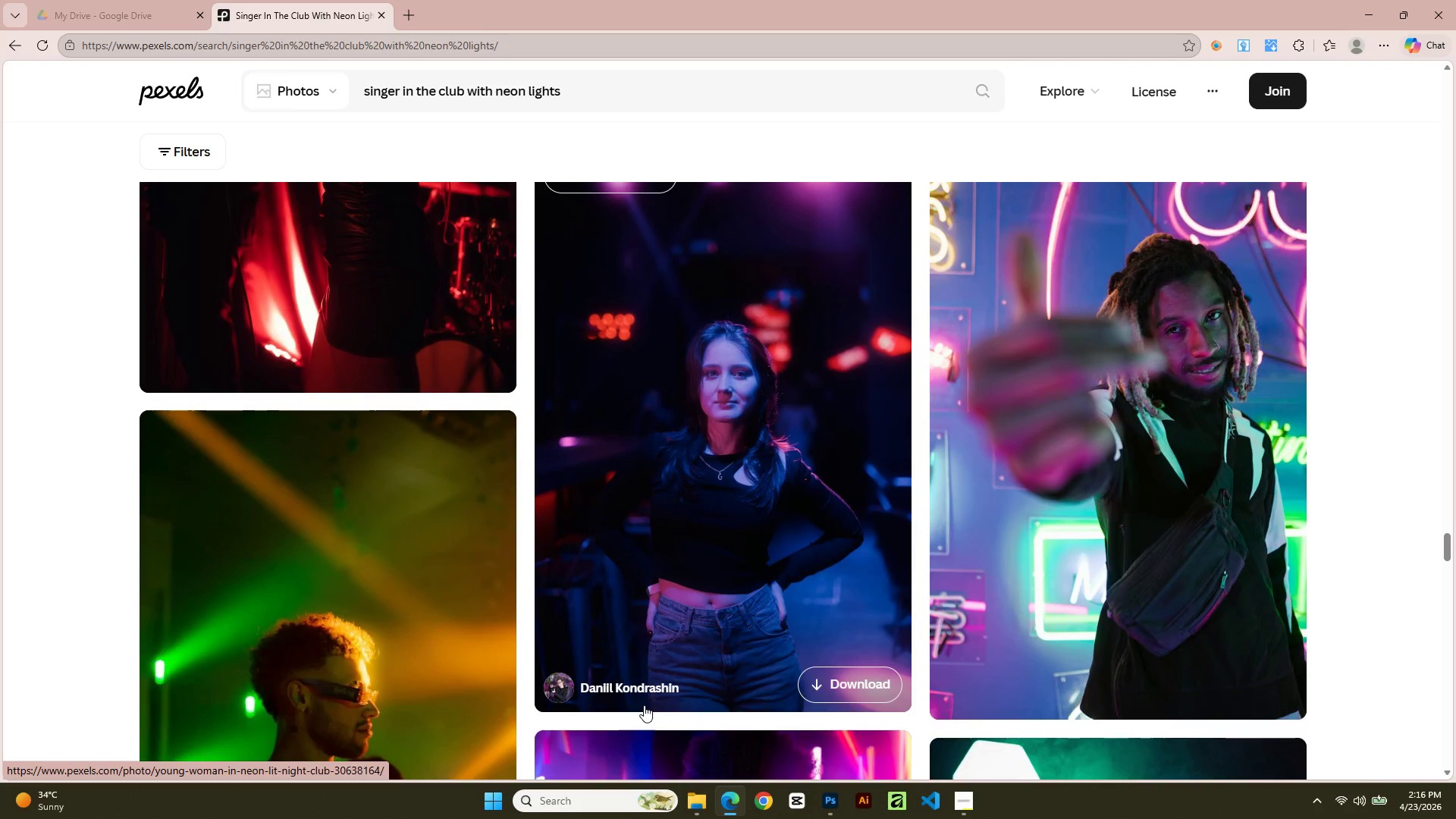 
scroll: coordinate [1154, 618], scroll_direction: down, amount: 10.0
 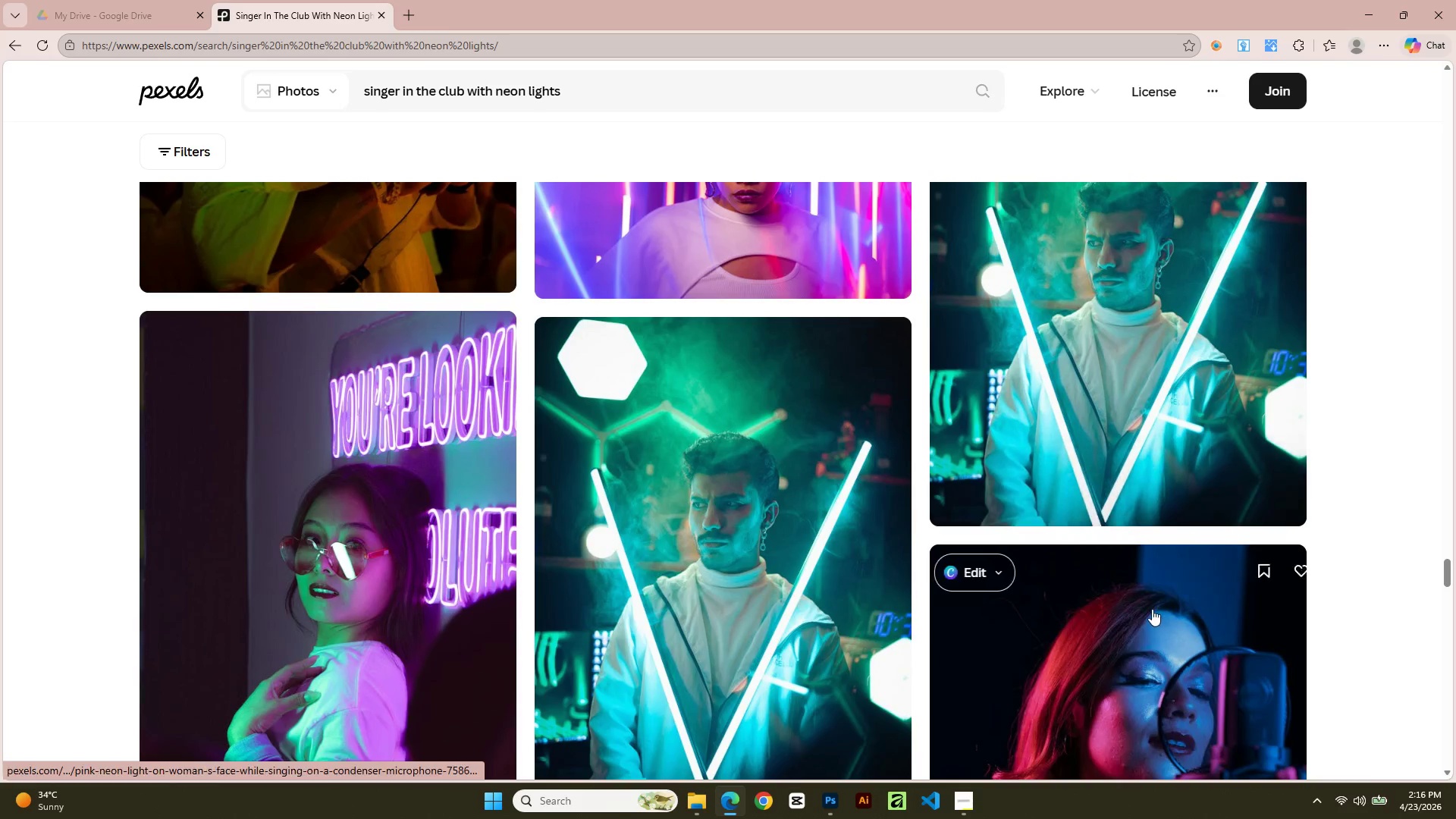 
scroll: coordinate [1150, 604], scroll_direction: up, amount: 2.0
 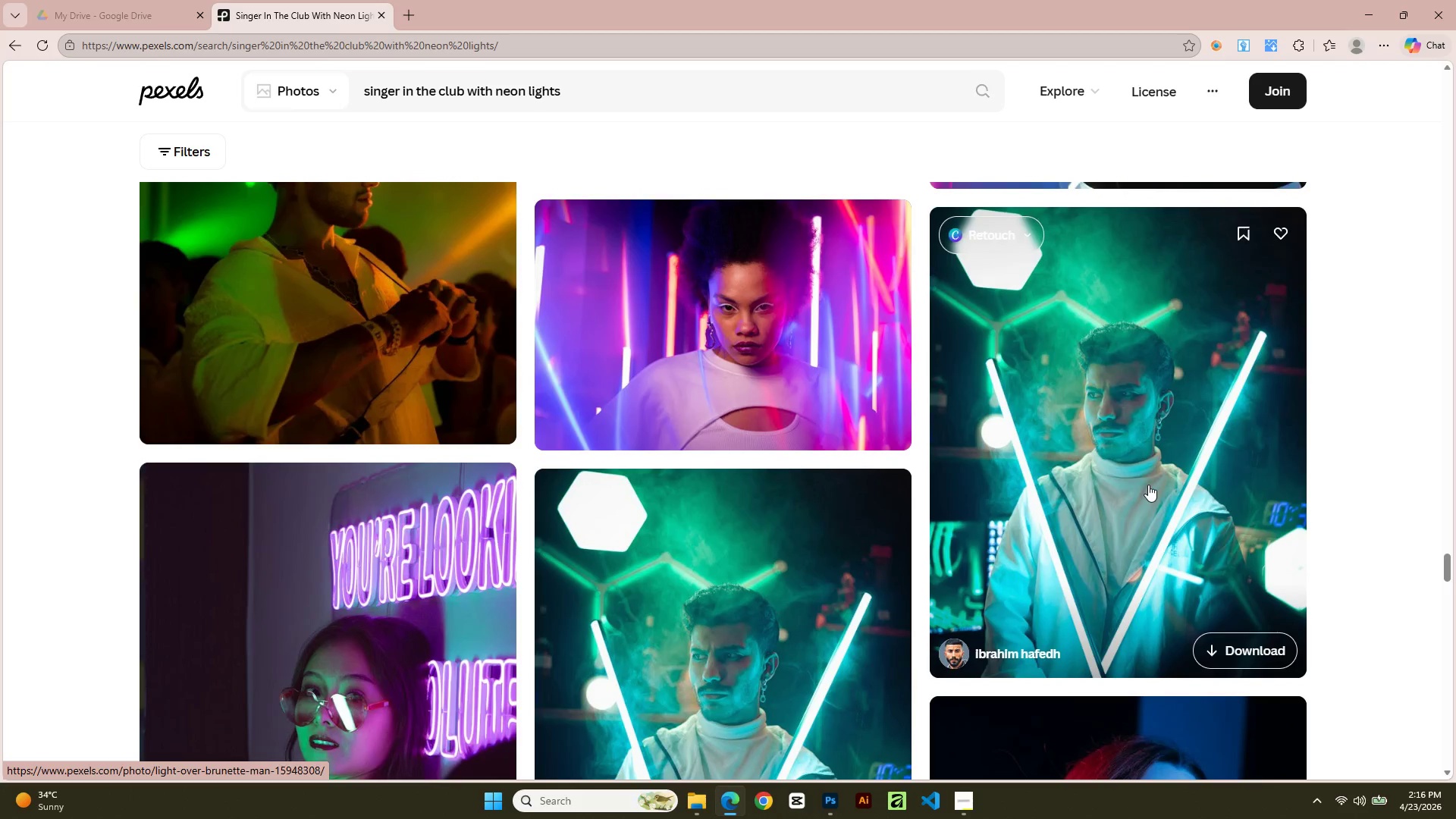 
scroll: coordinate [1083, 581], scroll_direction: down, amount: 8.0
 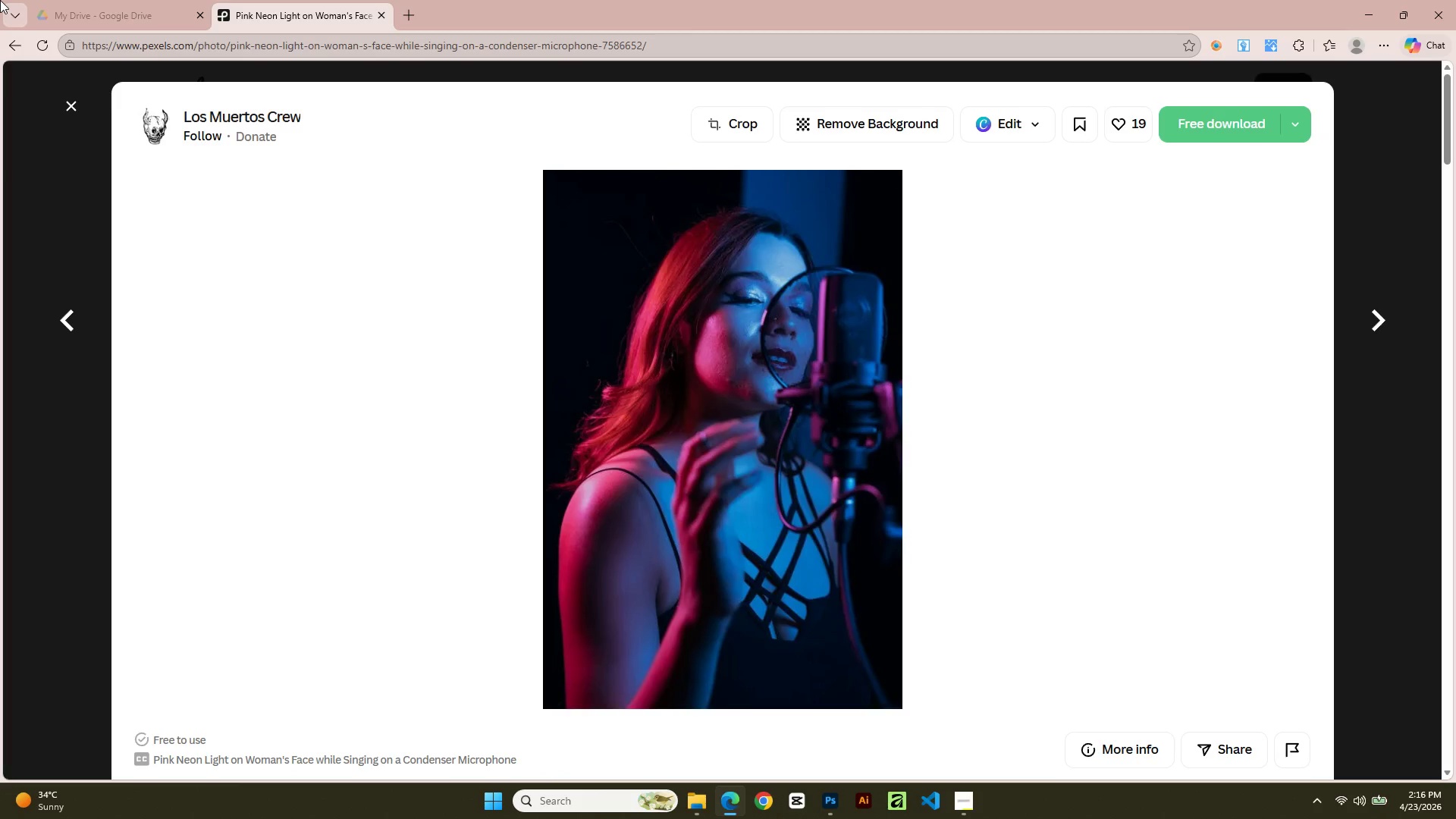 
wait(20.21)
 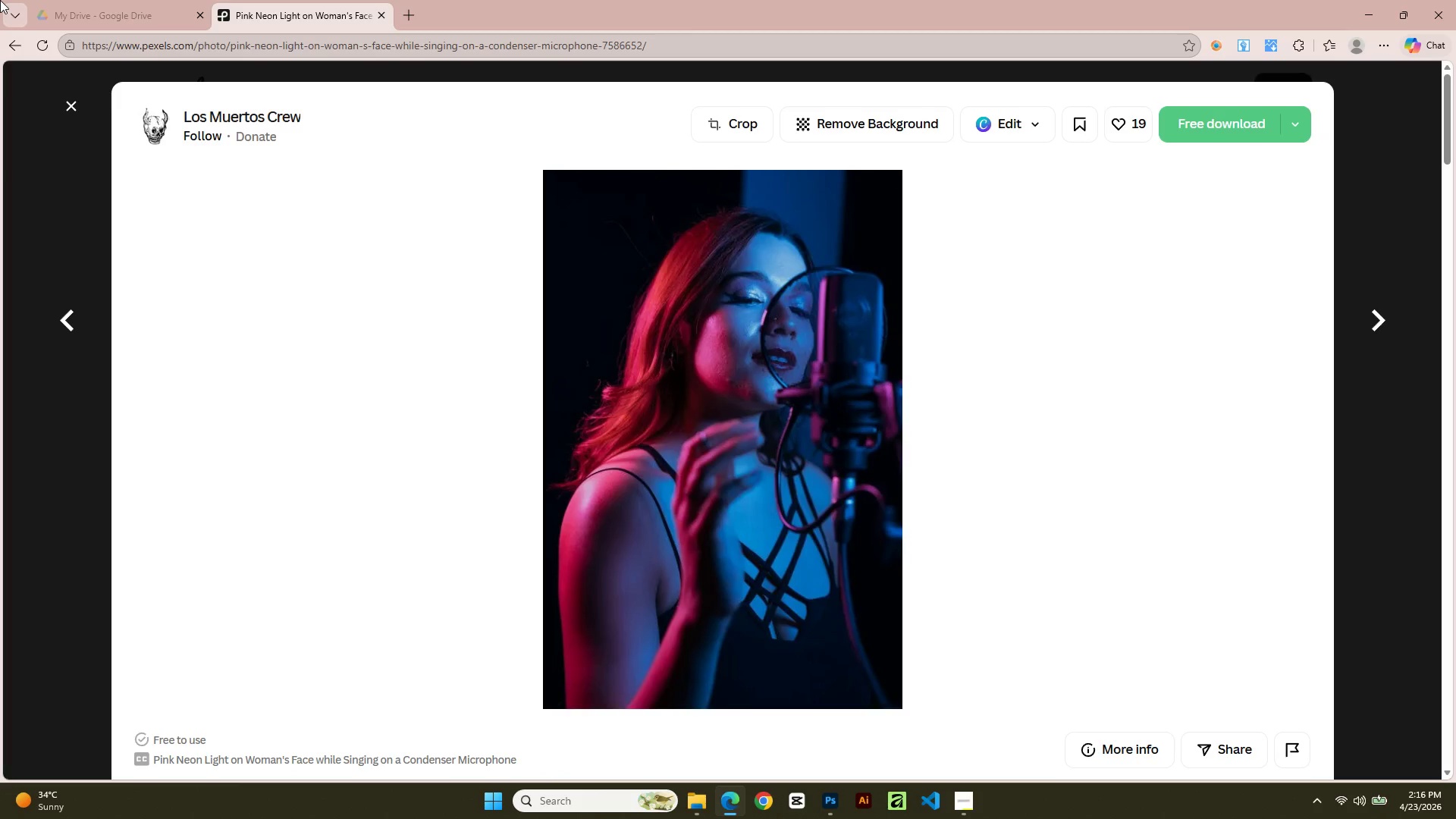 
scroll: coordinate [1211, 511], scroll_direction: down, amount: 5.0
 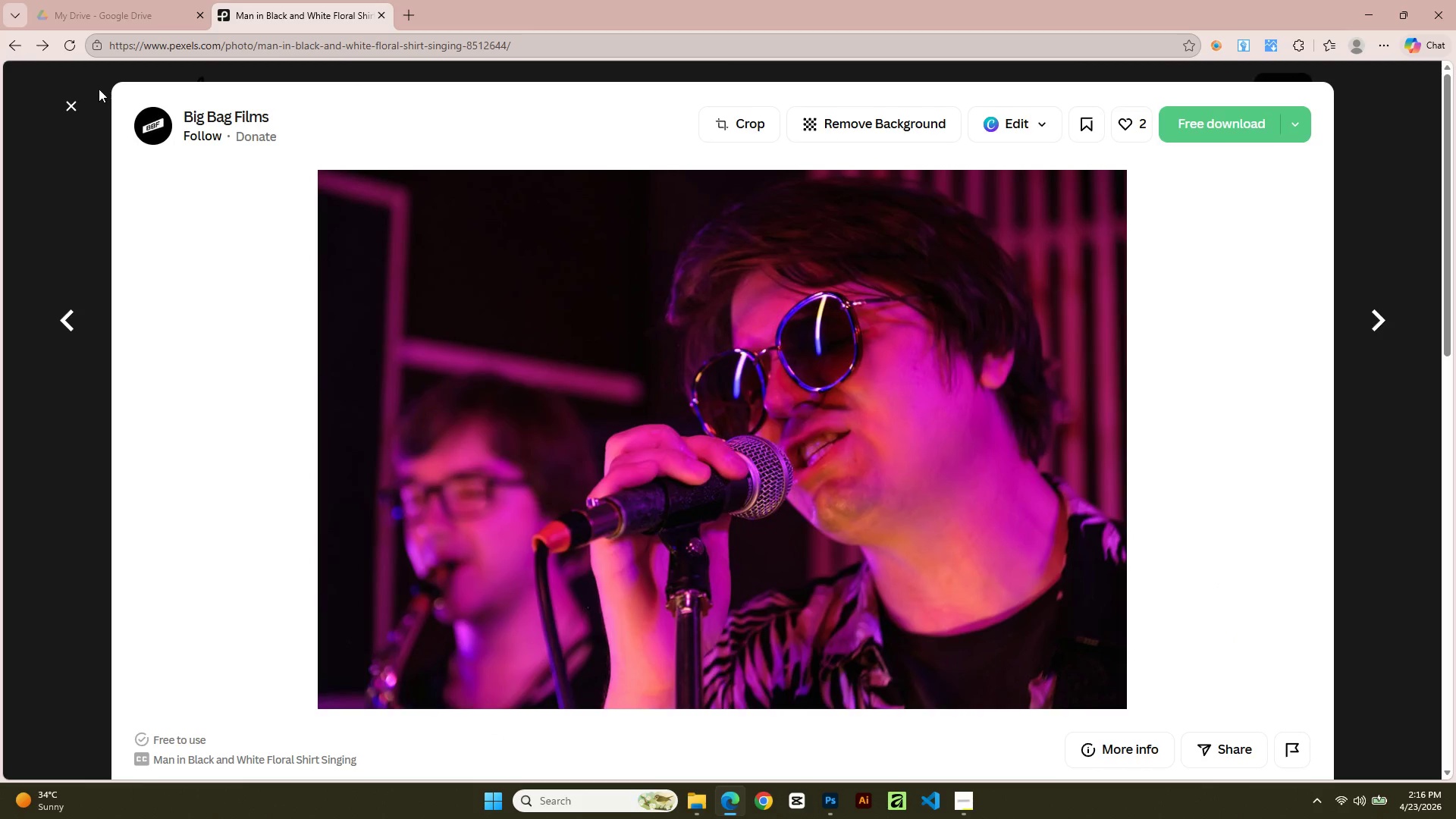 
left_click([75, 105])
 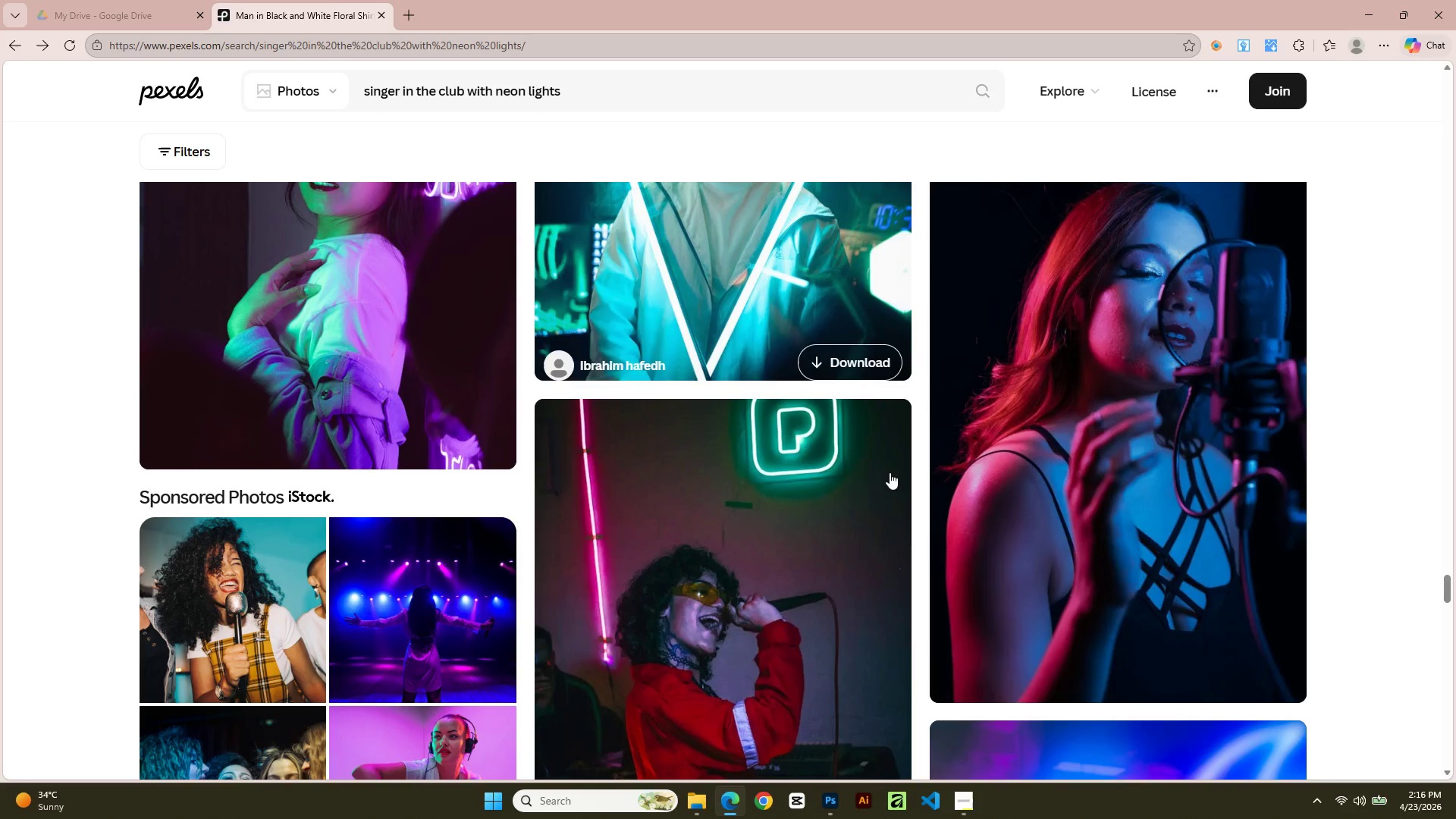 
scroll: coordinate [779, 424], scroll_direction: down, amount: 11.0
 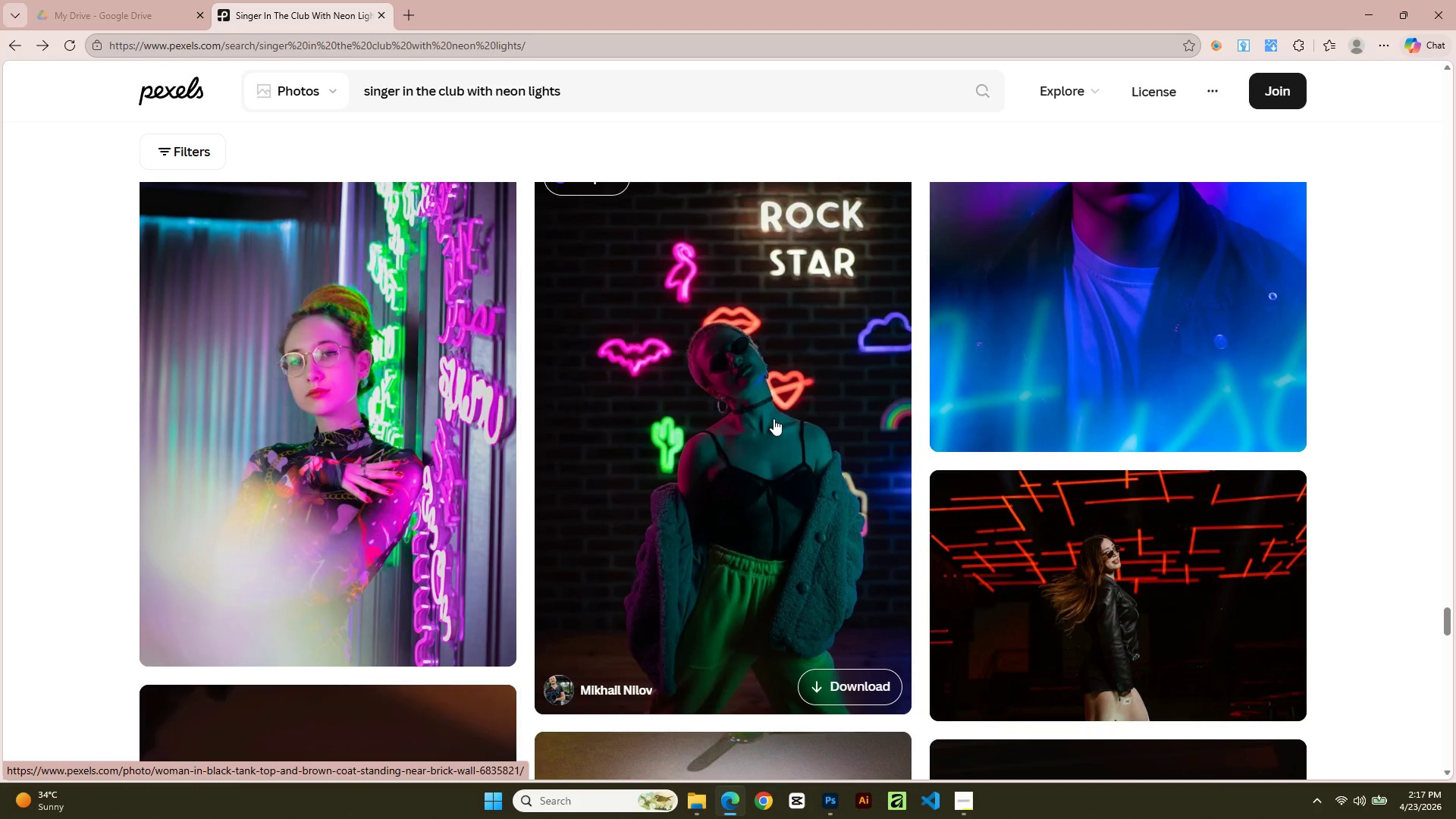 
wait(22.51)
 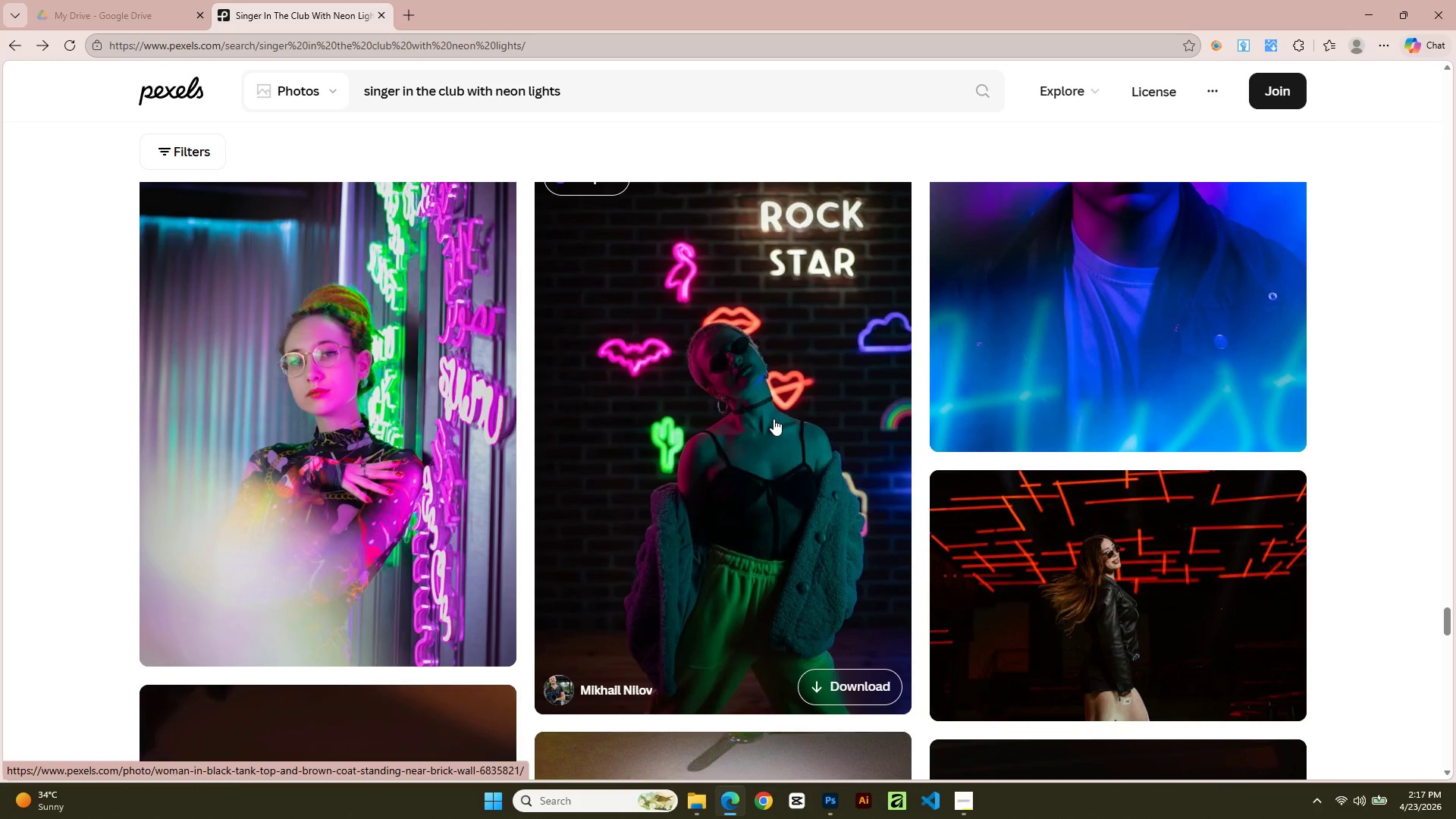 
scroll: coordinate [690, 441], scroll_direction: down, amount: 3.0
 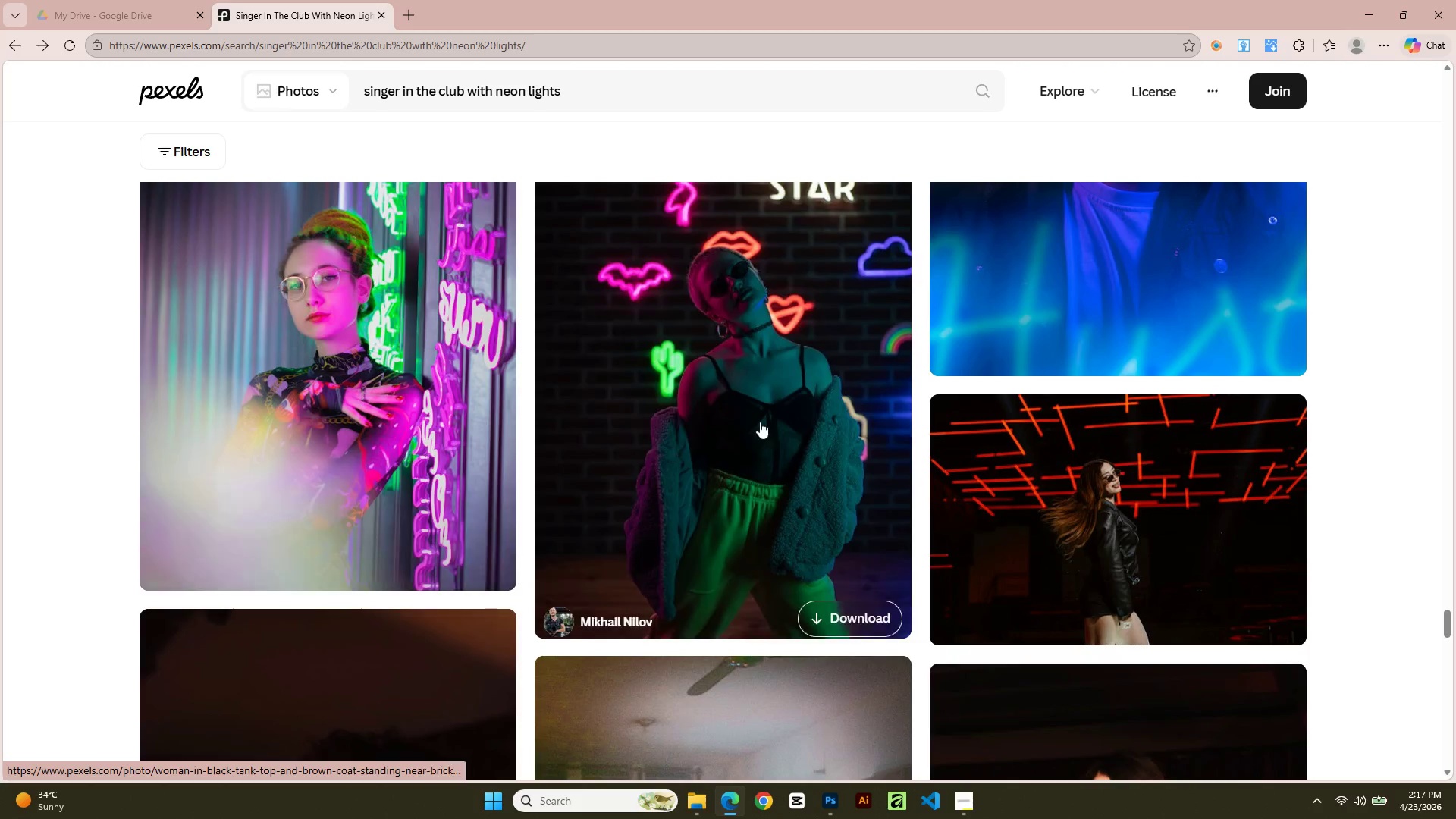 
left_click([816, 400])
 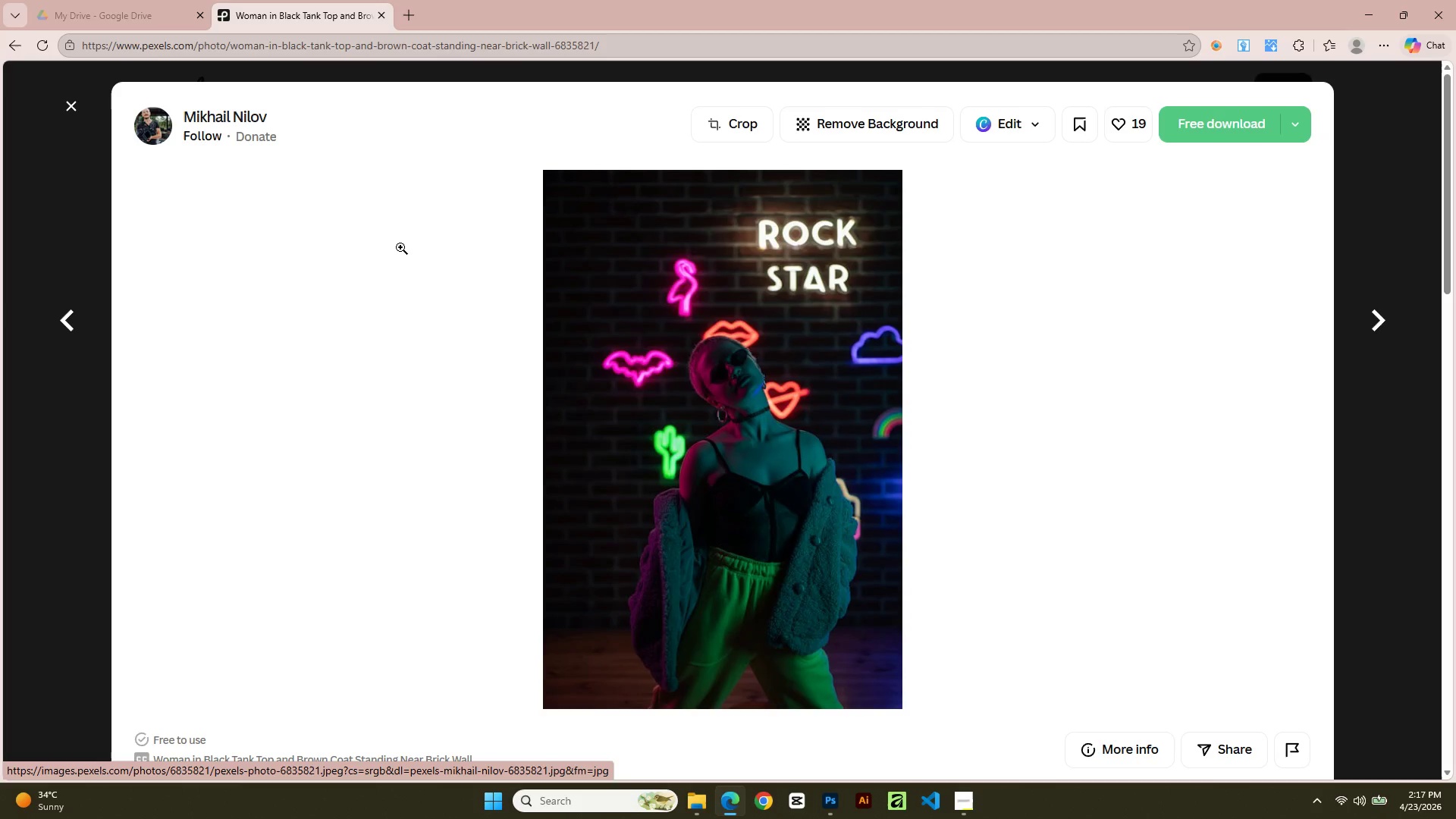 
wait(13.17)
 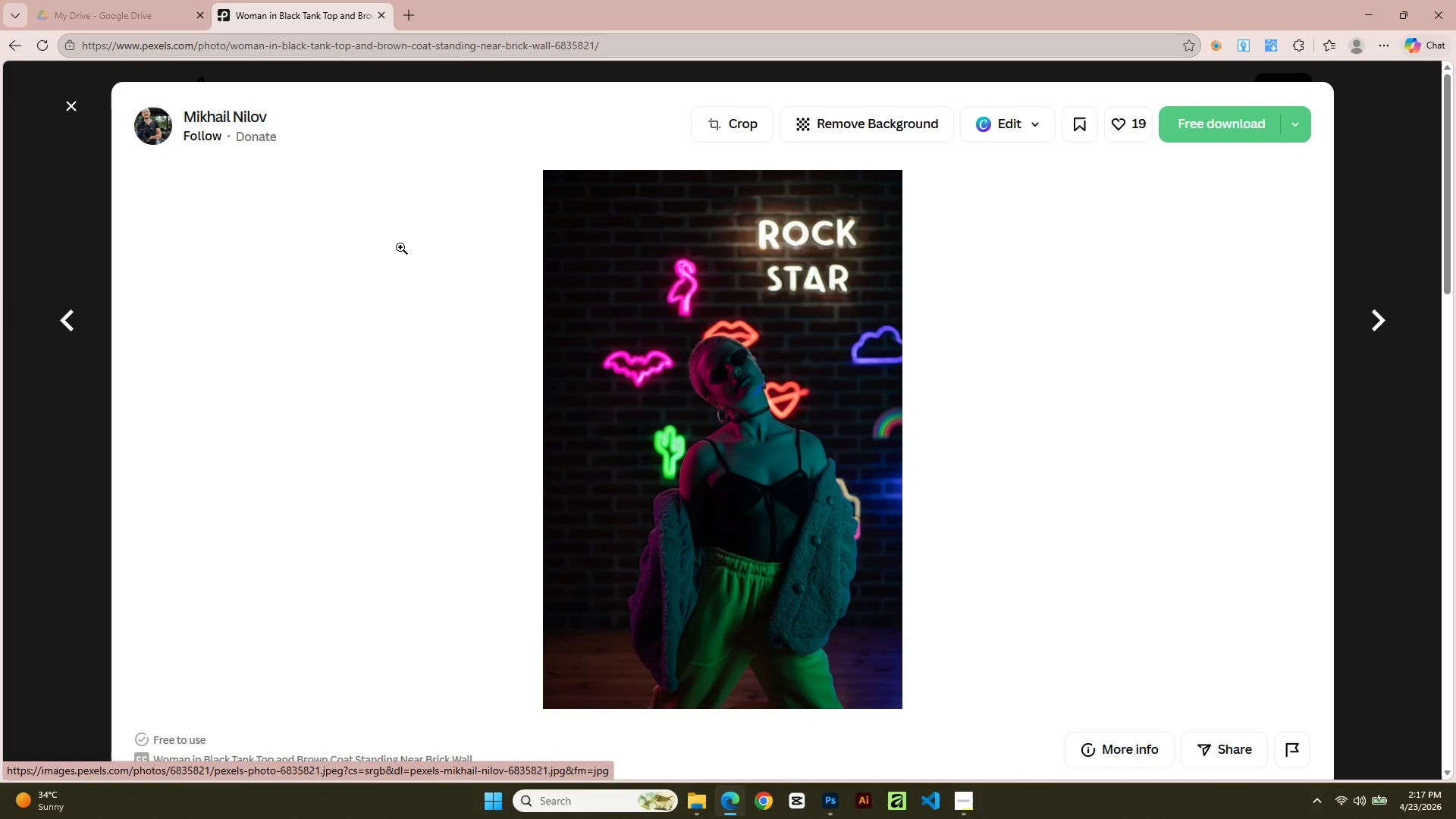 
left_click([79, 104])
 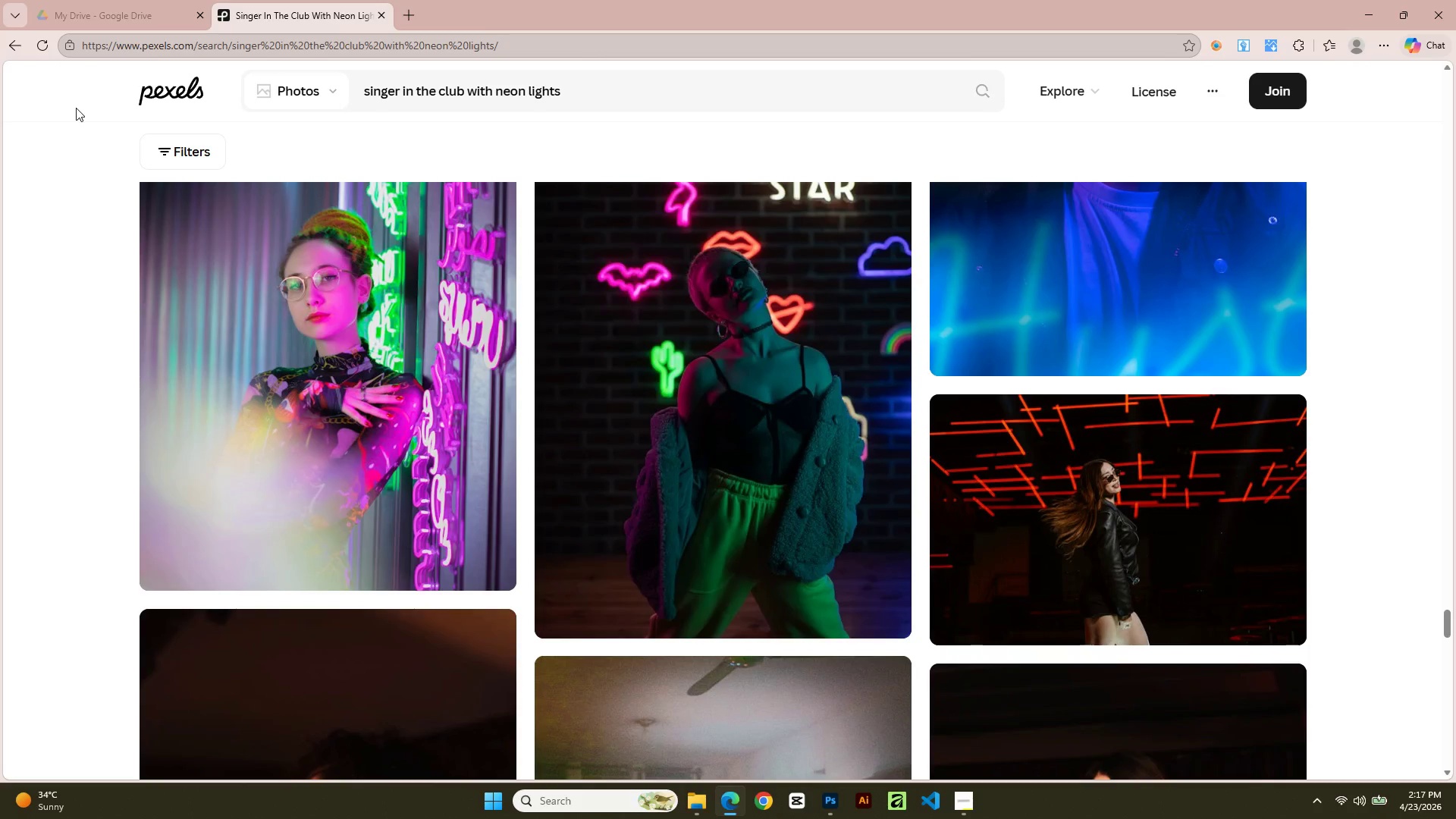 
scroll: coordinate [811, 645], scroll_direction: down, amount: 3.0
 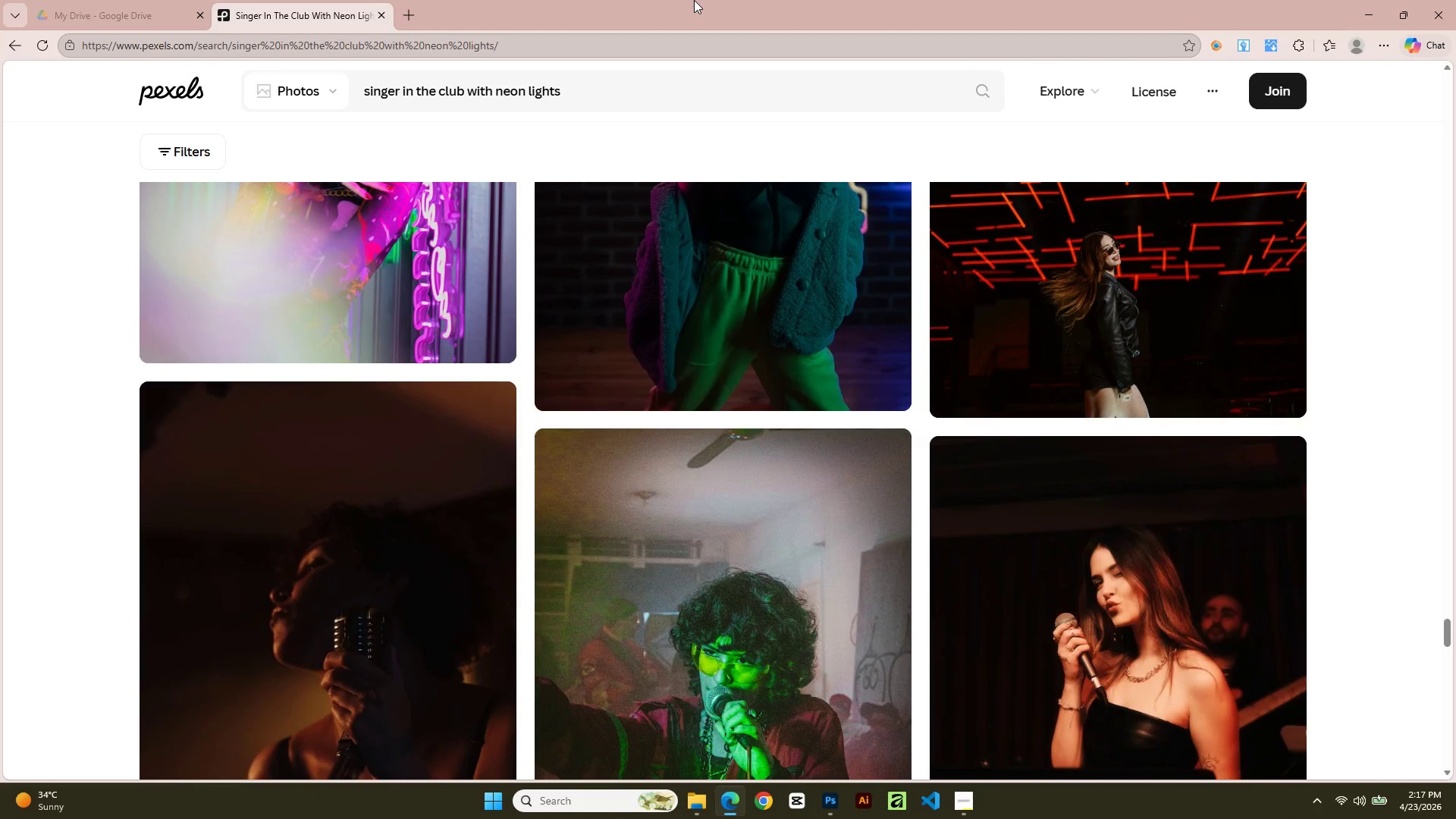 
wait(28.01)
 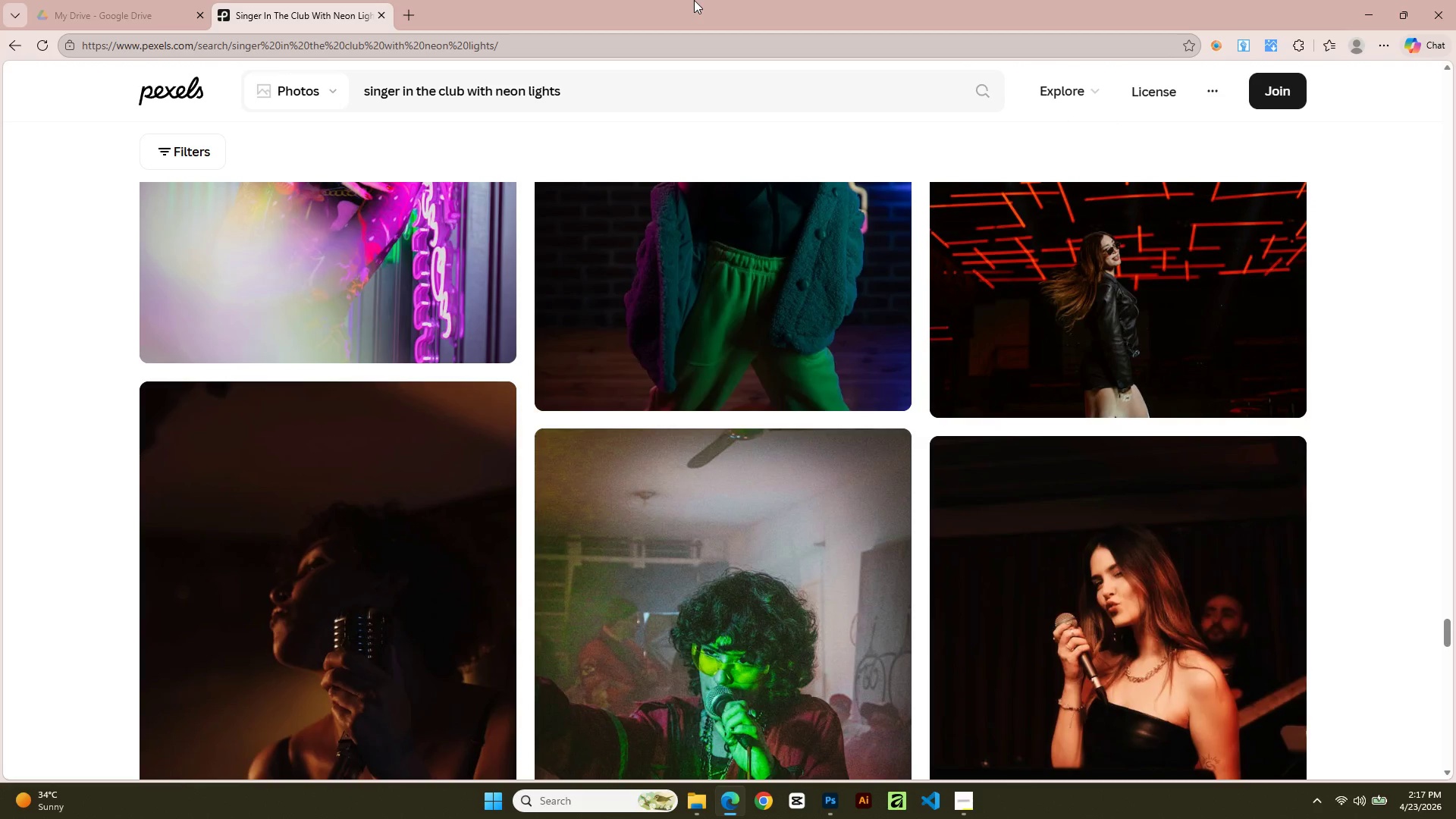 
scroll: coordinate [15, 468], scroll_direction: down, amount: 5.0
 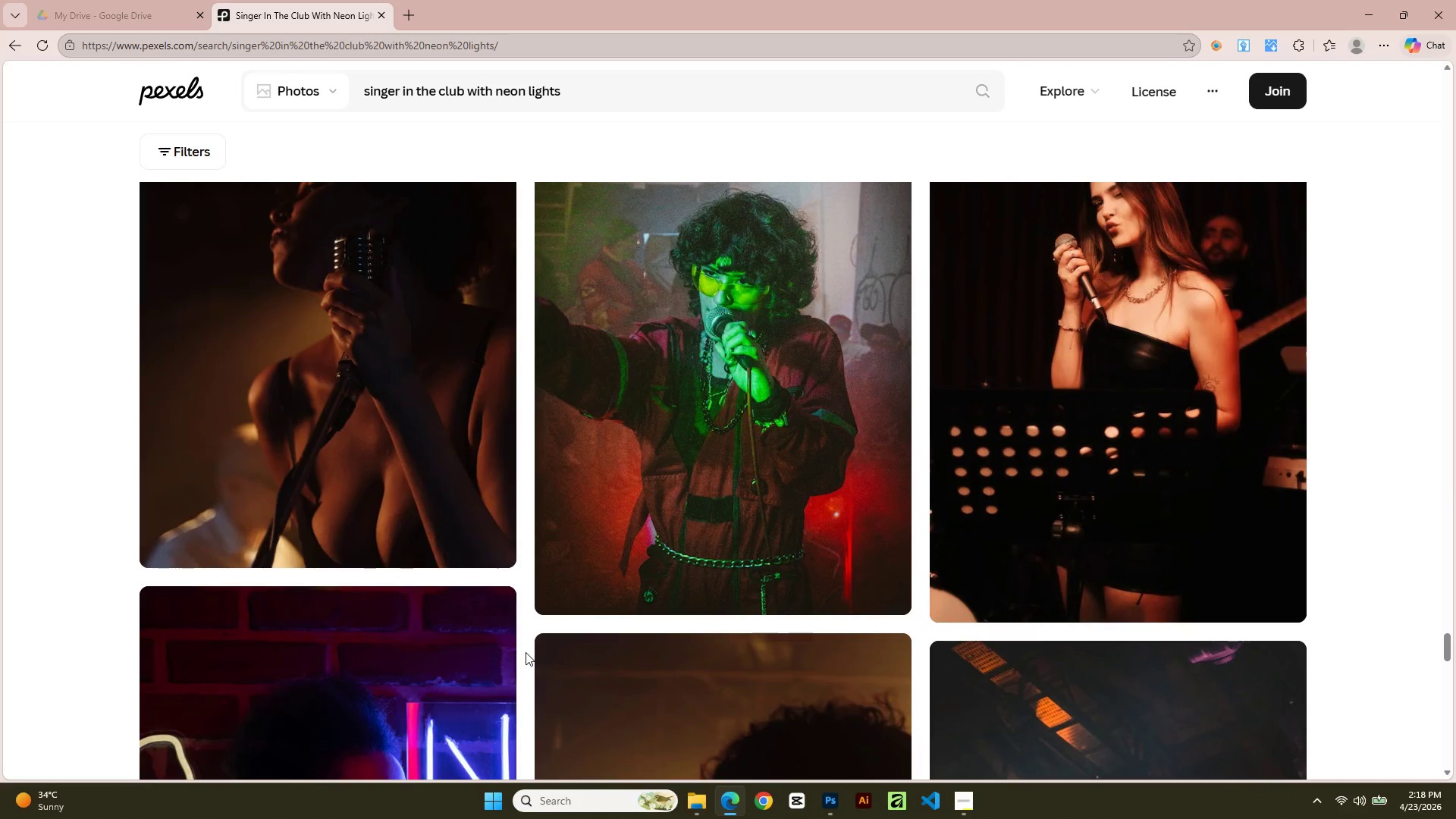 
wait(25.51)
 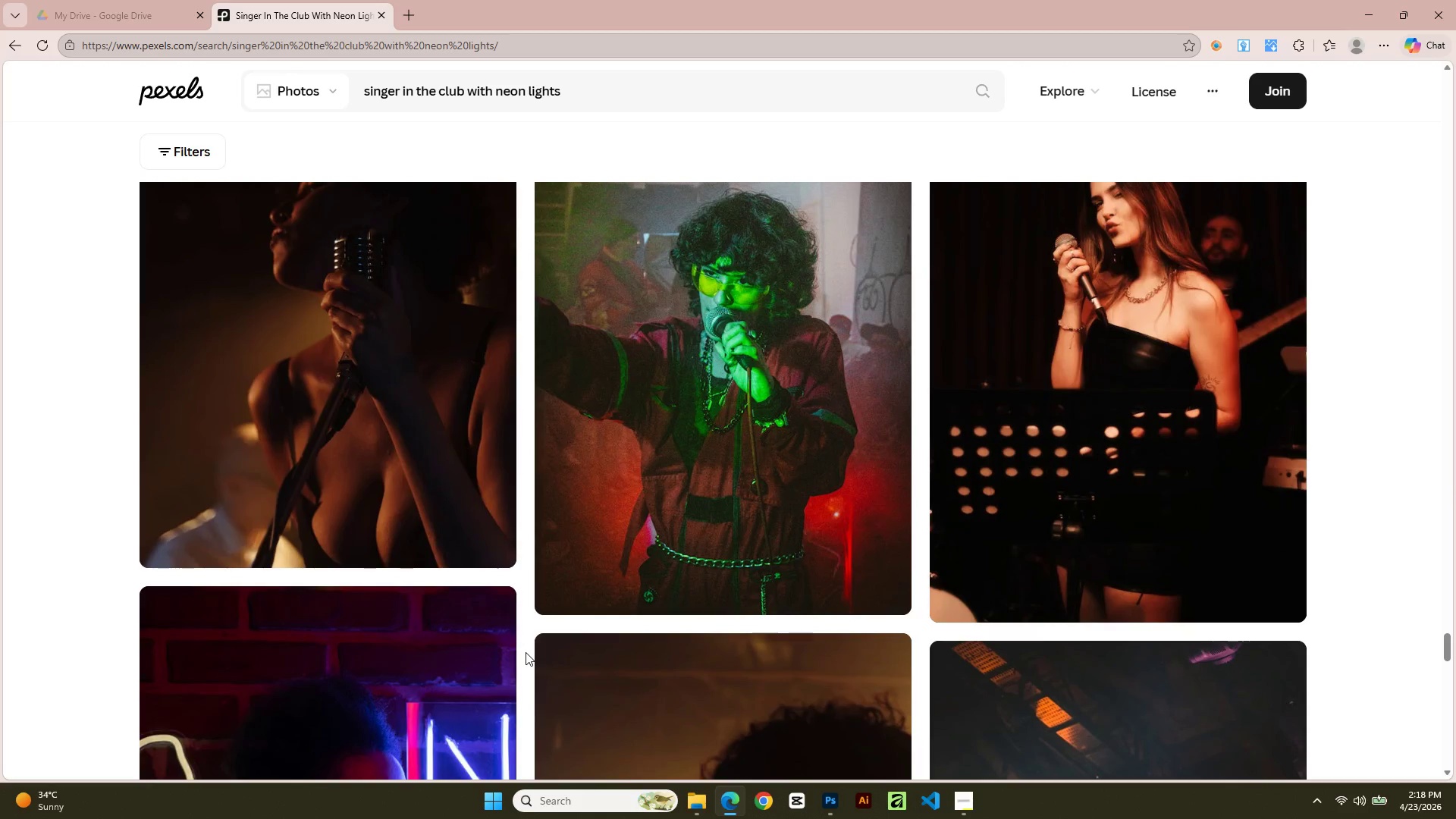 
mouse_move([717, 742])
 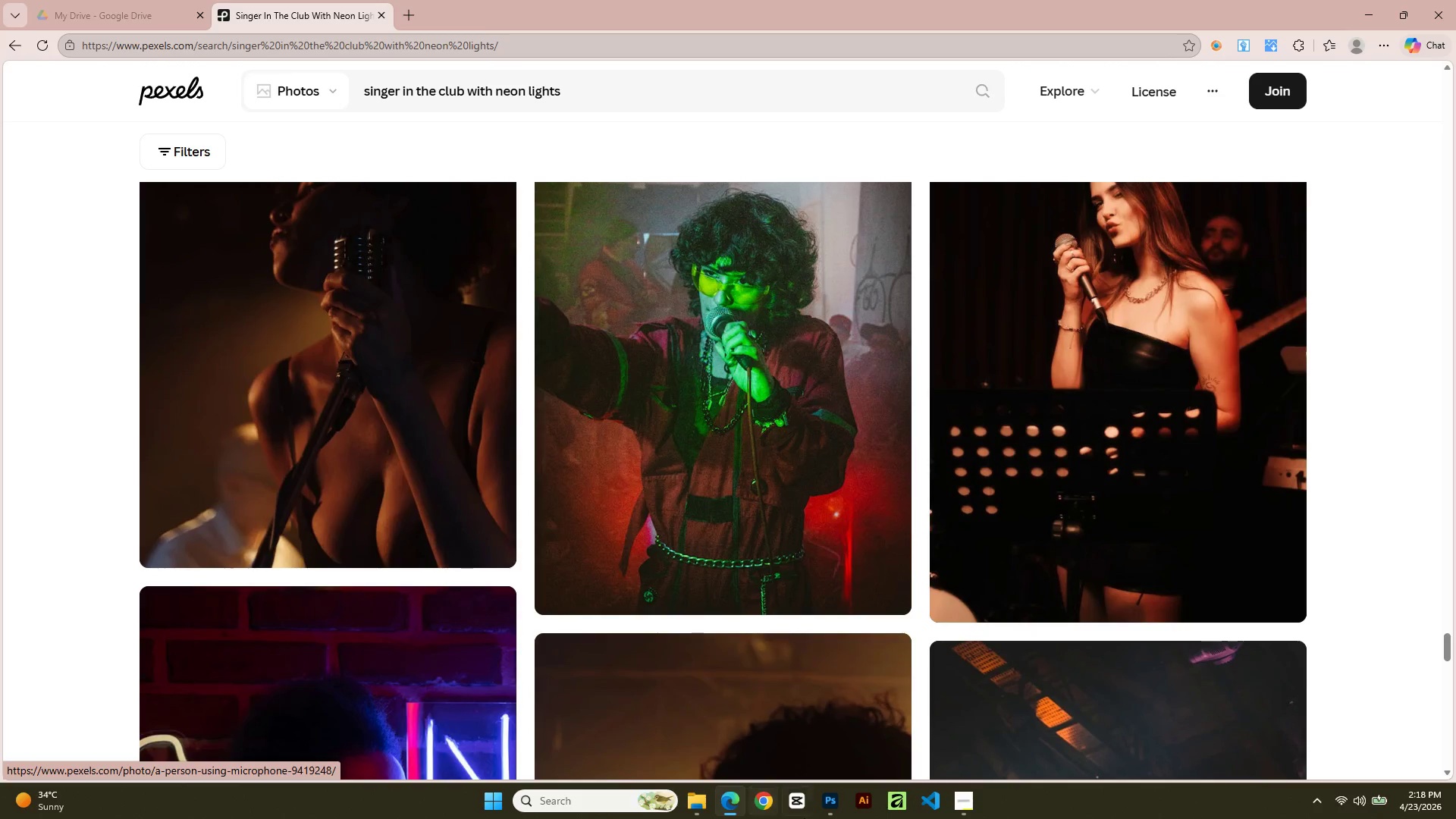 
scroll: coordinate [674, 306], scroll_direction: down, amount: 4.0
 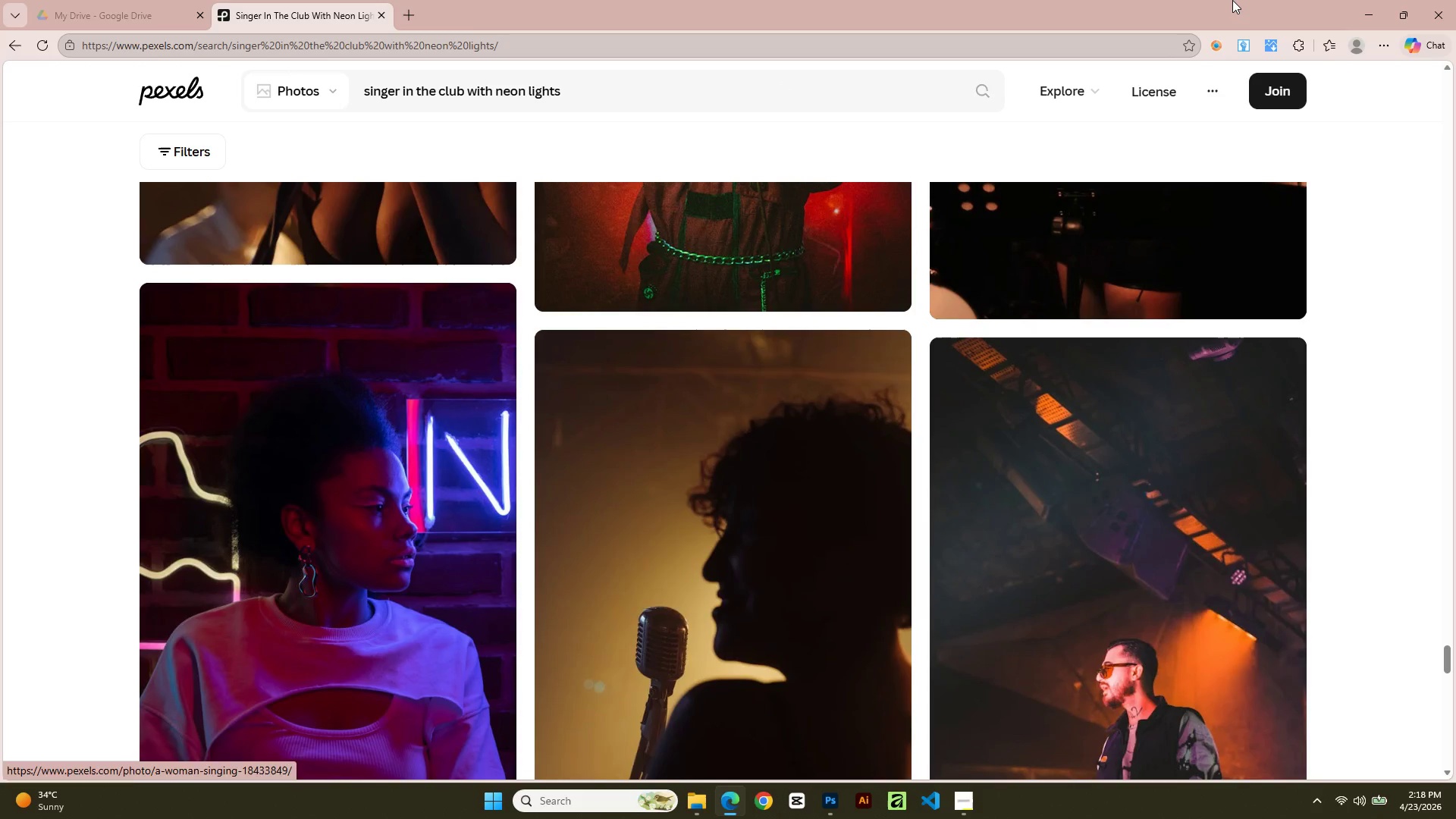 
wait(29.48)
 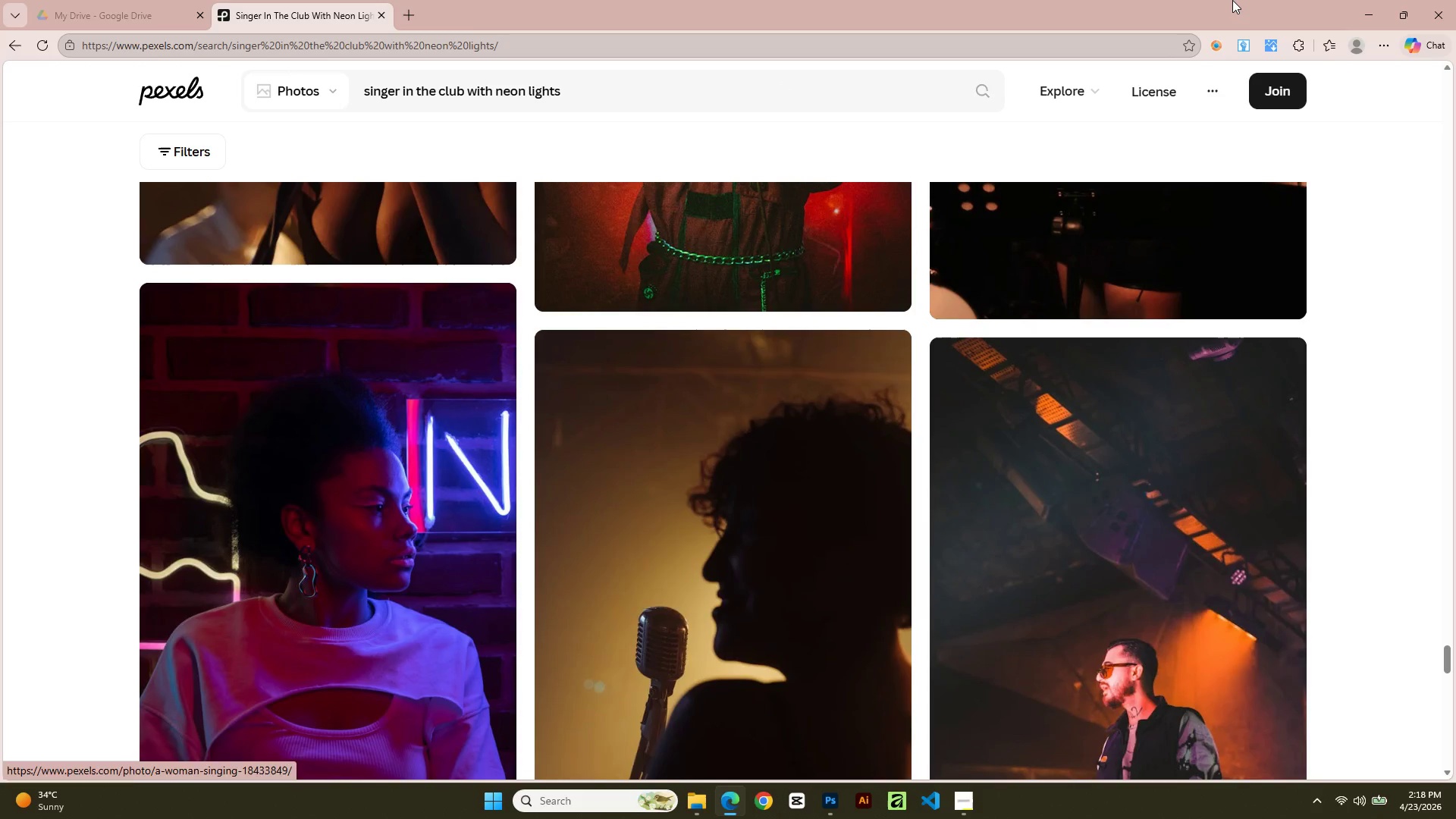 
scroll: coordinate [526, 609], scroll_direction: down, amount: 4.0
 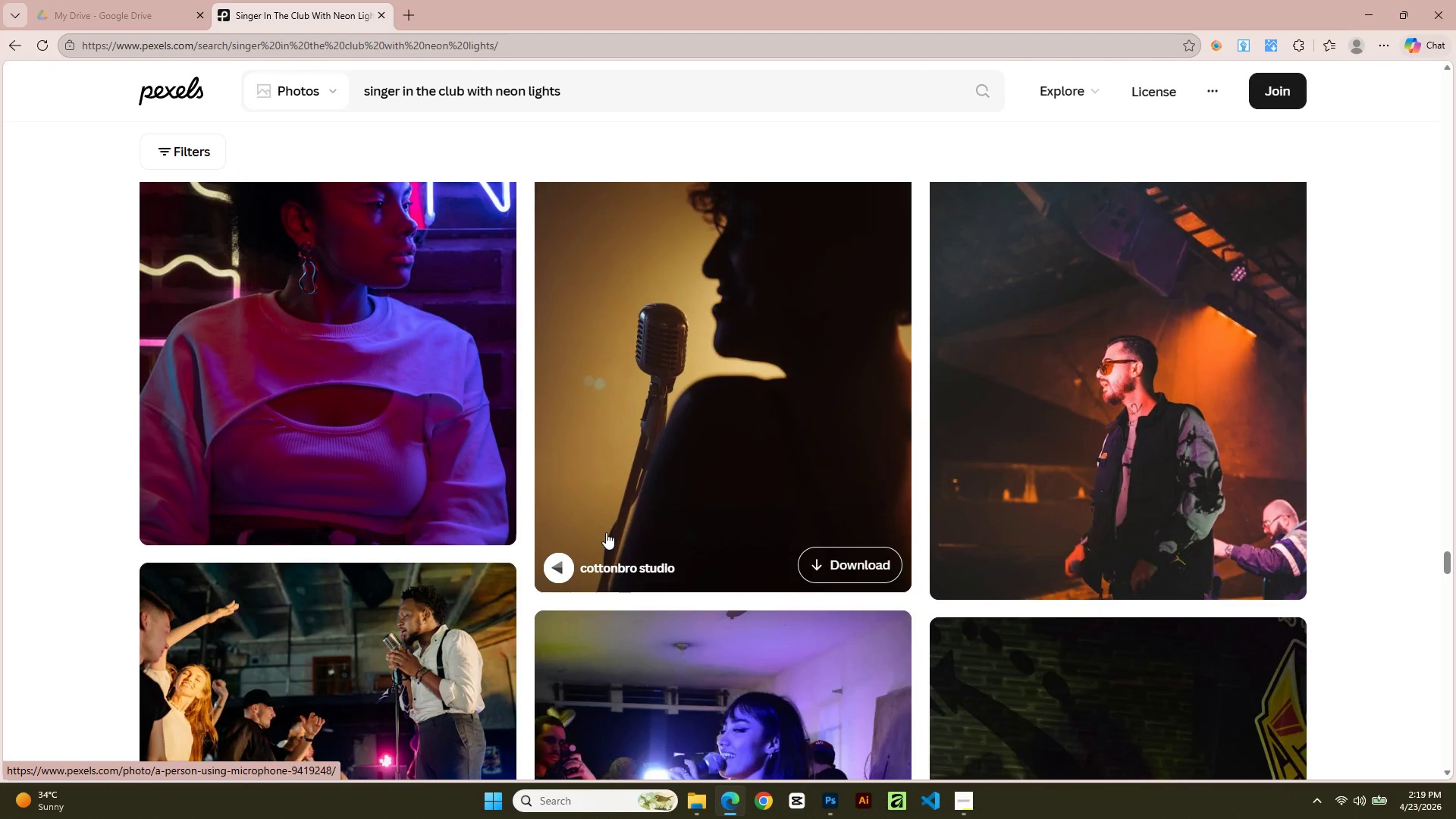 
wait(17.47)
 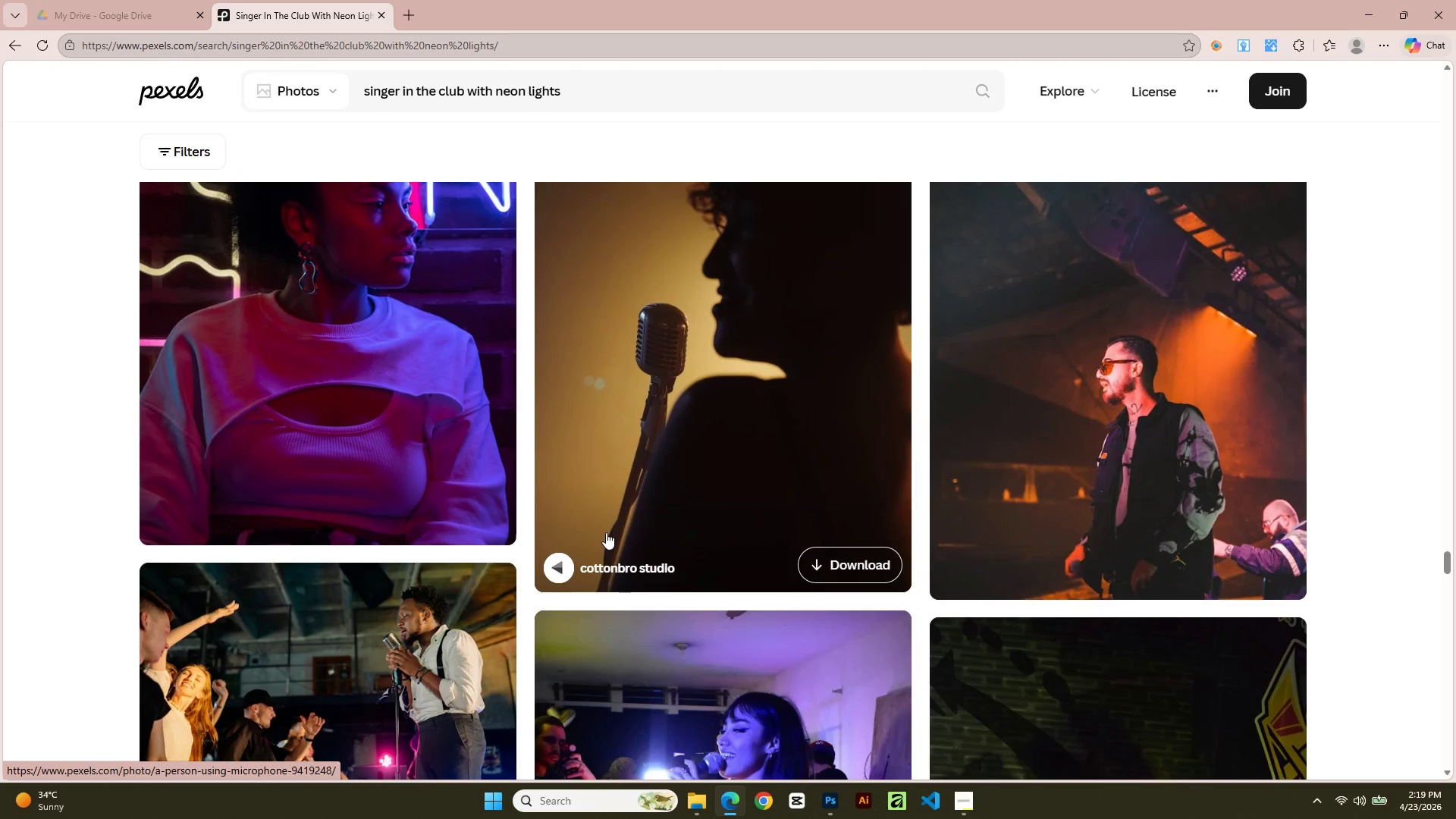 
scroll: coordinate [905, 534], scroll_direction: down, amount: 5.0
 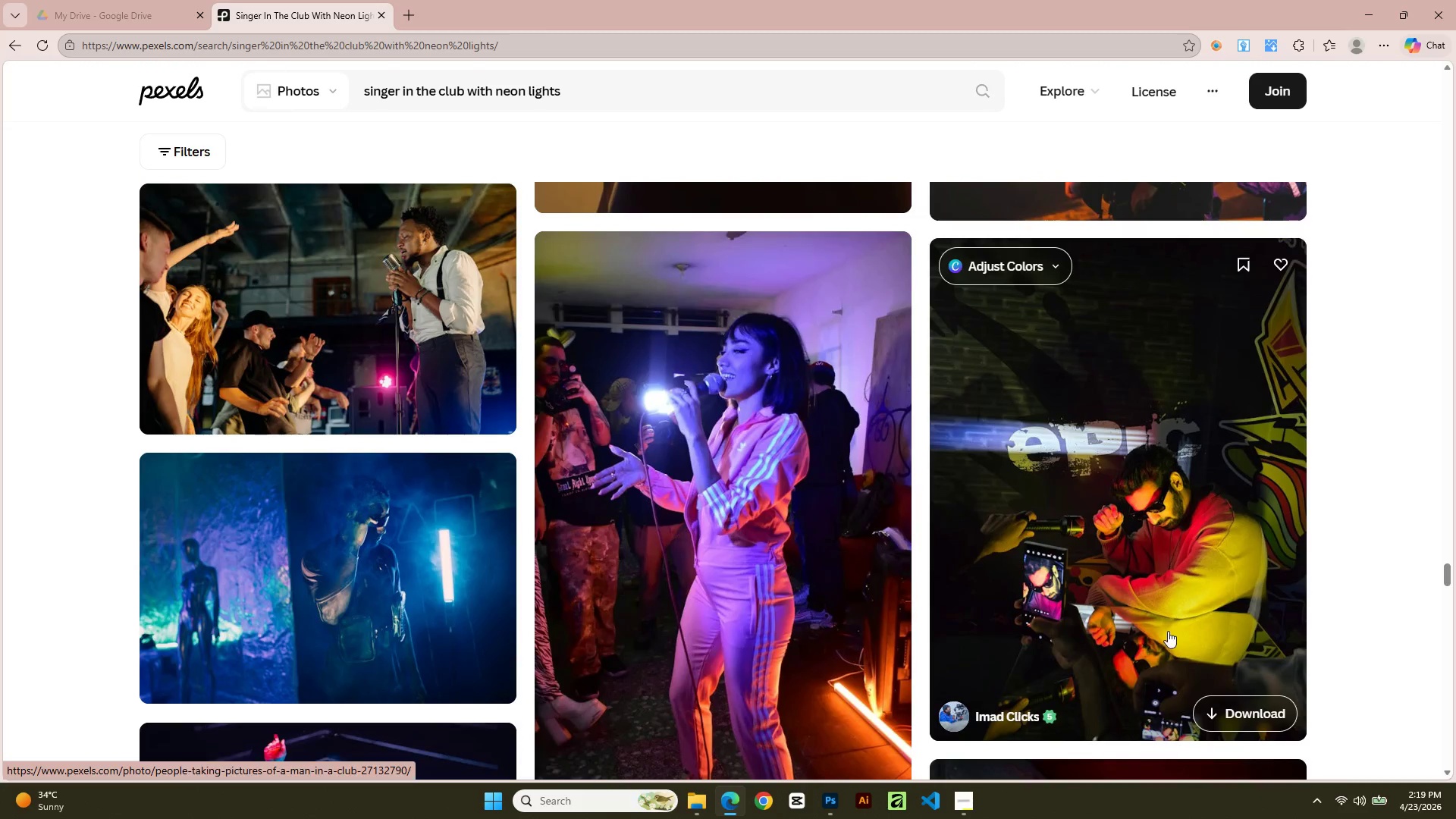 
left_click([1168, 631])
 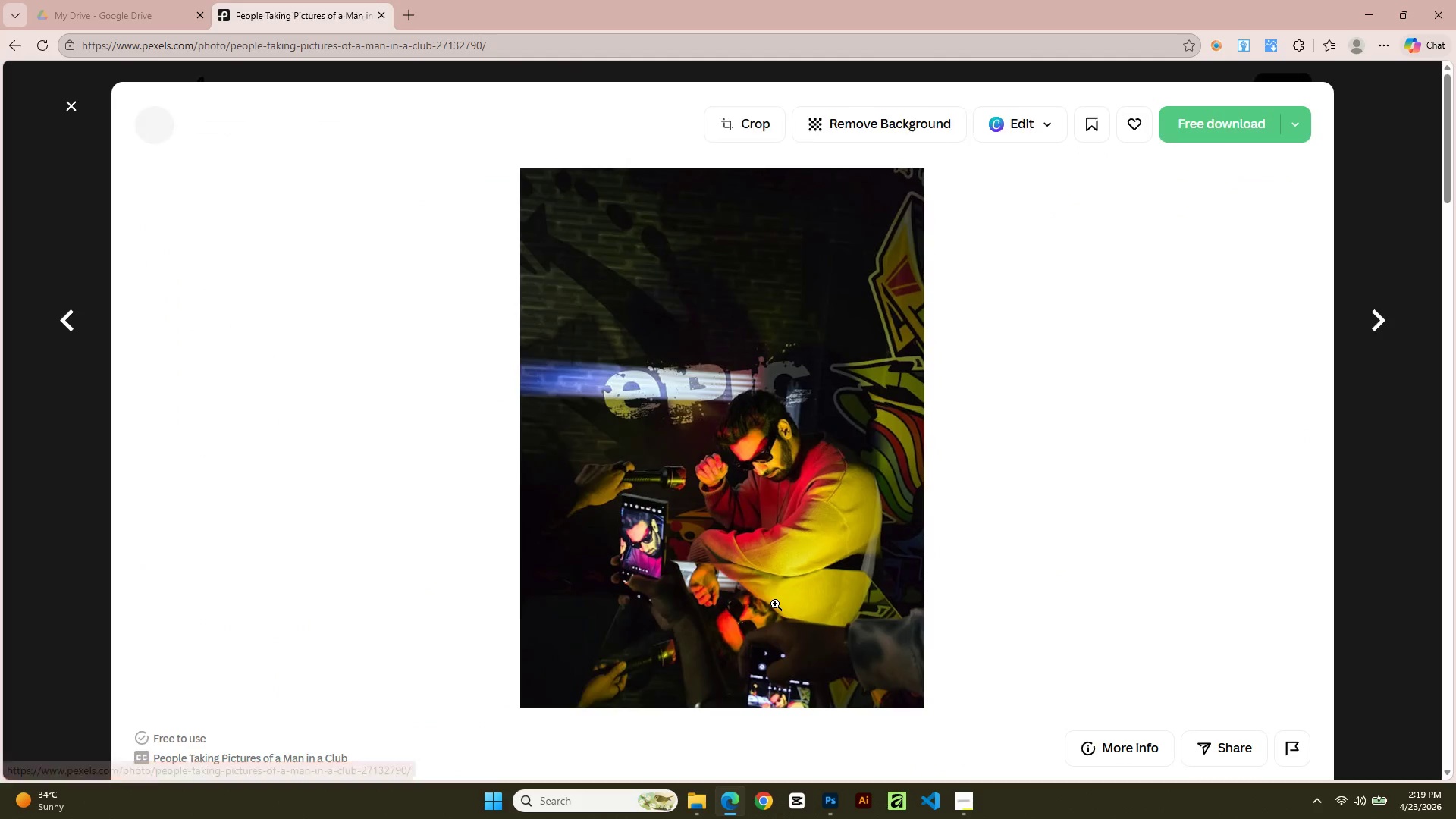 
left_click([666, 579])
 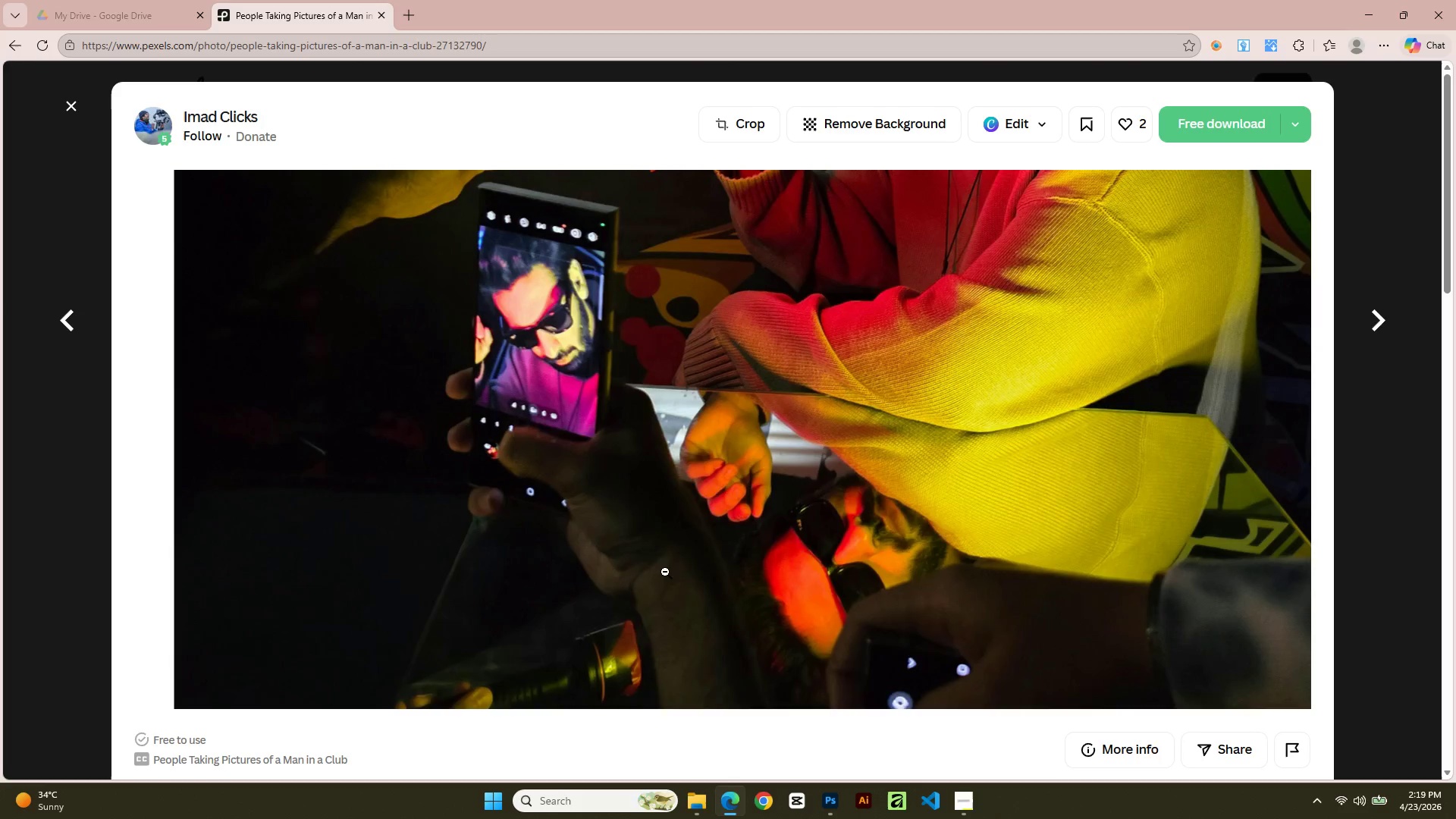 
scroll: coordinate [708, 358], scroll_direction: up, amount: 2.0
 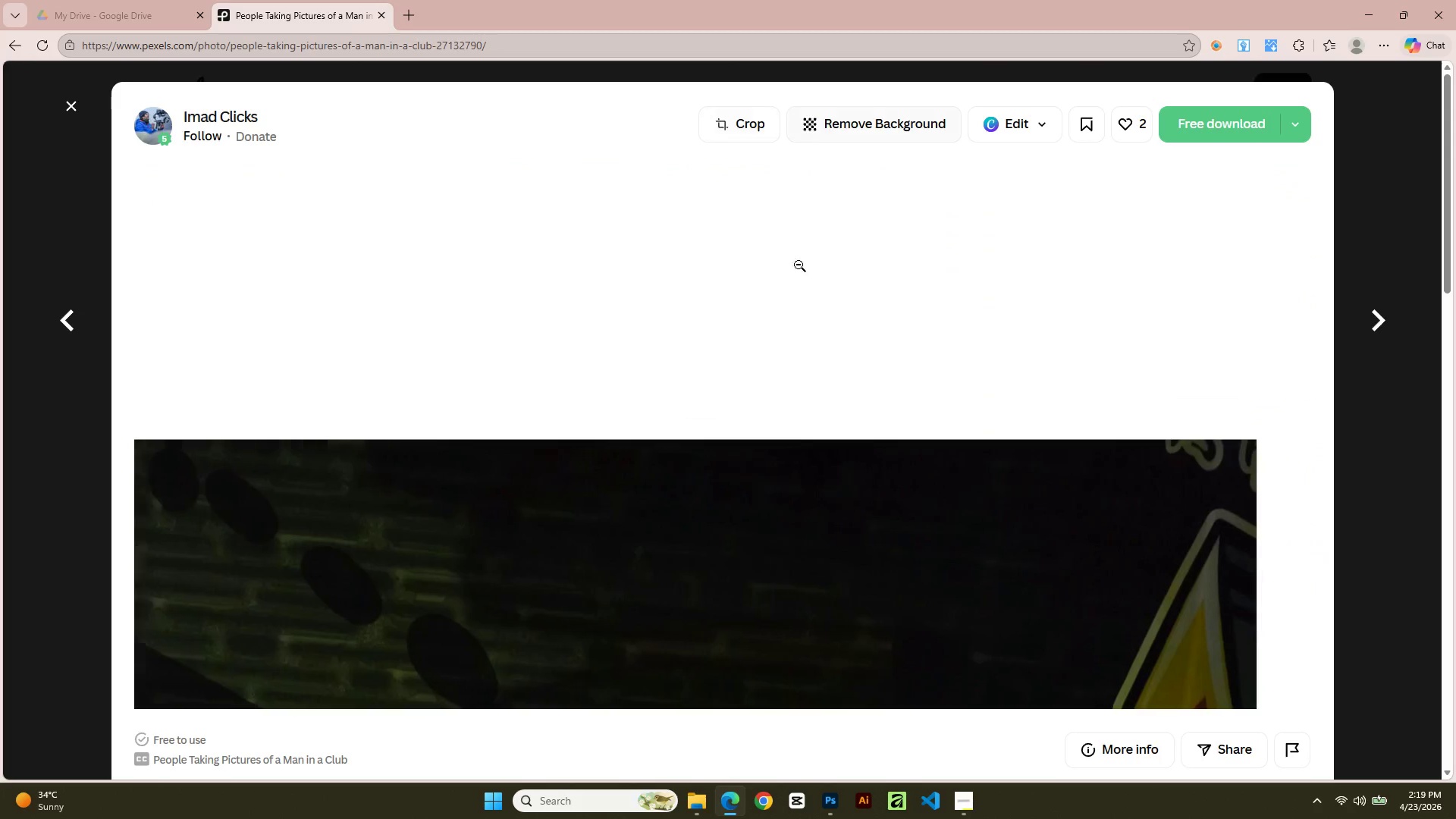 
scroll: coordinate [788, 431], scroll_direction: down, amount: 2.0
 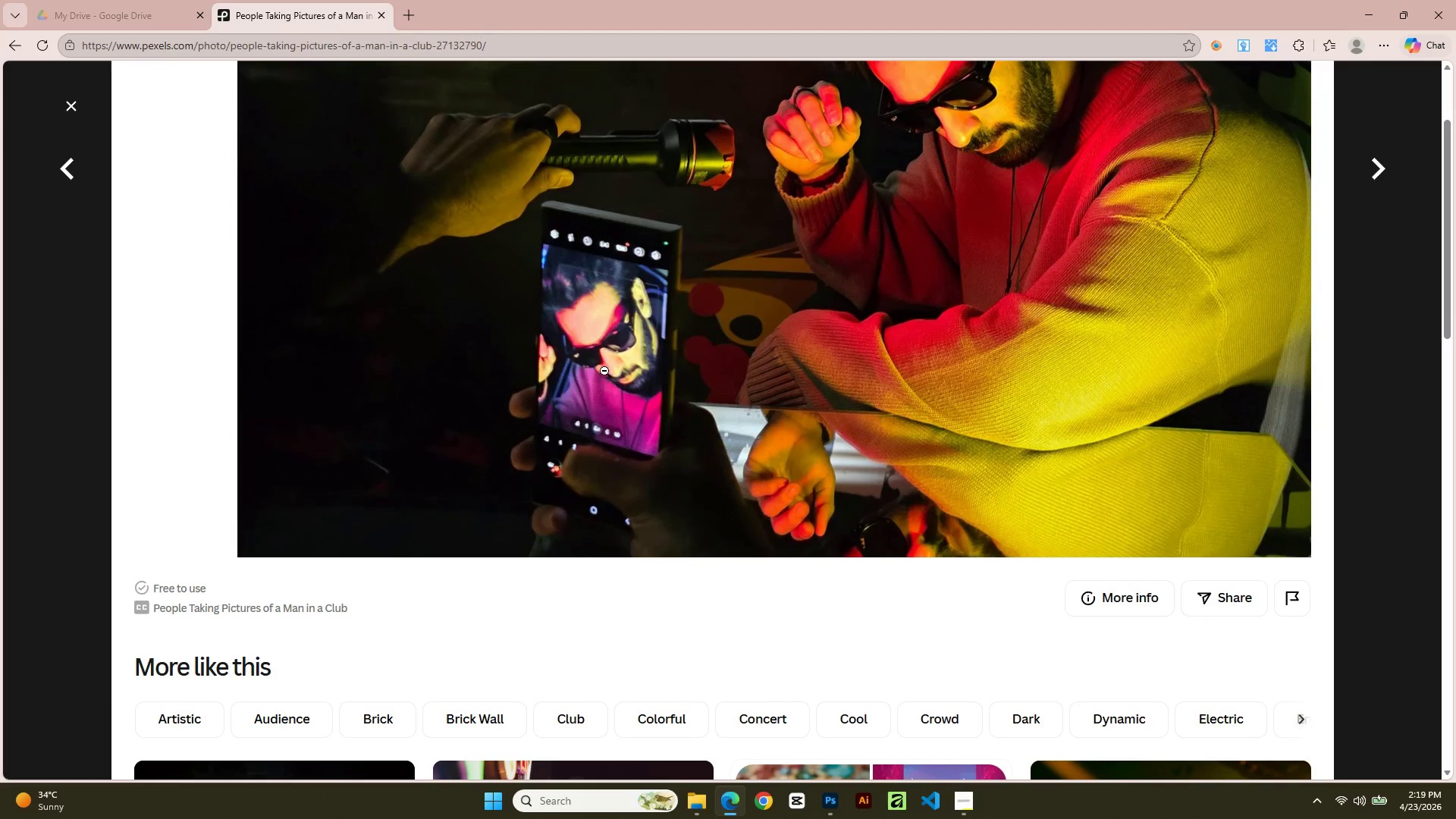 
wait(6.0)
 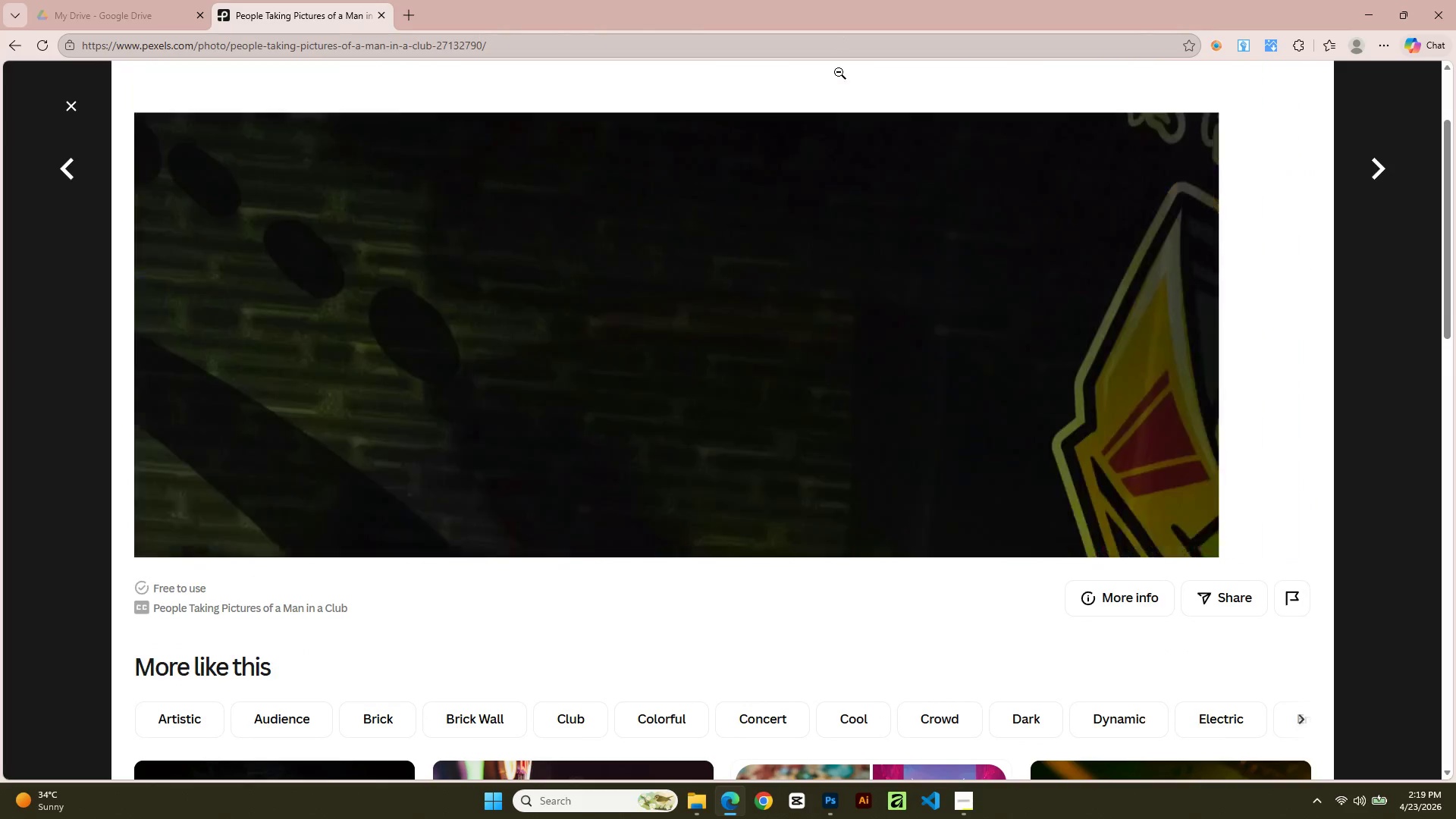 
scroll: coordinate [656, 359], scroll_direction: up, amount: 1.0
 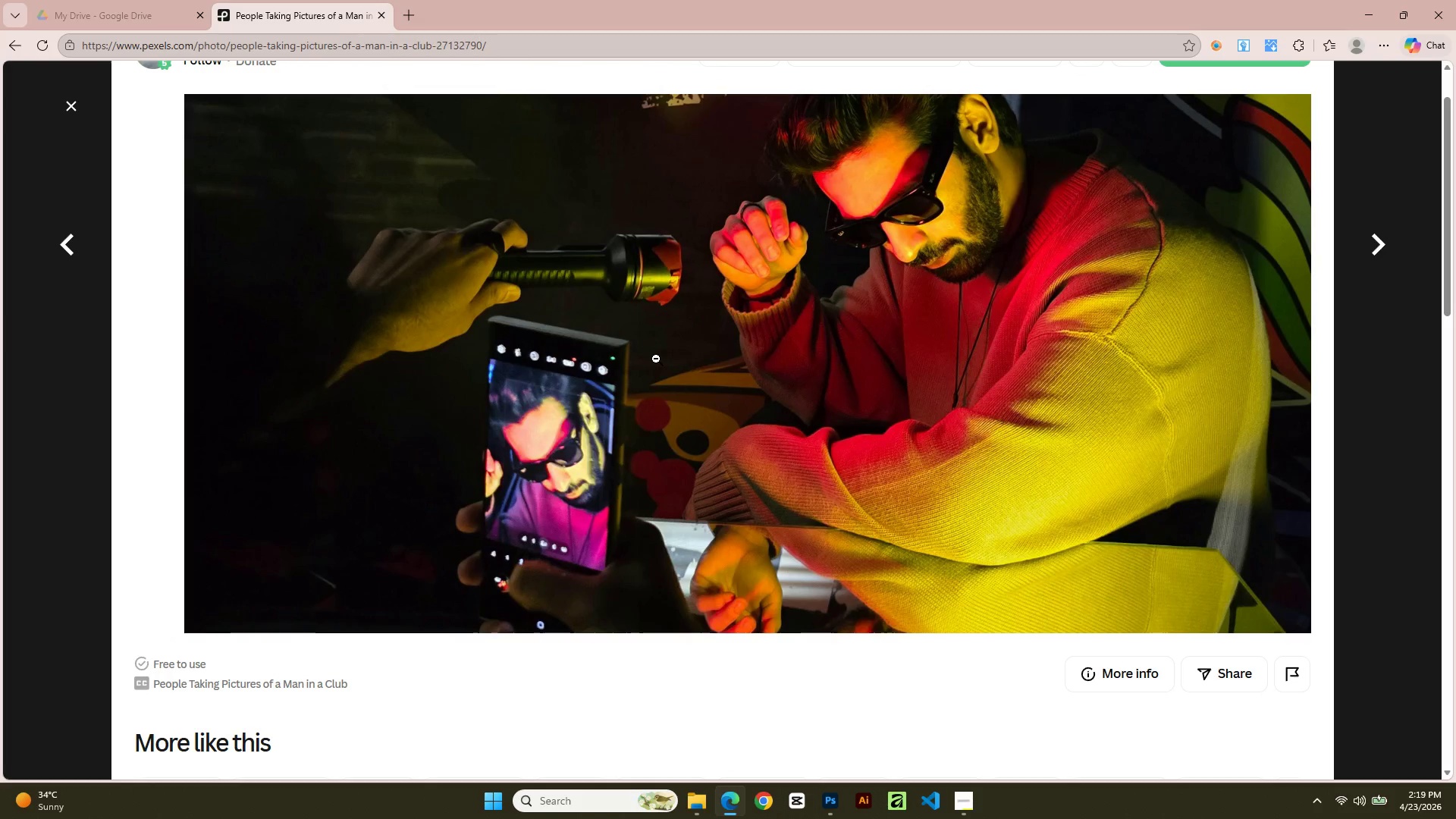 
scroll: coordinate [737, 391], scroll_direction: down, amount: 3.0
 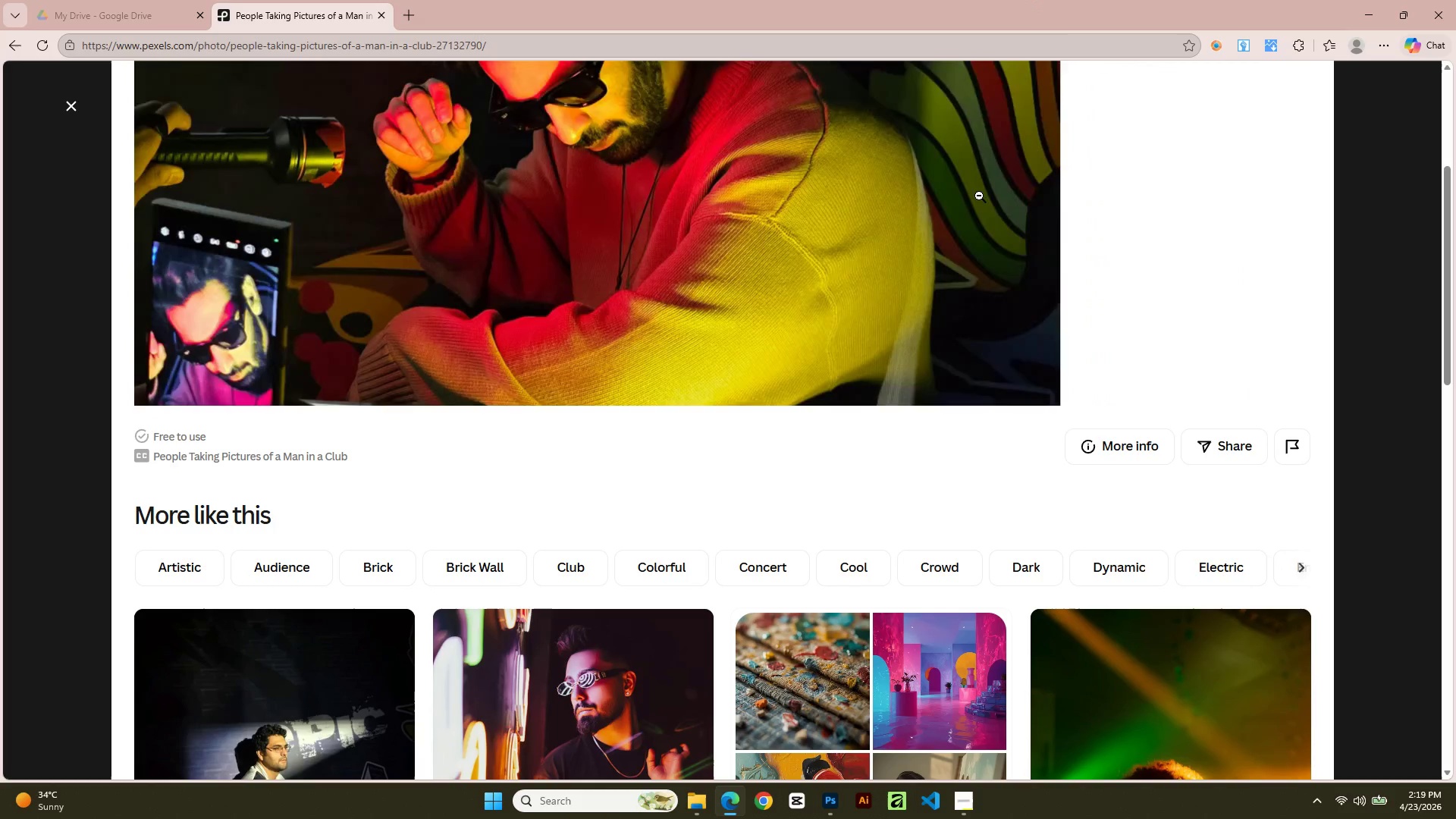 
left_click([968, 199])
 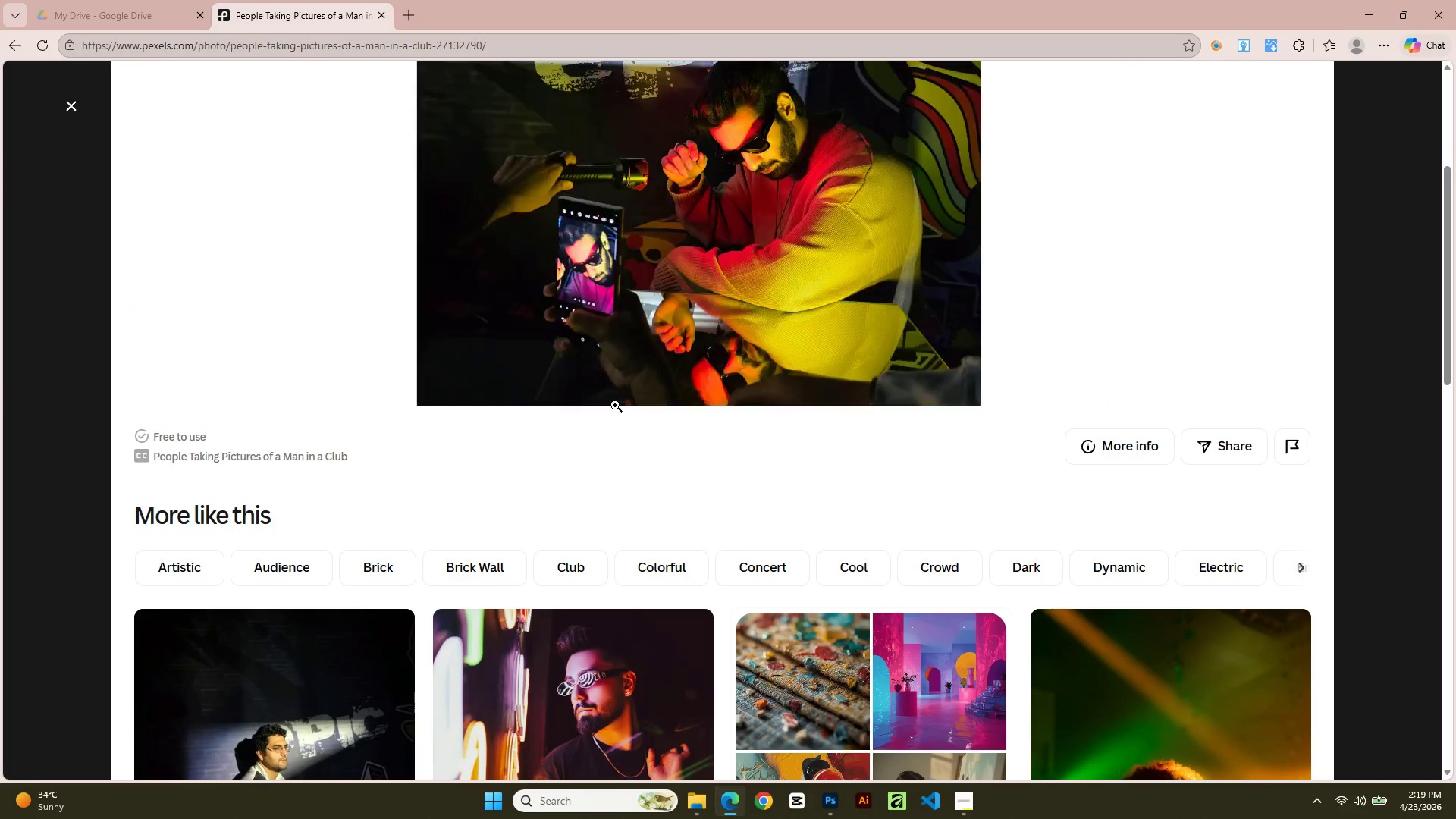 
scroll: coordinate [579, 427], scroll_direction: down, amount: 4.0
 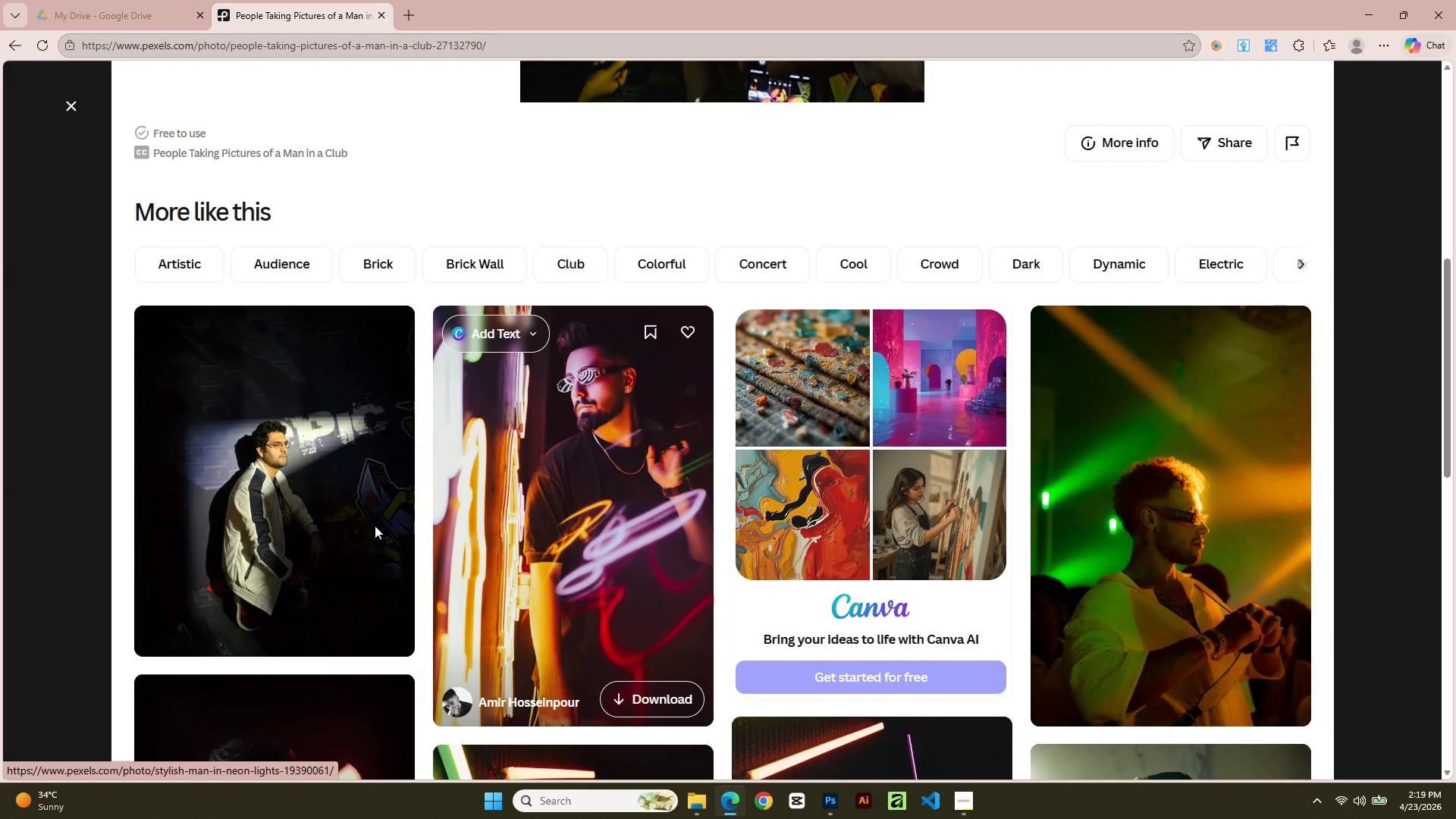 
left_click([314, 429])
 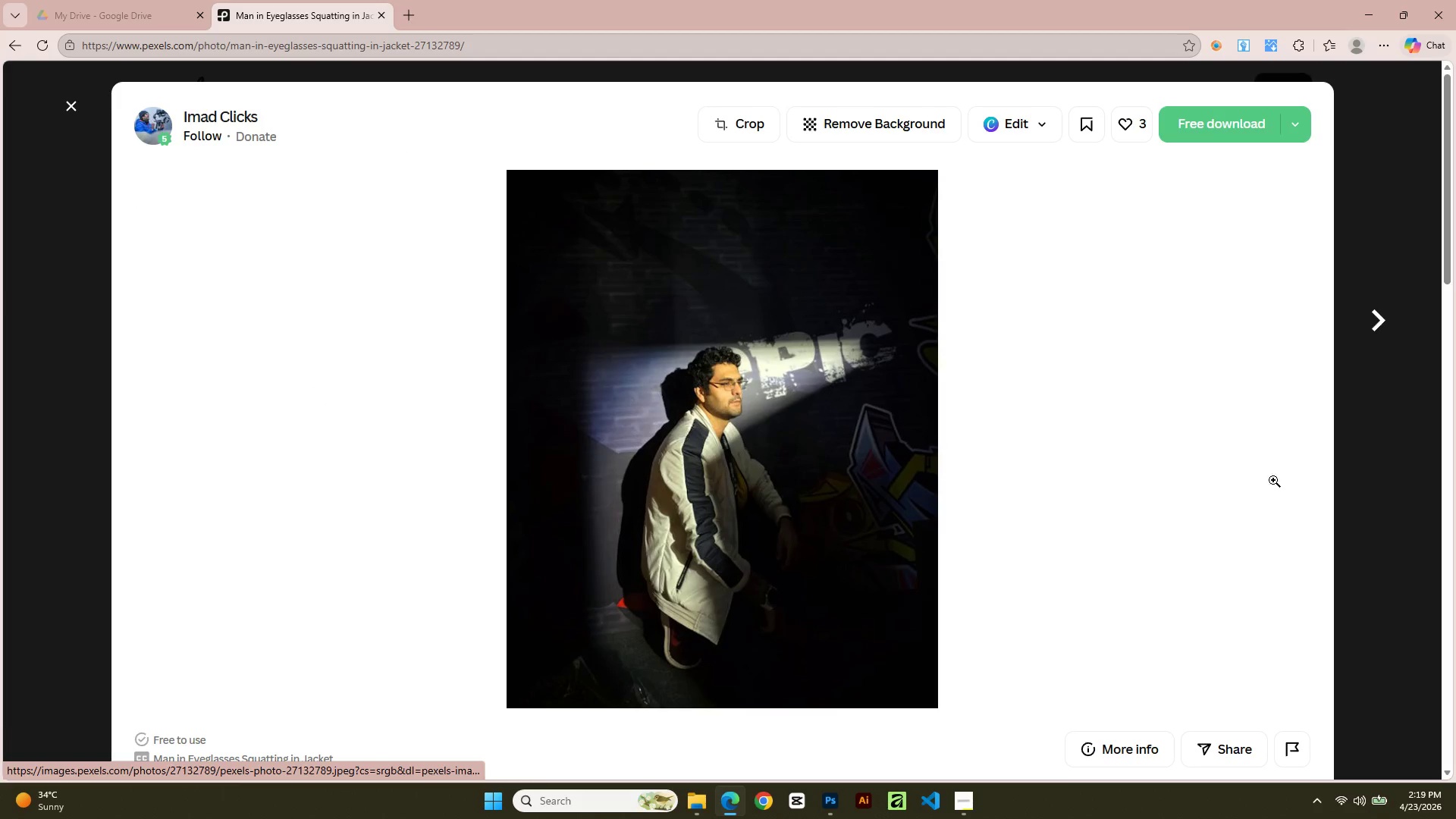 
scroll: coordinate [751, 514], scroll_direction: up, amount: 2.0
 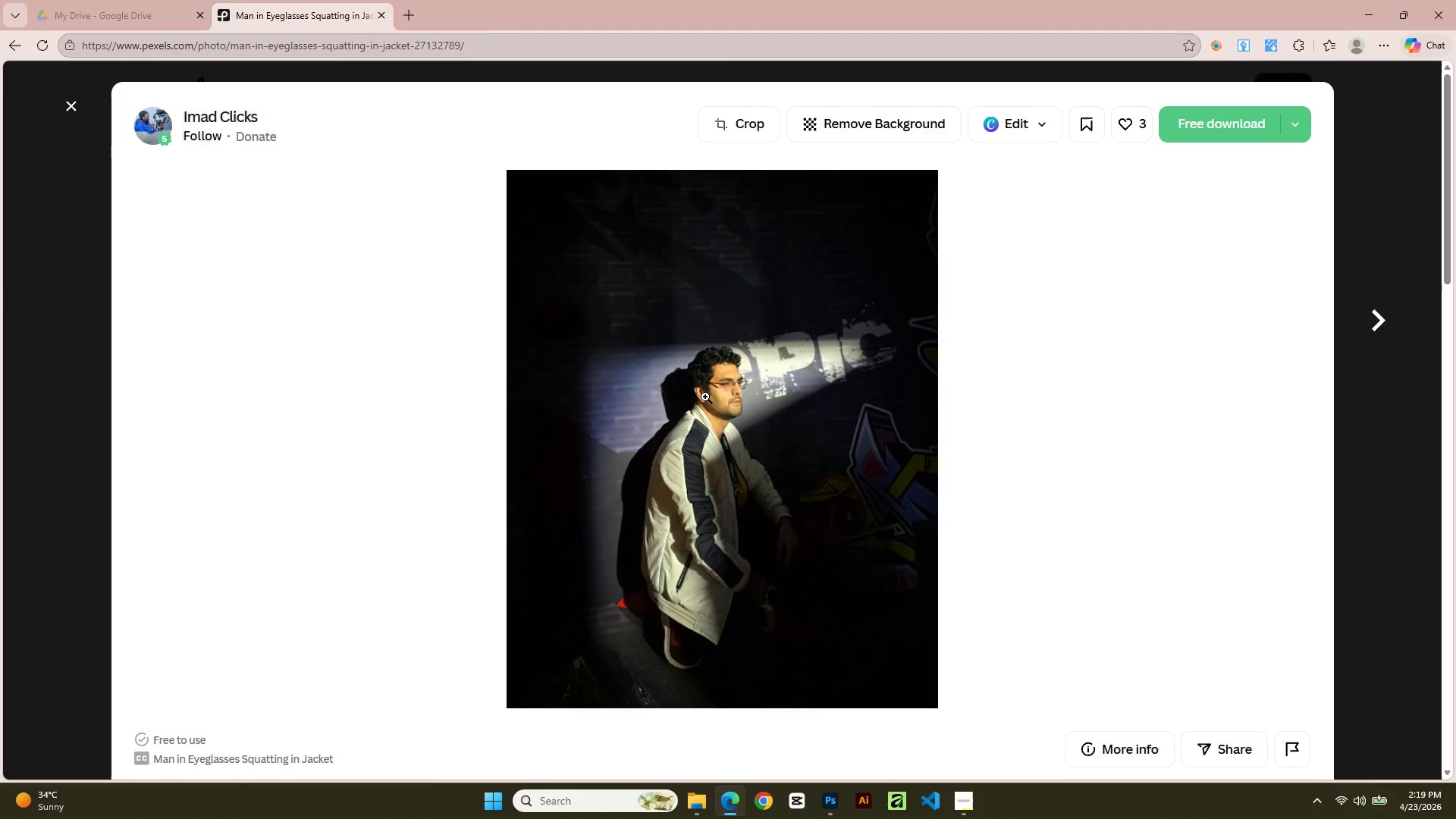 
left_click([699, 381])
 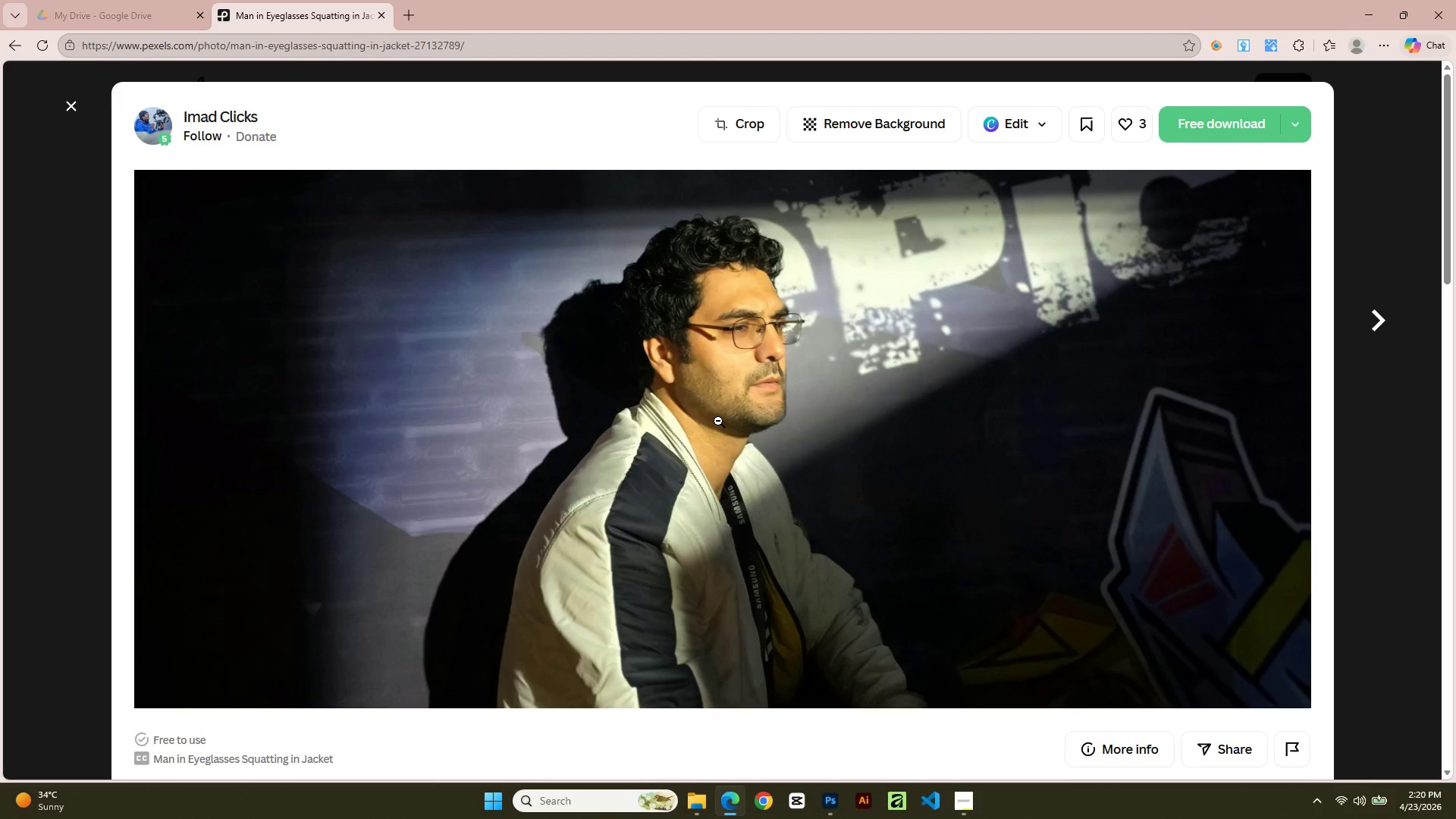 
wait(26.64)
 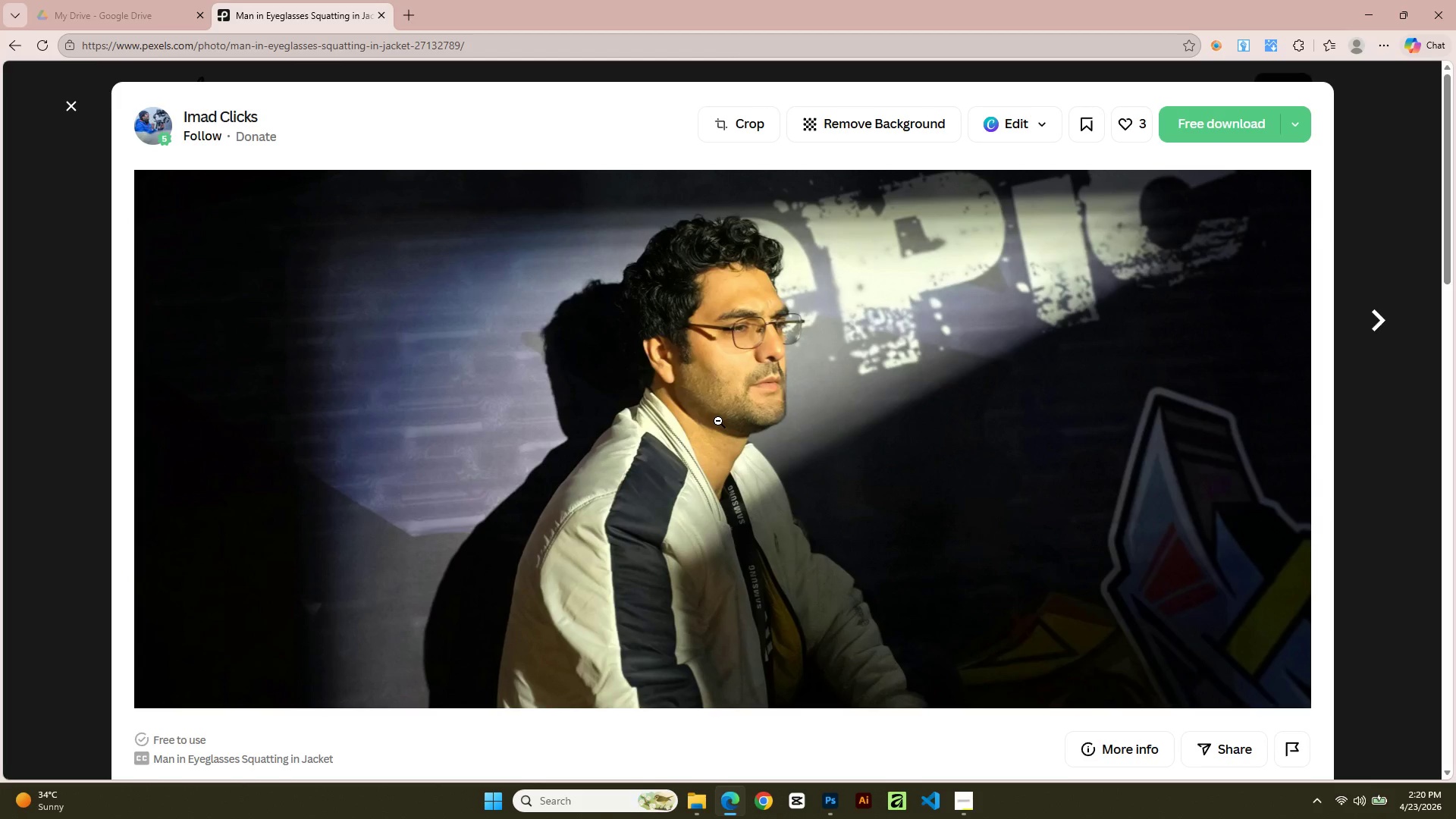 
left_click([739, 519])
 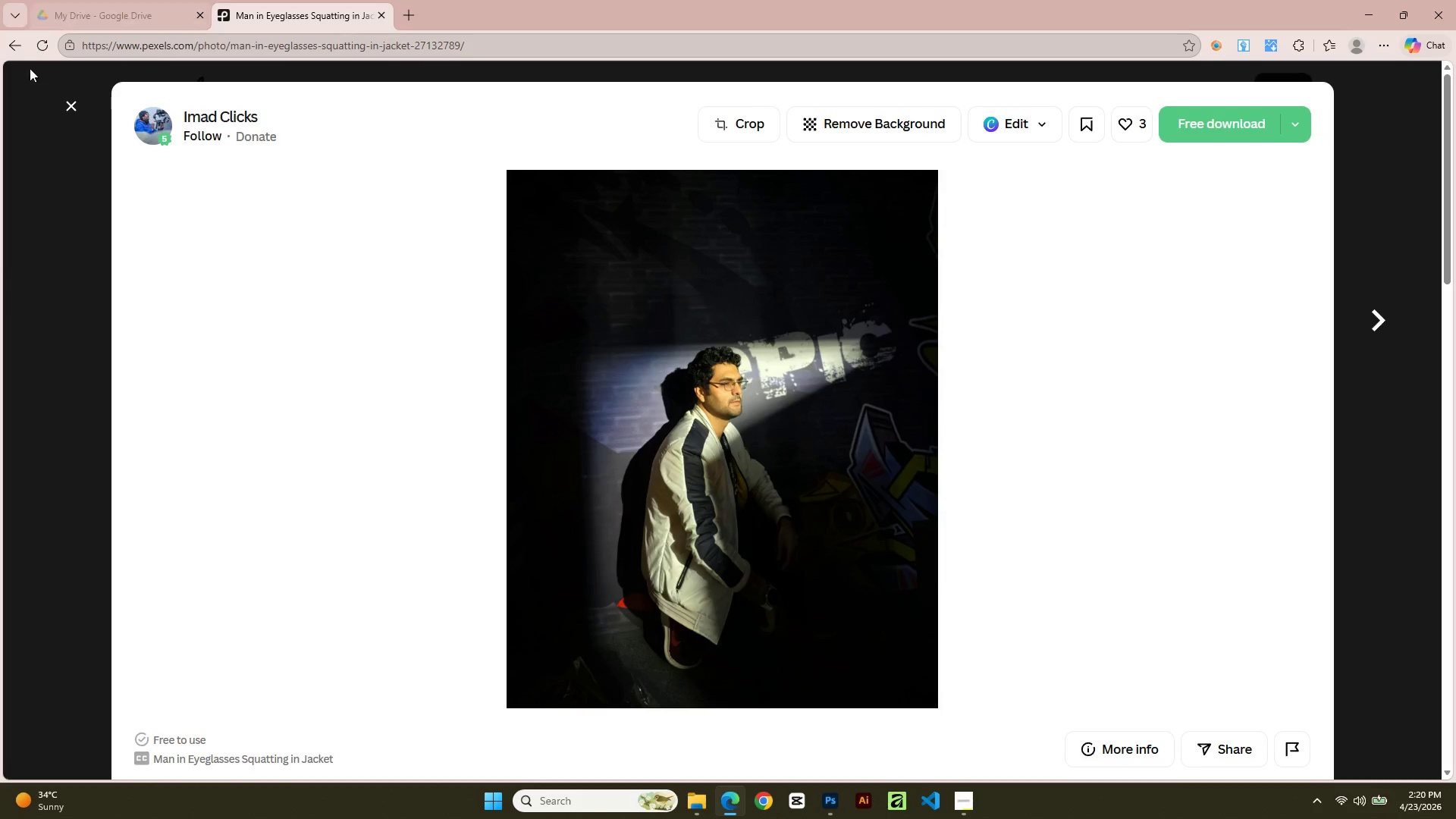 
left_click([74, 104])
 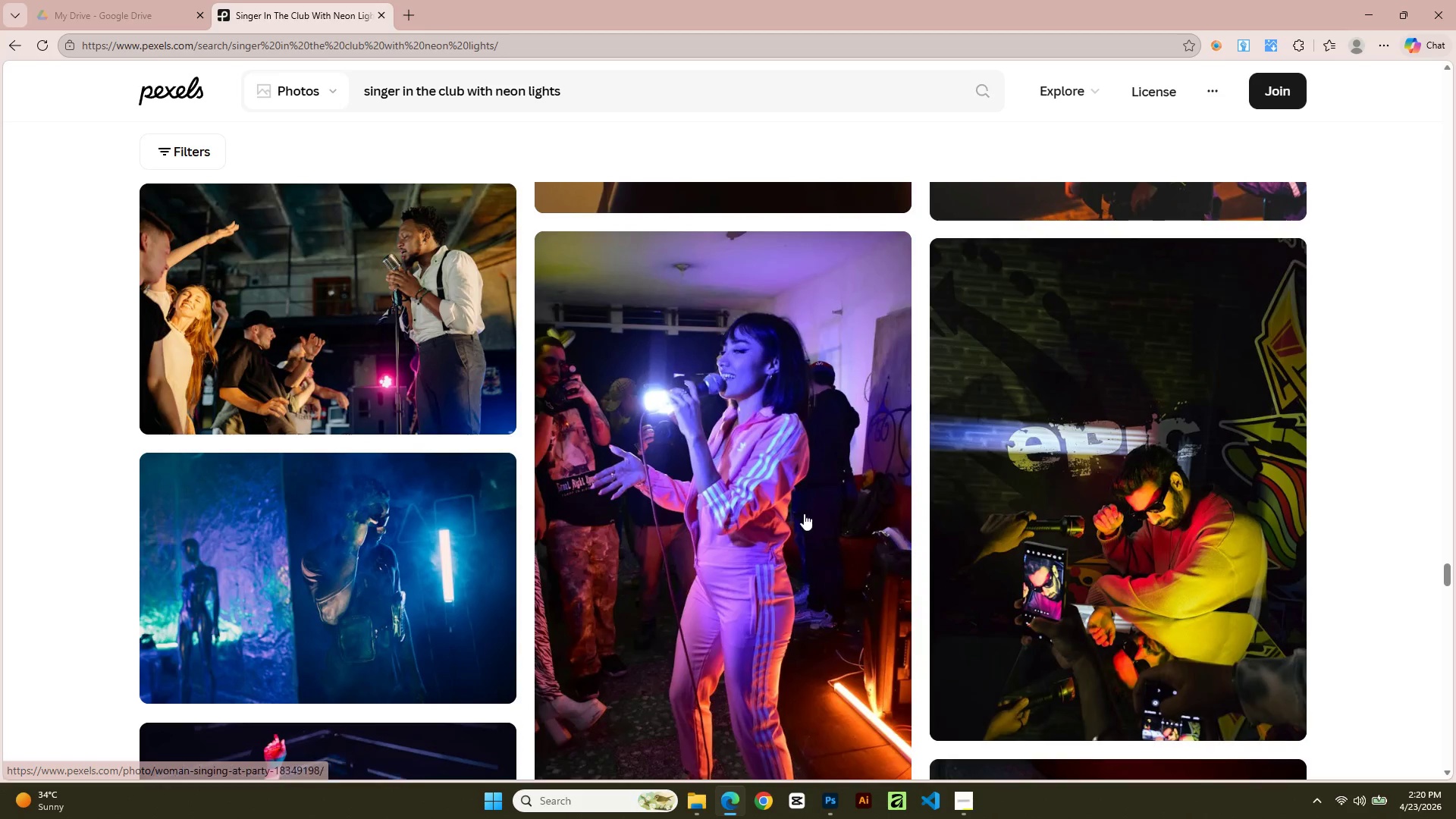 
scroll: coordinate [660, 512], scroll_direction: down, amount: 29.0
 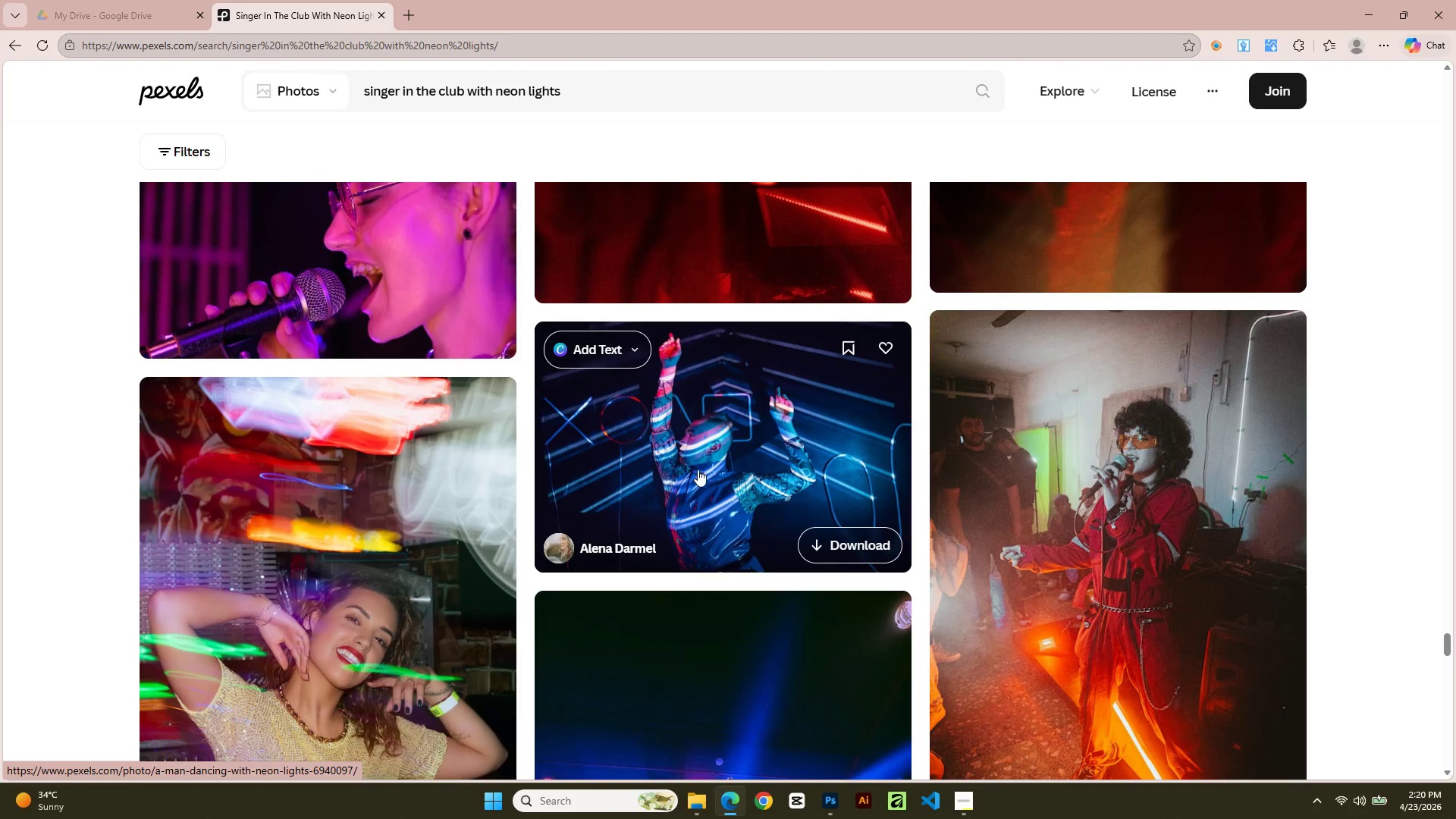 
left_click([698, 469])
 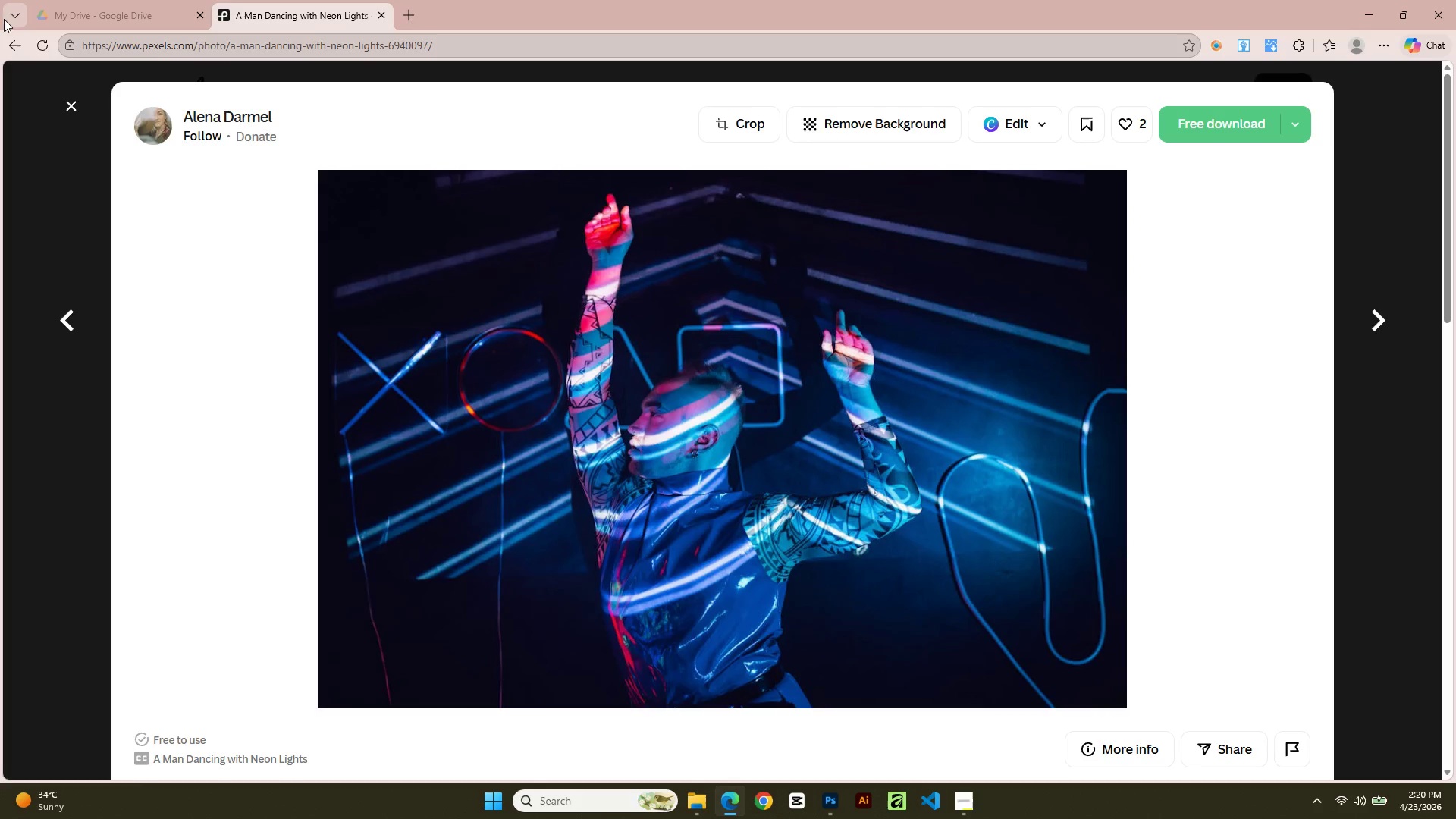 
left_click([74, 99])
 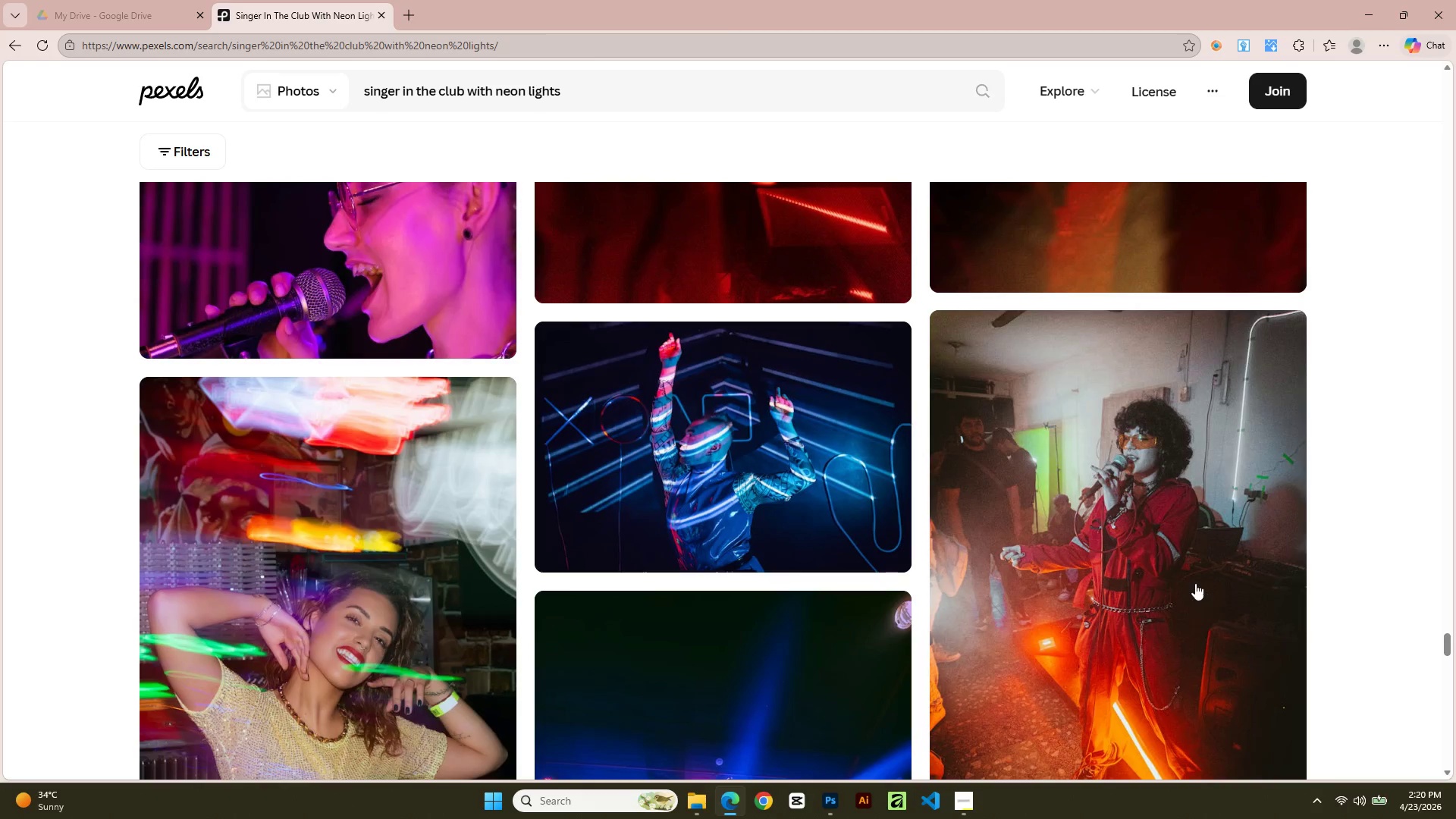 
scroll: coordinate [890, 455], scroll_direction: none, amount: 0.0
 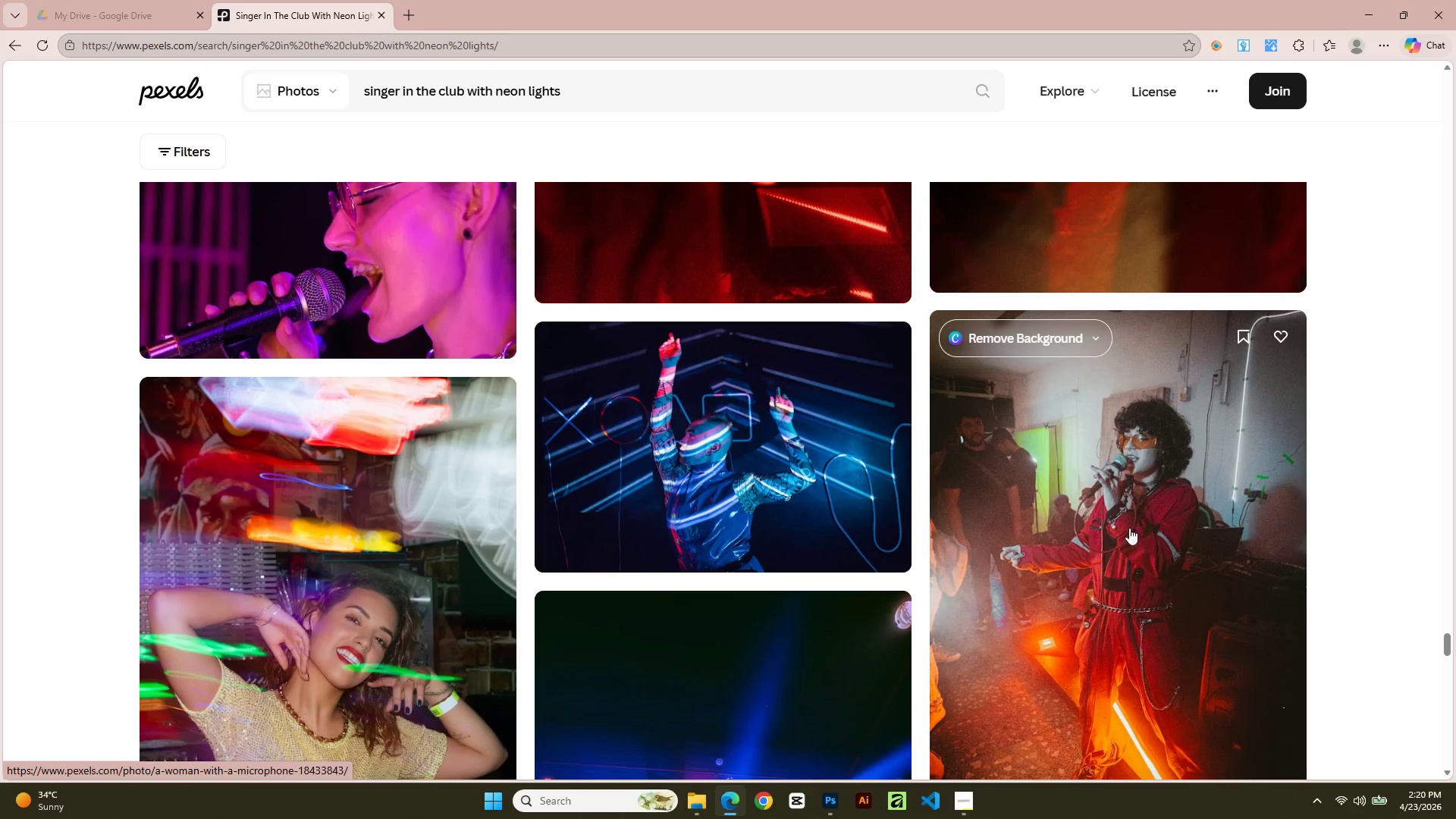 
scroll: coordinate [1125, 528], scroll_direction: down, amount: 2.0
 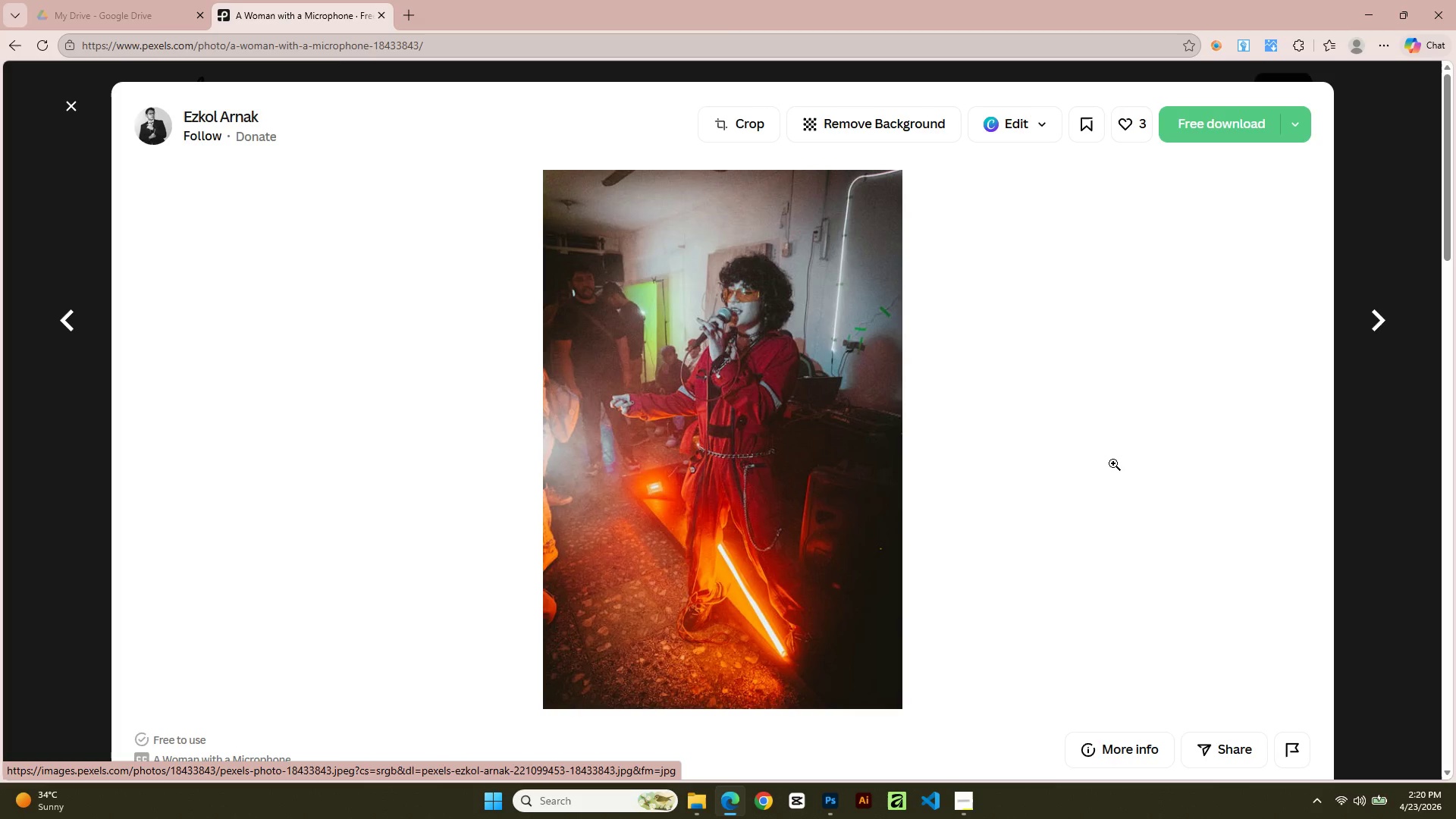 
wait(18.09)
 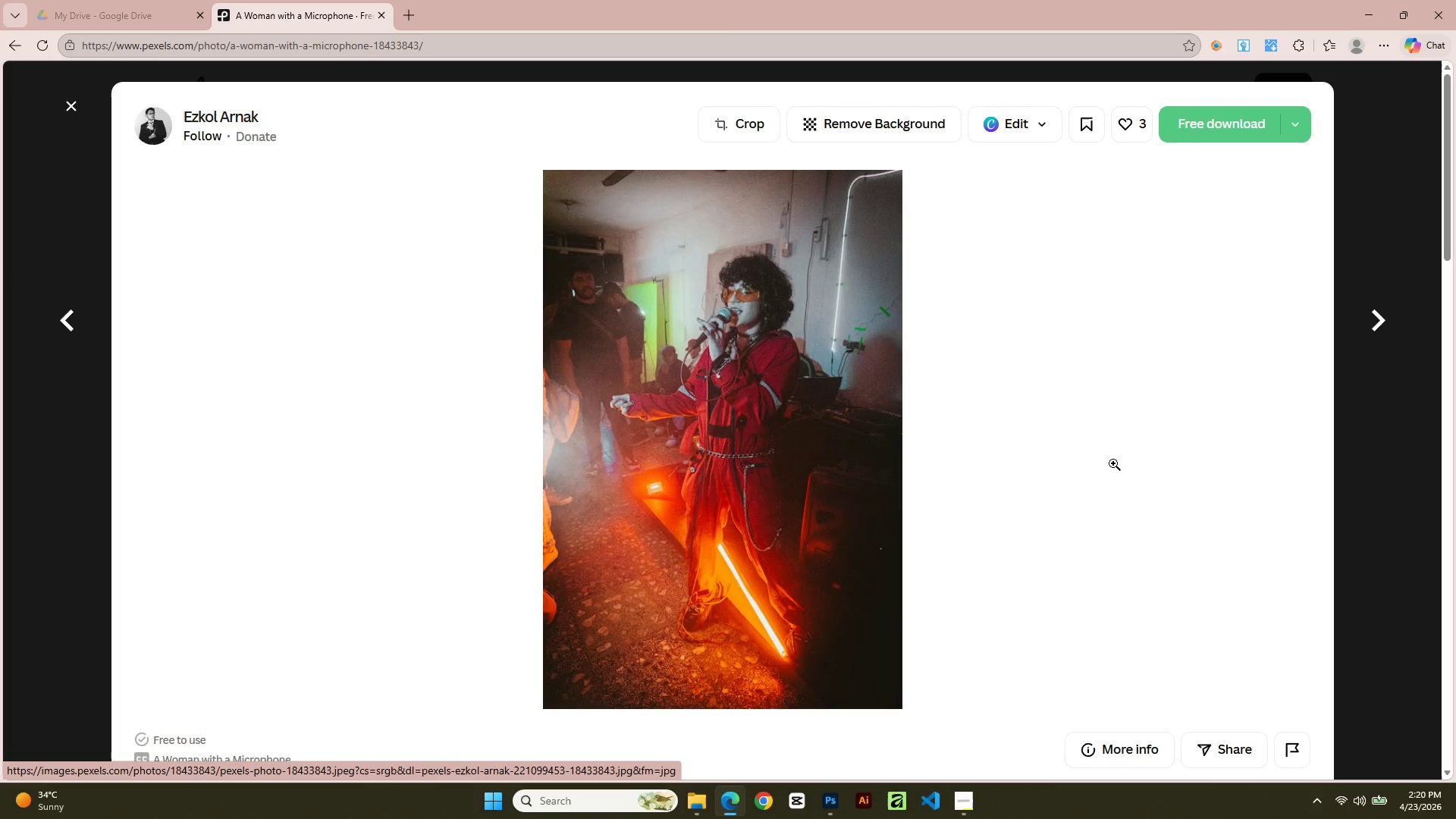 
left_click([71, 108])
 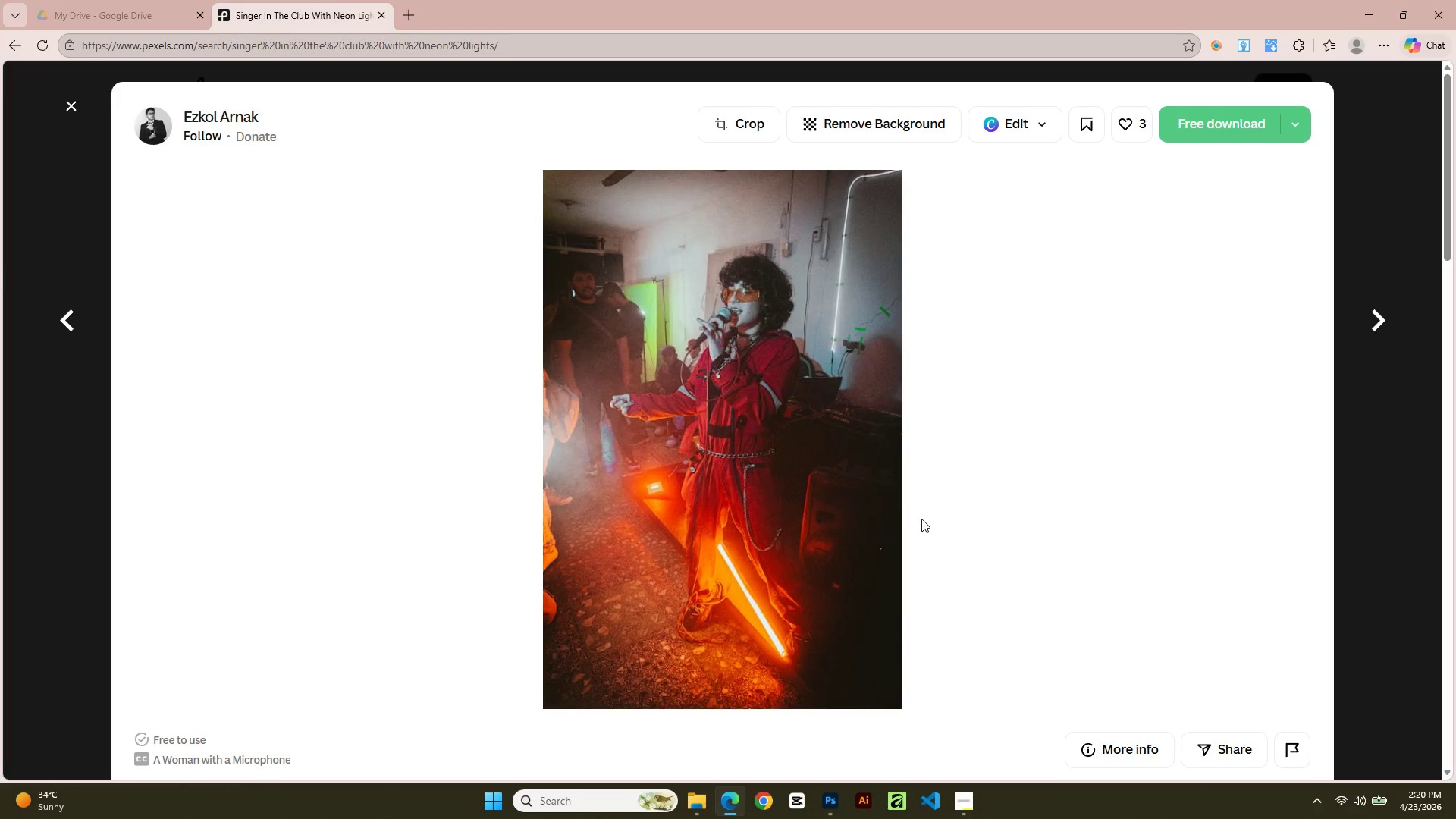 
scroll: coordinate [835, 522], scroll_direction: down, amount: 8.0
 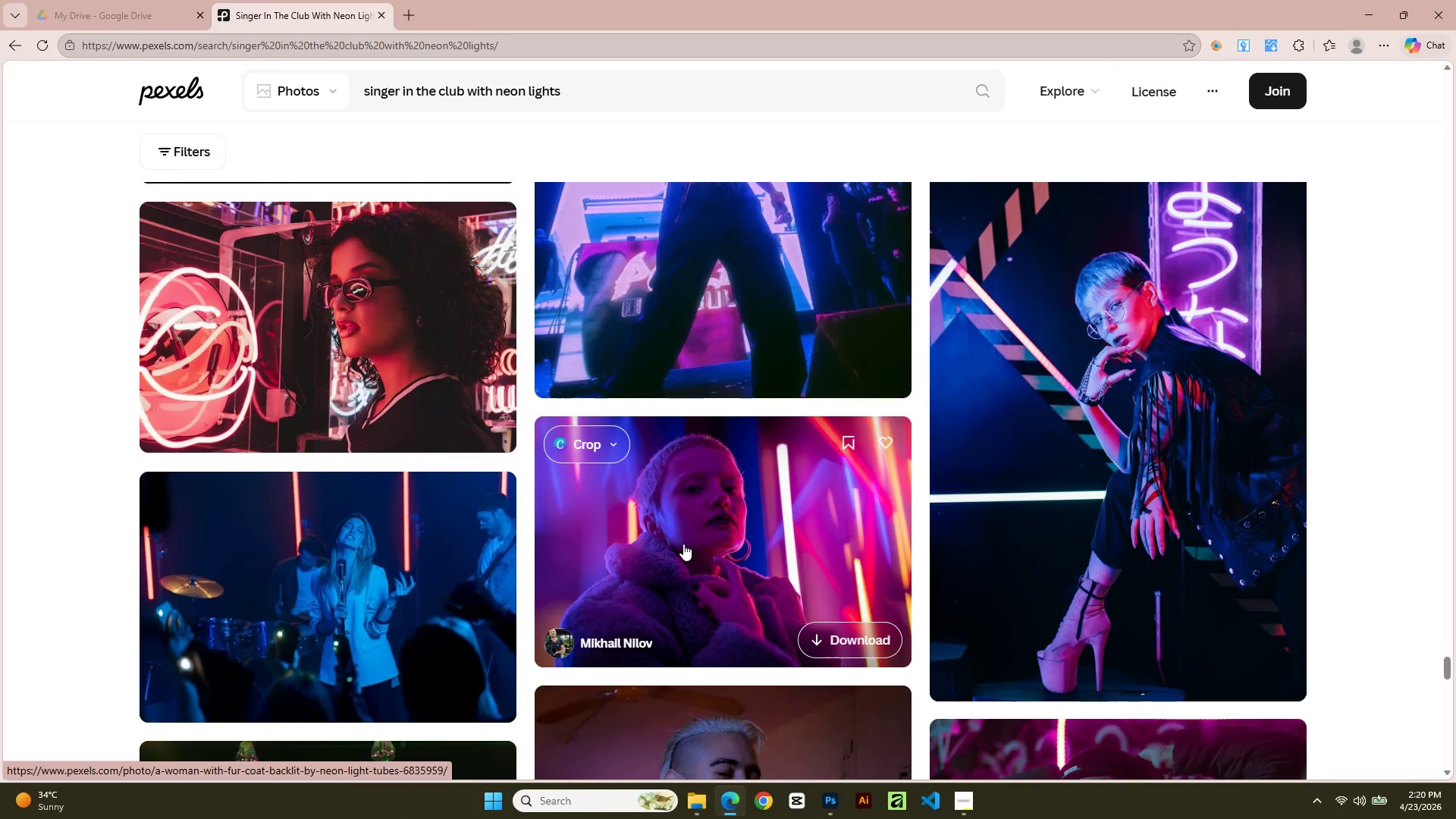 
left_click([683, 544])
 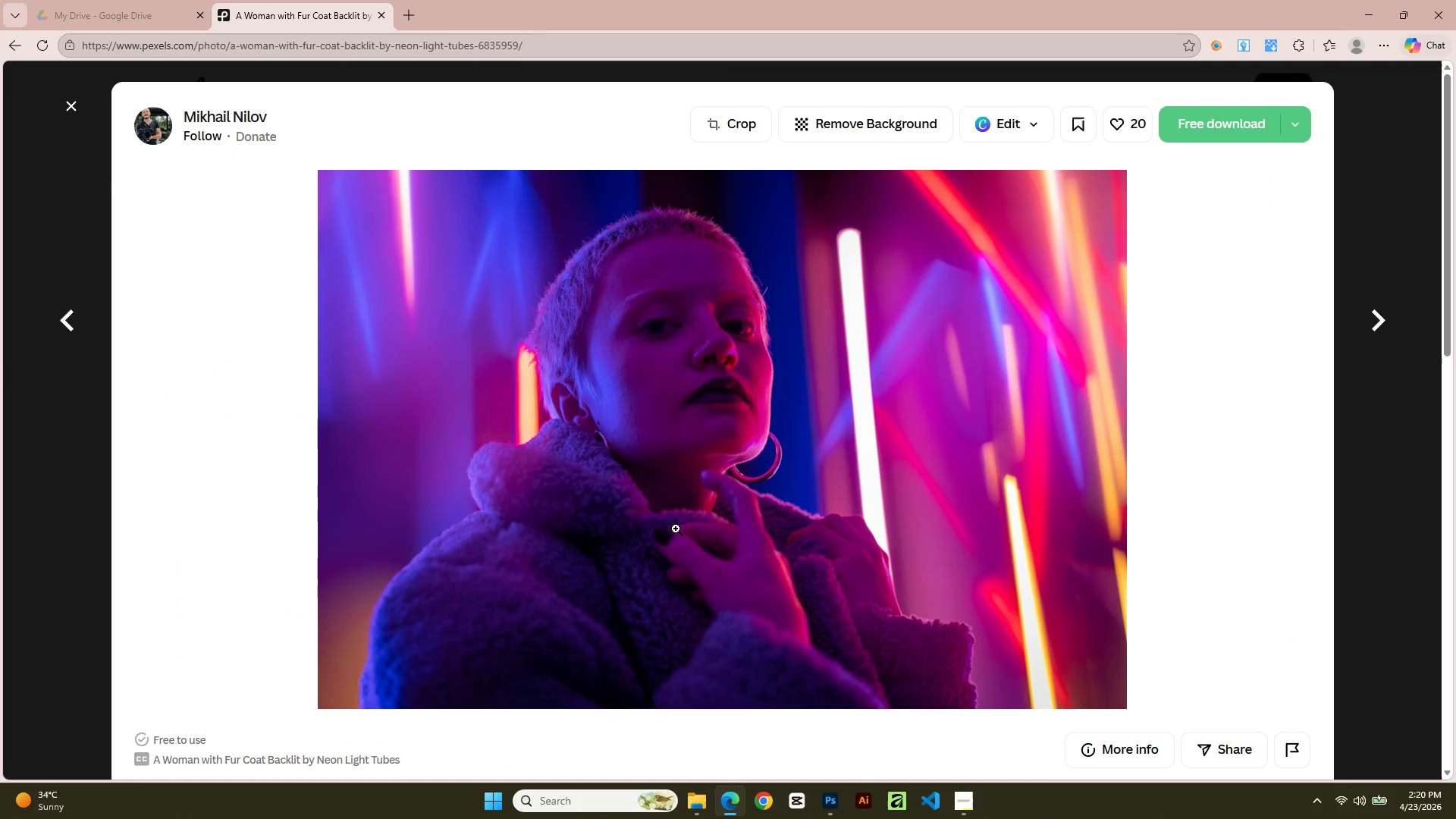 
wait(7.17)
 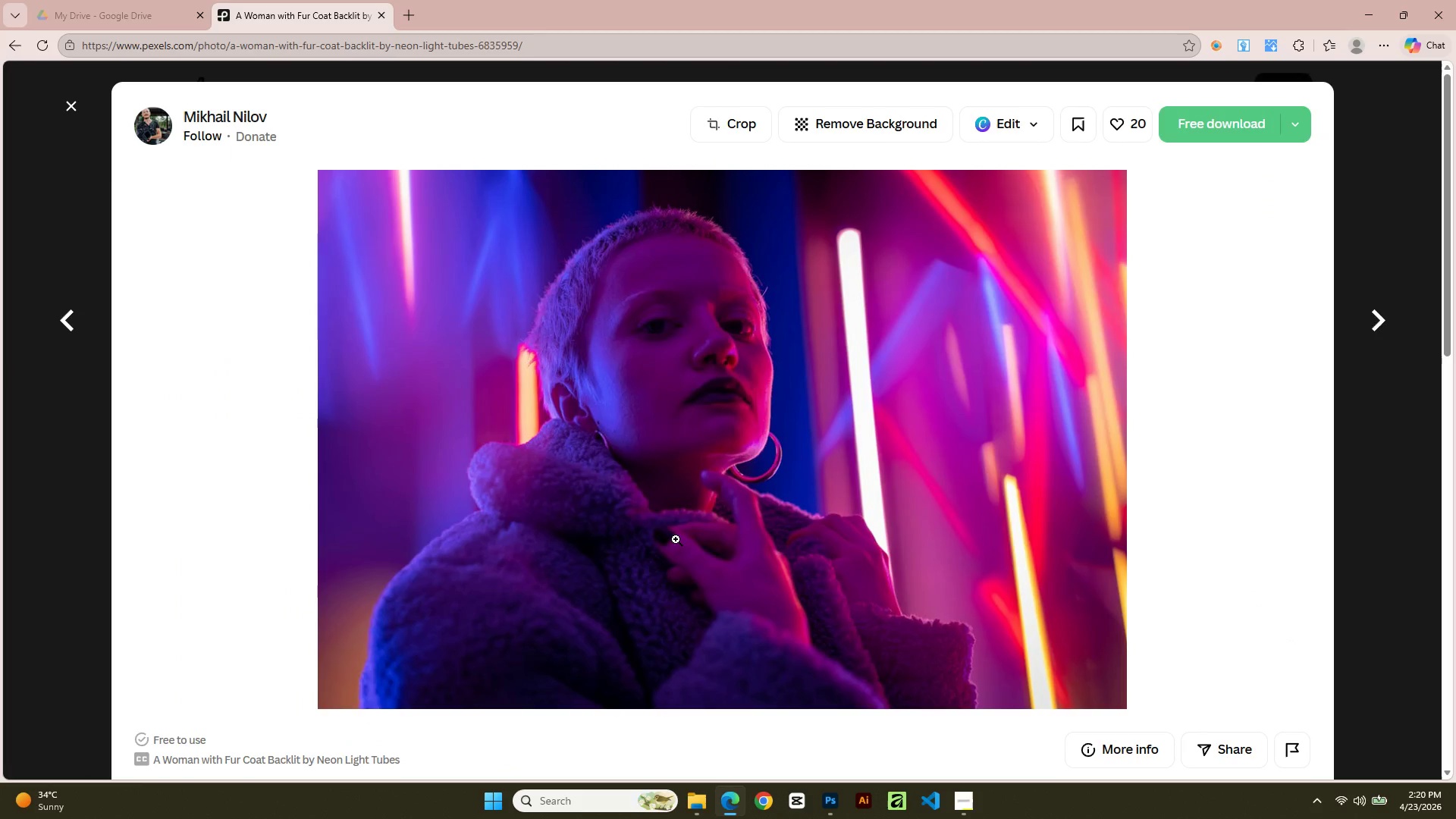 
scroll: coordinate [591, 363], scroll_direction: down, amount: 3.0
 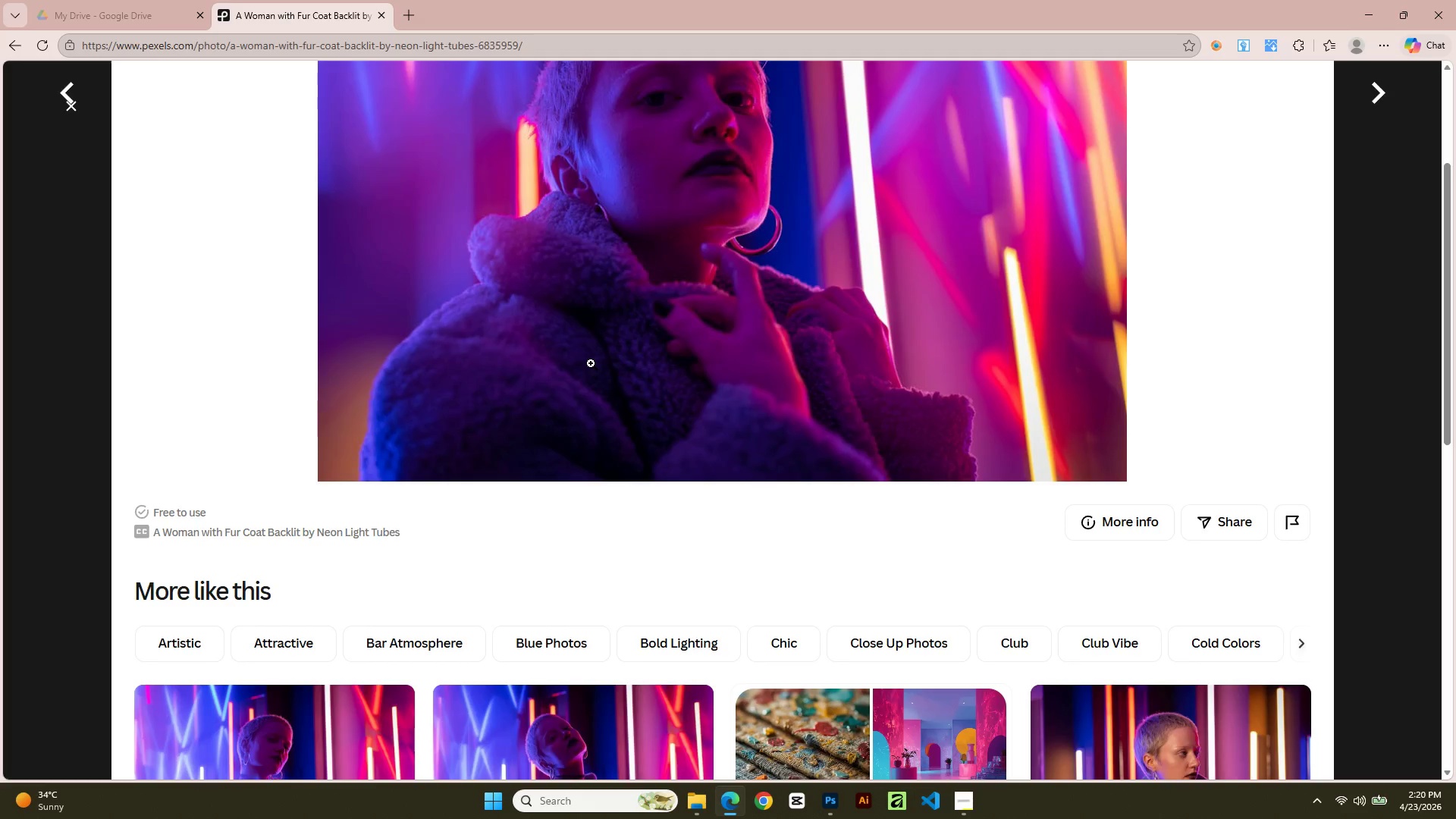 
scroll: coordinate [591, 363], scroll_direction: up, amount: 3.0
 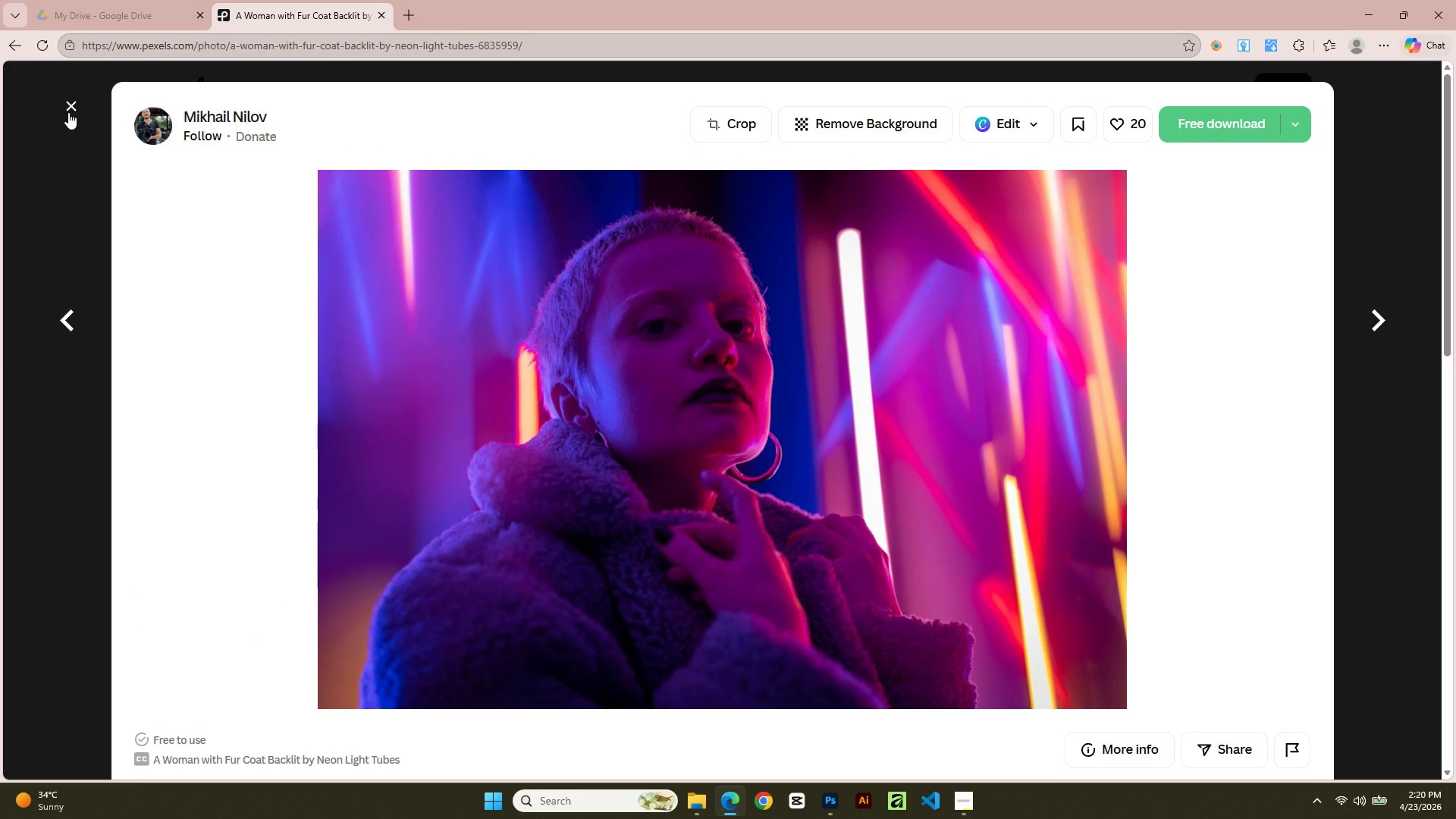 
left_click_drag(start_coordinate=[36, 115], to_coordinate=[39, 118])
 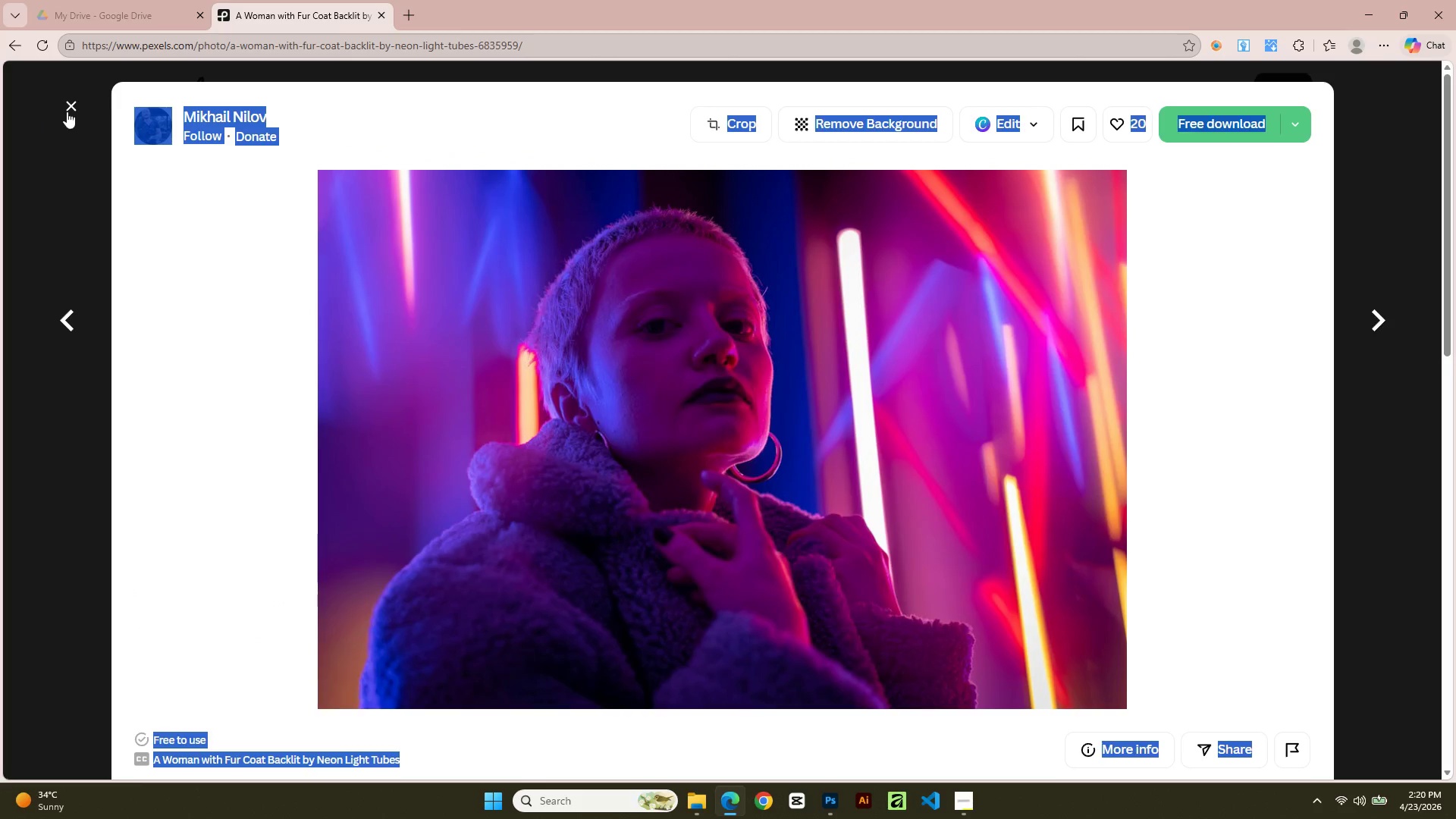 
left_click([73, 105])
 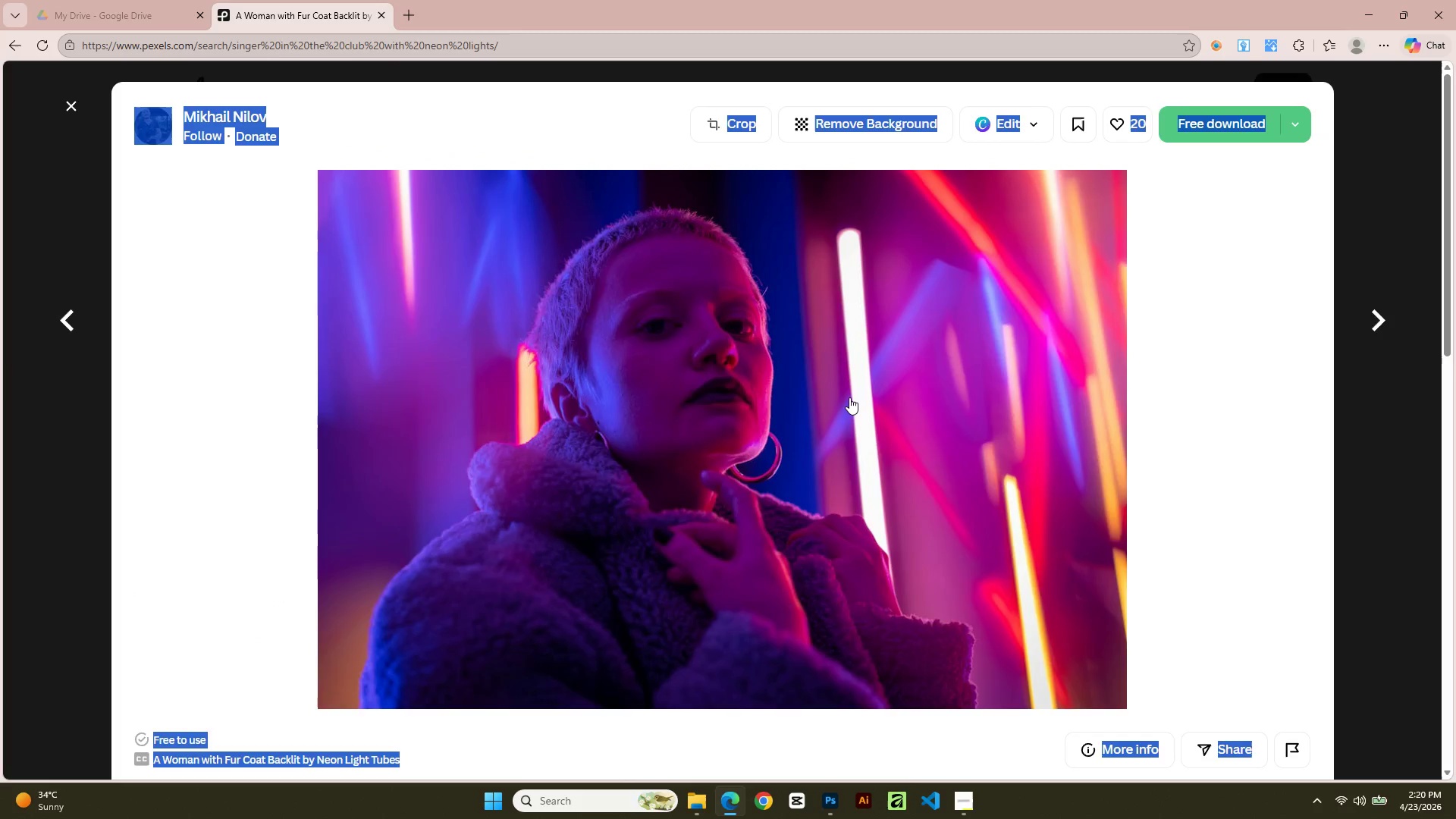 
scroll: coordinate [625, 433], scroll_direction: down, amount: 23.0
 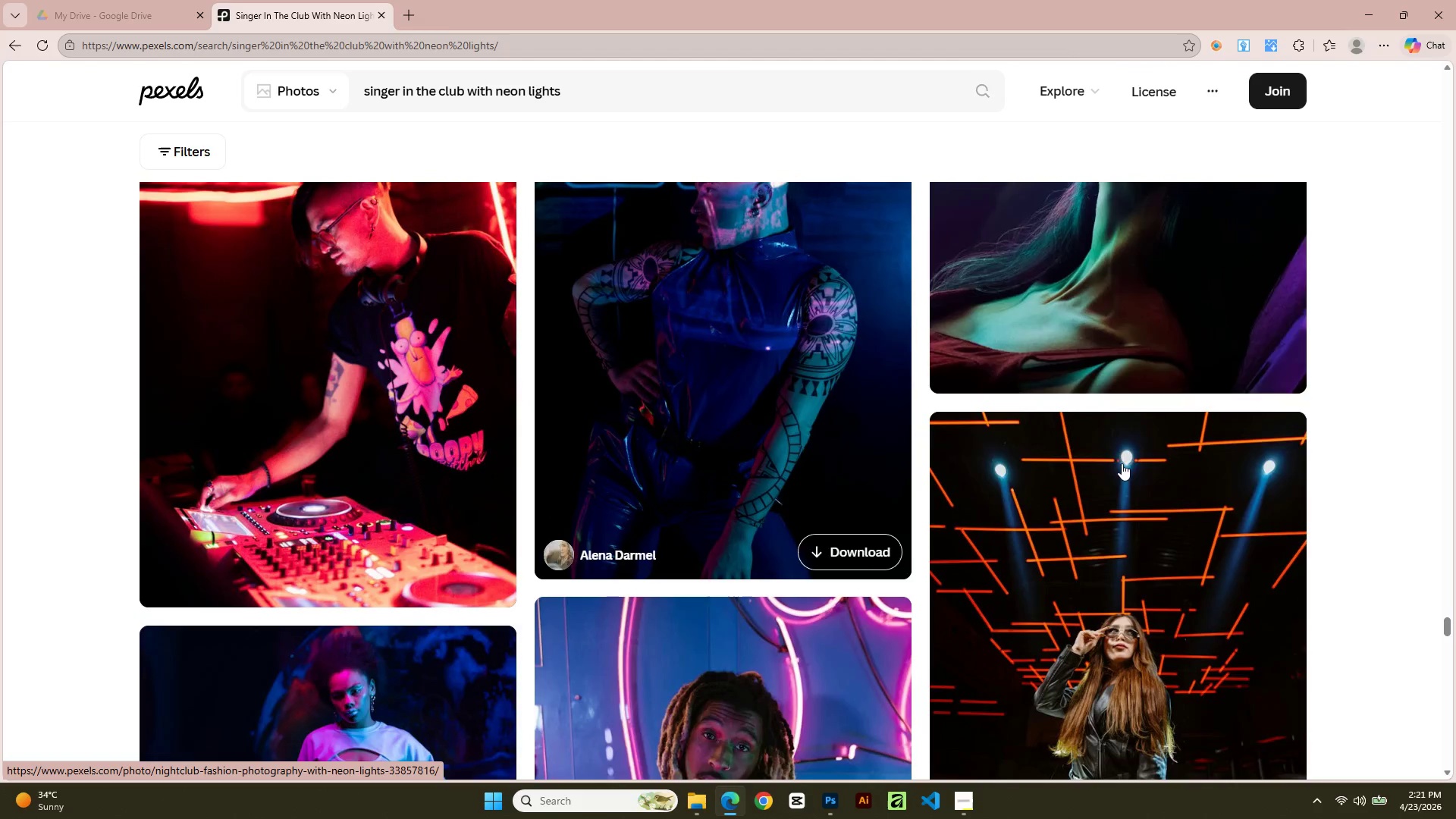 
scroll: coordinate [1297, 473], scroll_direction: up, amount: 3.0
 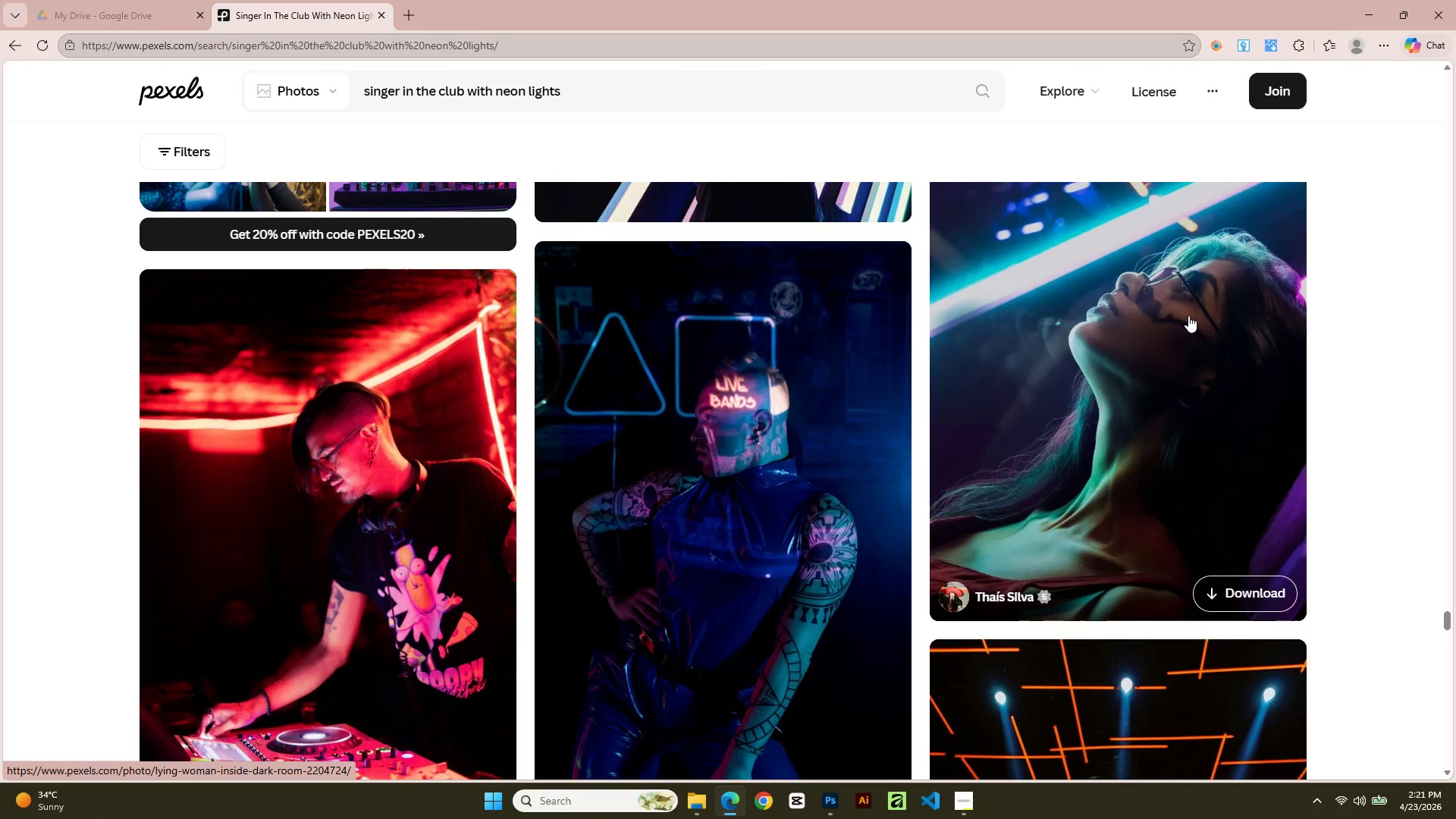 
left_click([1188, 315])
 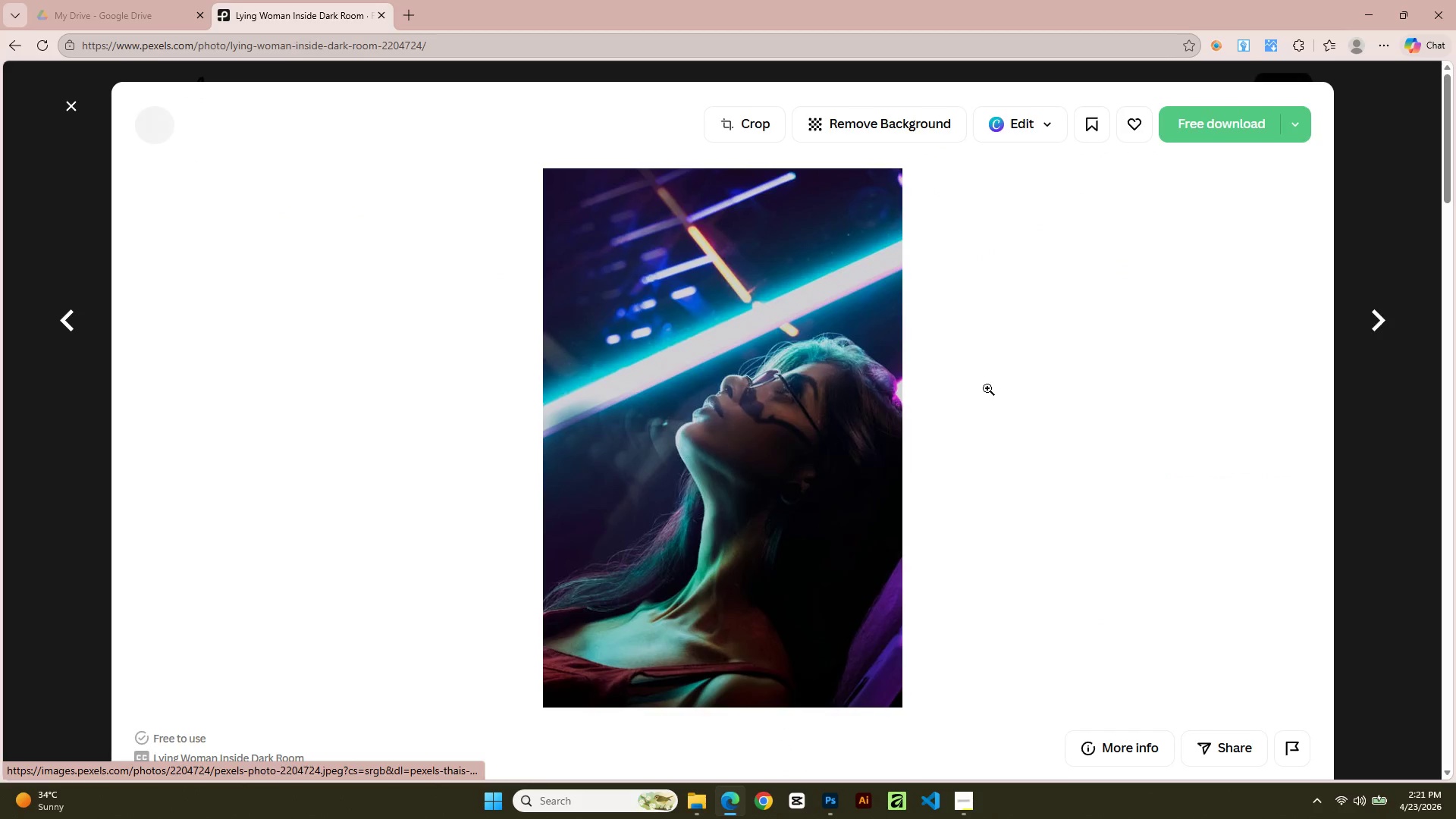 
left_click([749, 440])
 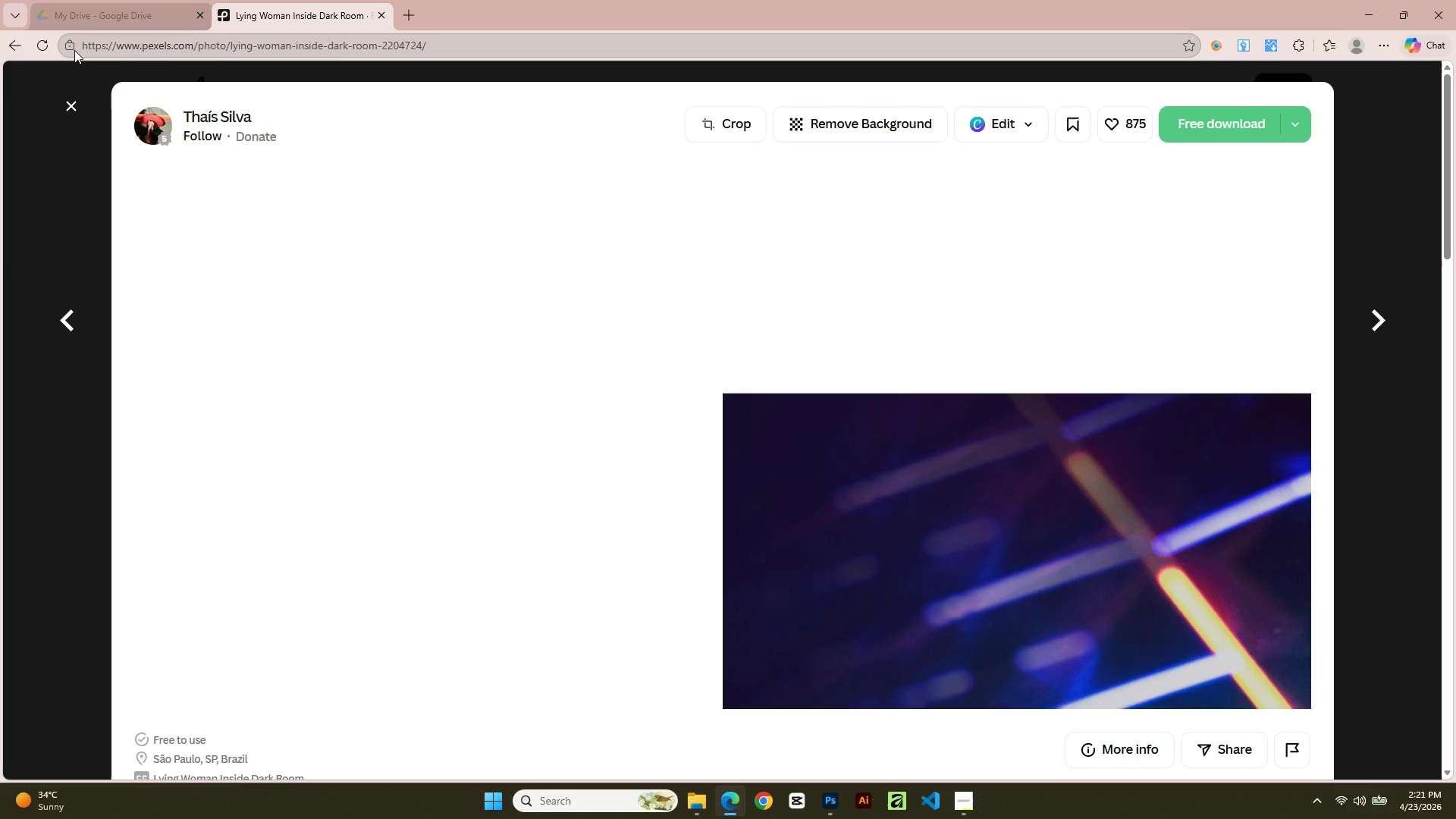 
left_click([77, 103])
 